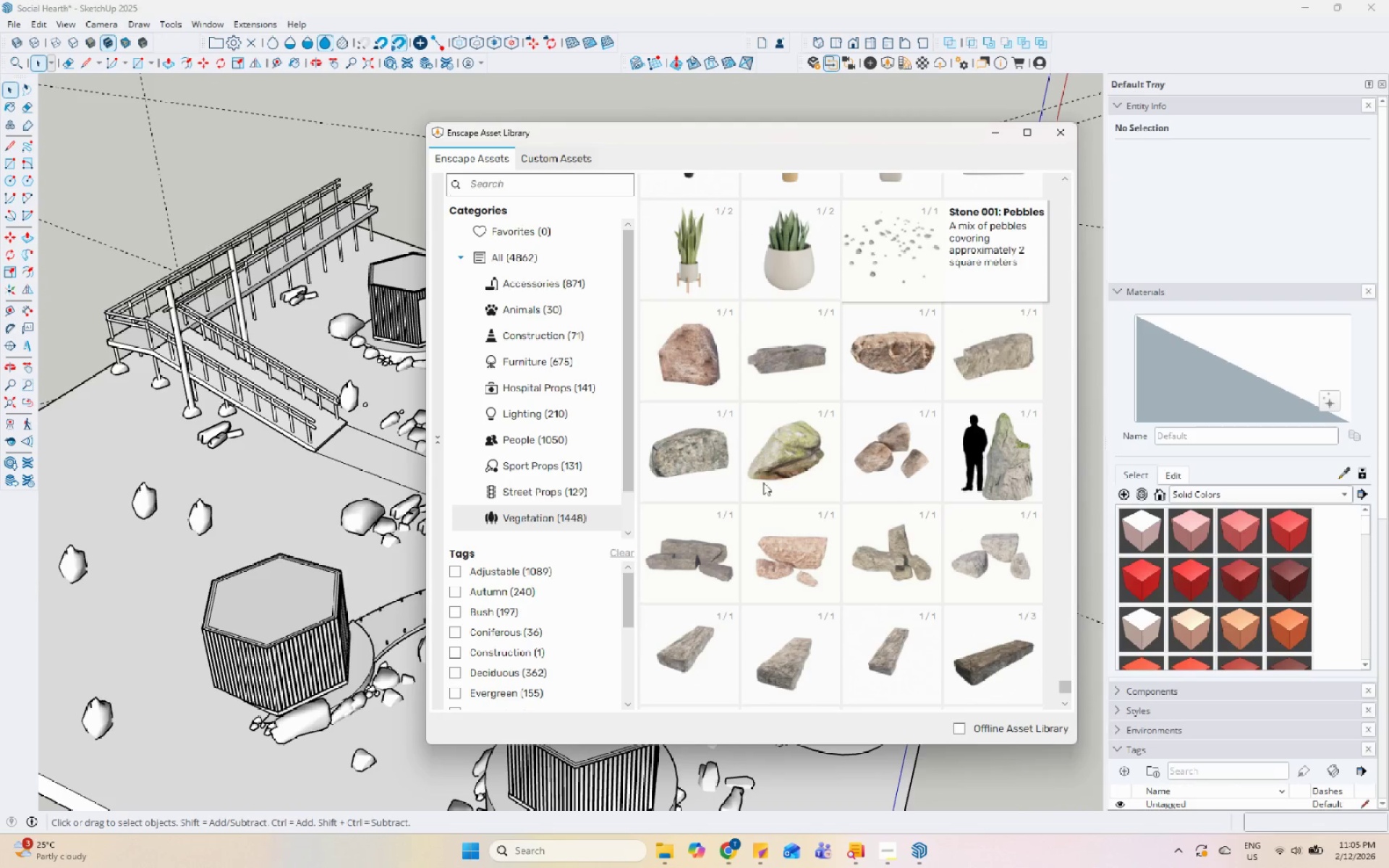 
double_click([784, 454])
 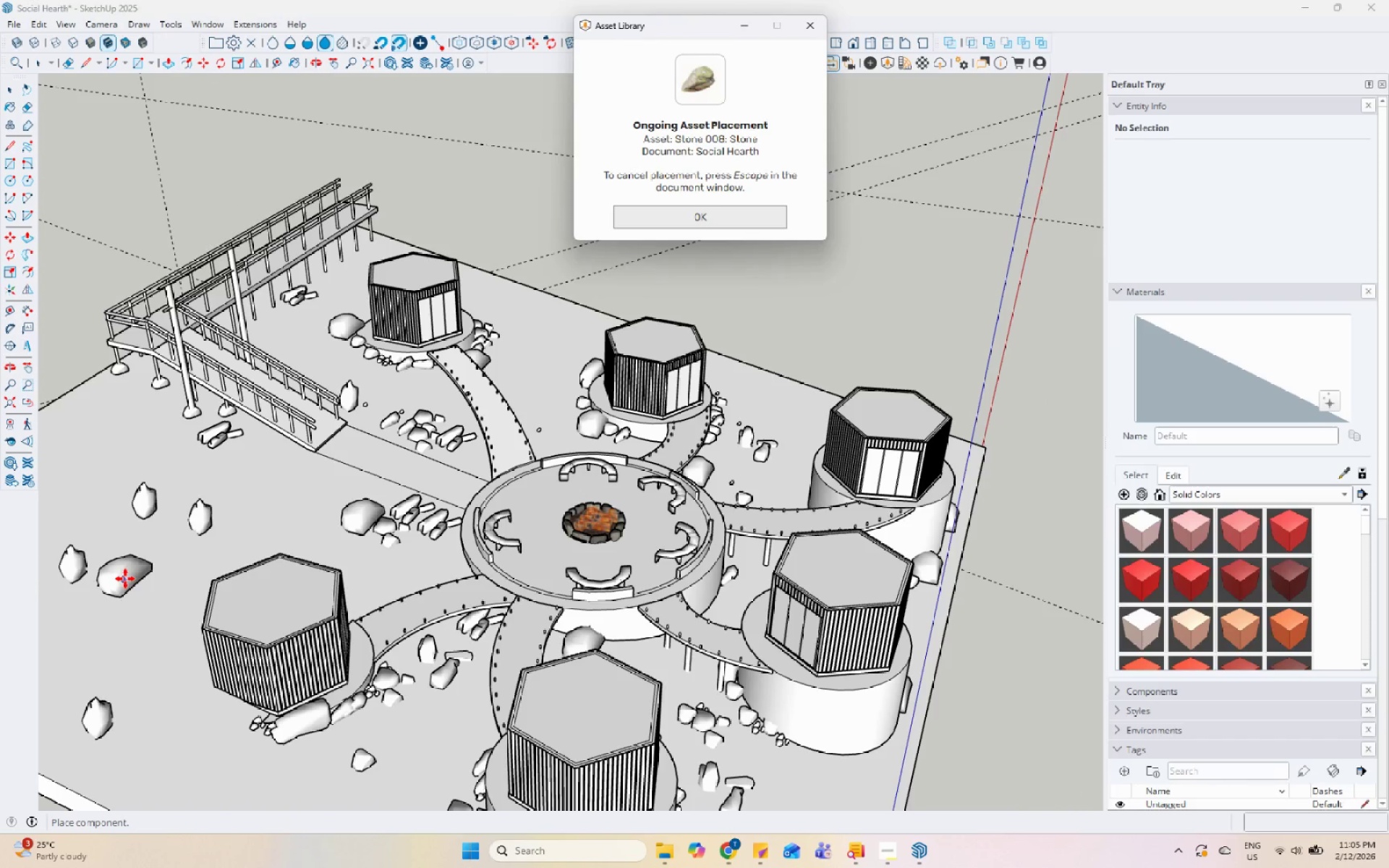 
left_click_drag(start_coordinate=[141, 569], to_coordinate=[145, 564])
 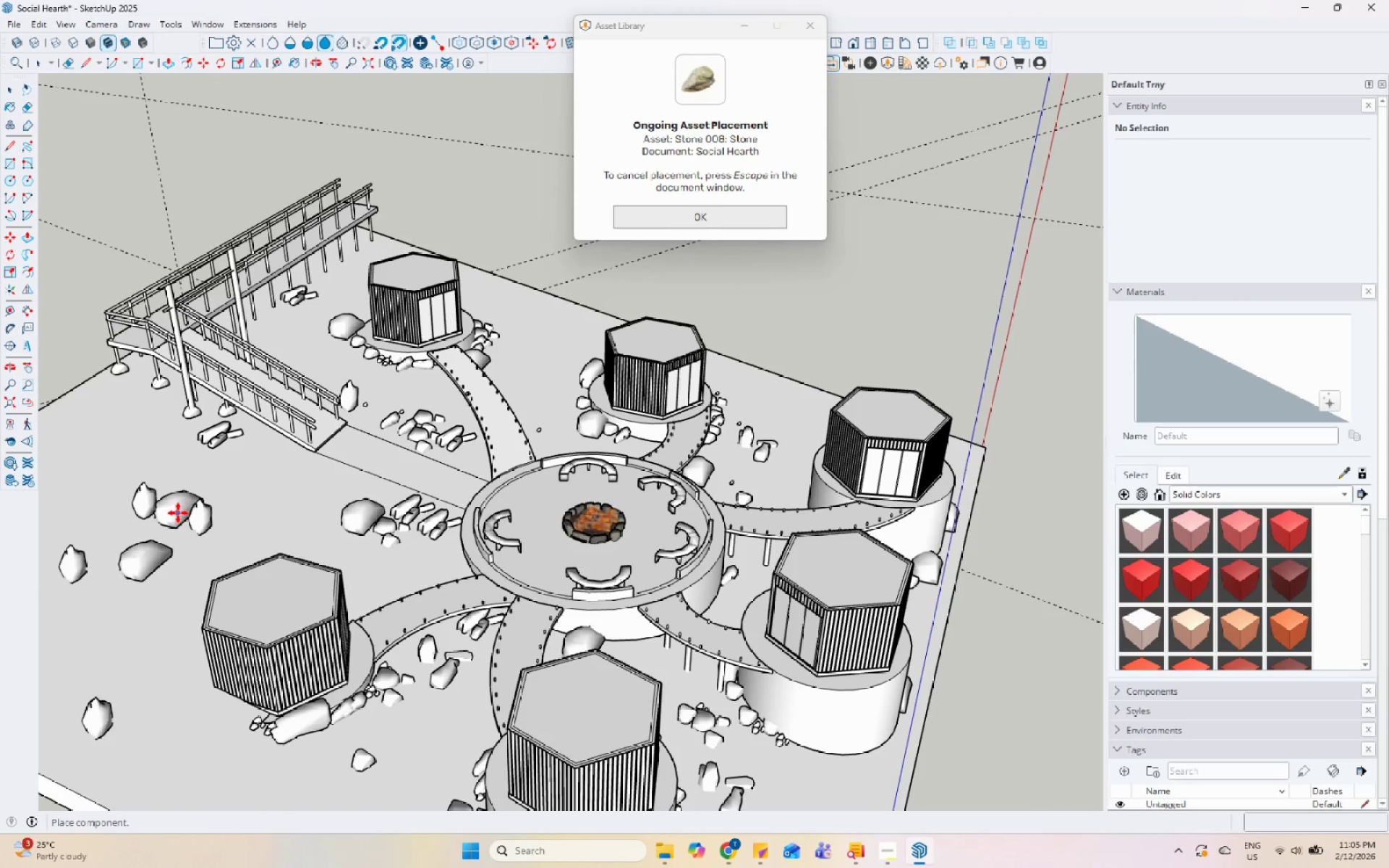 
left_click([260, 544])
 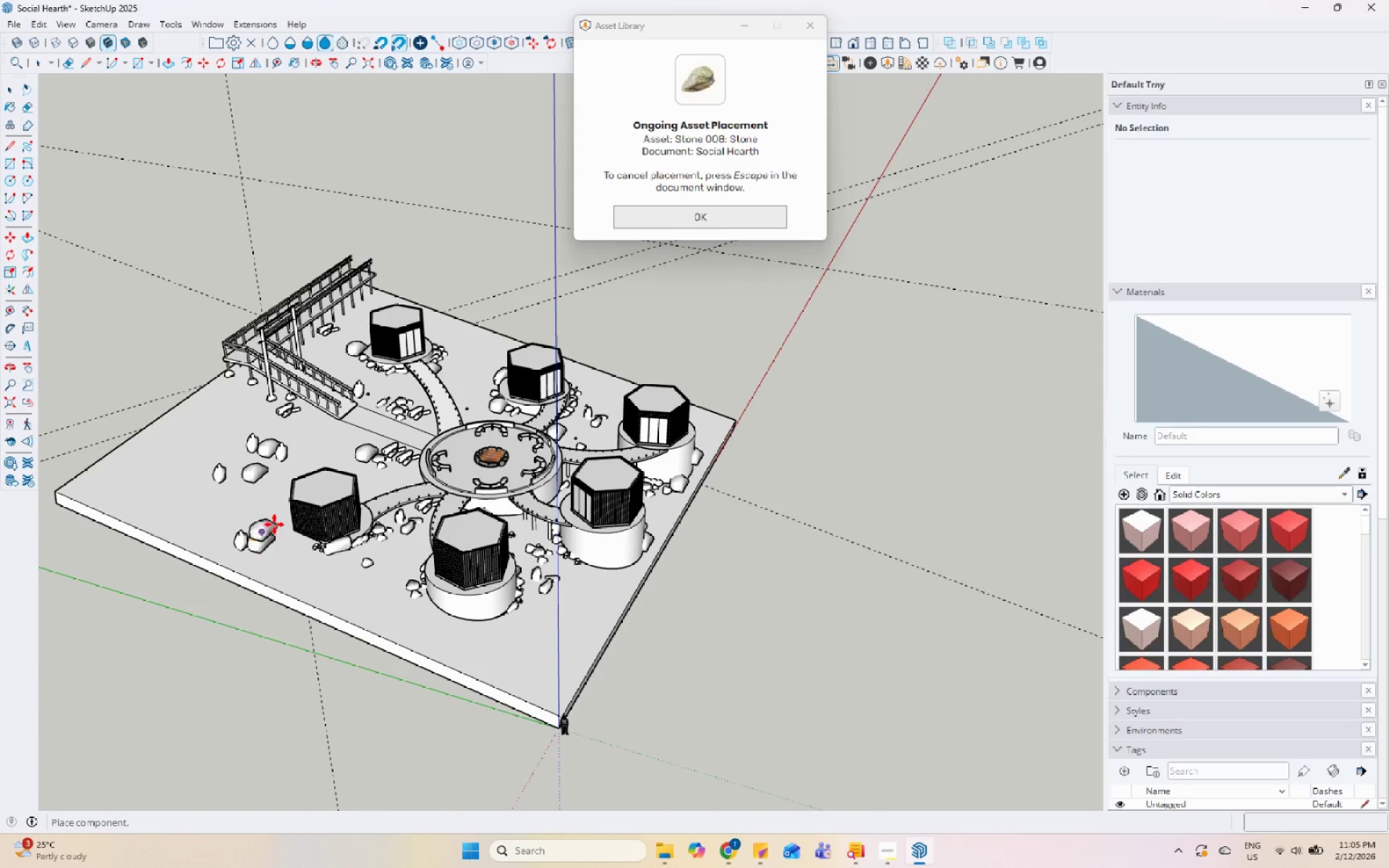 
scroll: coordinate [257, 547], scroll_direction: down, amount: 6.0
 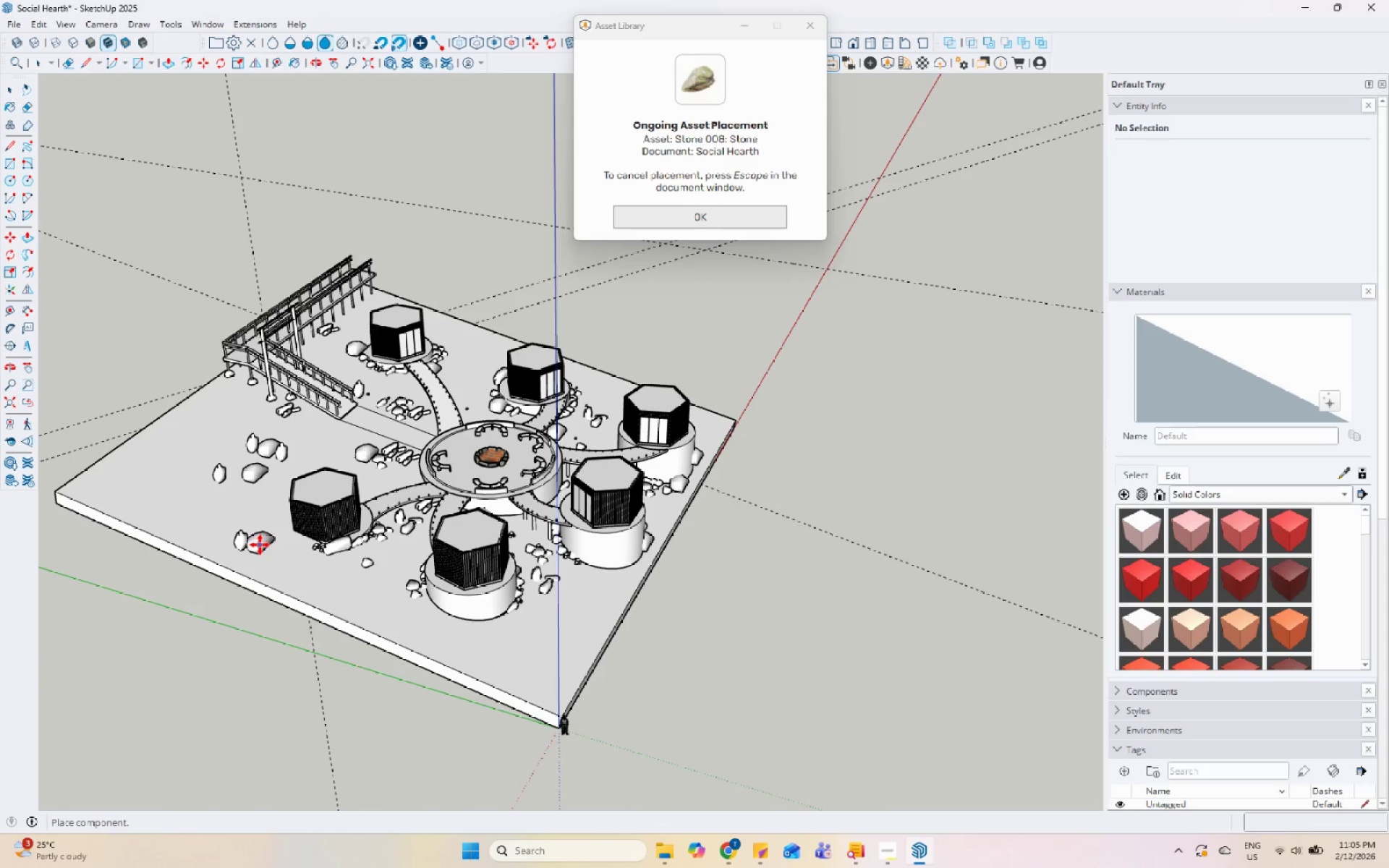 
key(Space)
 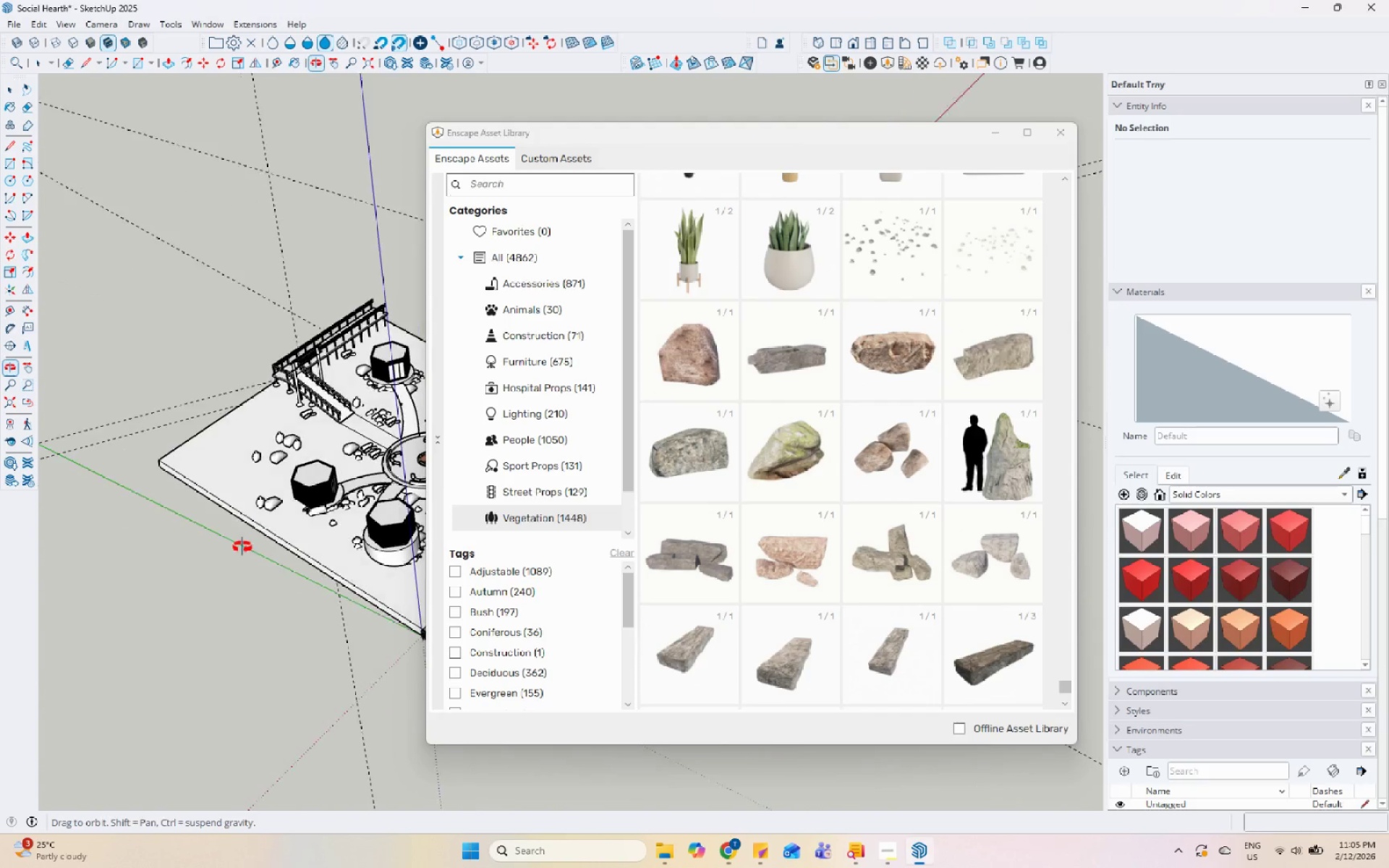 
scroll: coordinate [316, 497], scroll_direction: down, amount: 5.0
 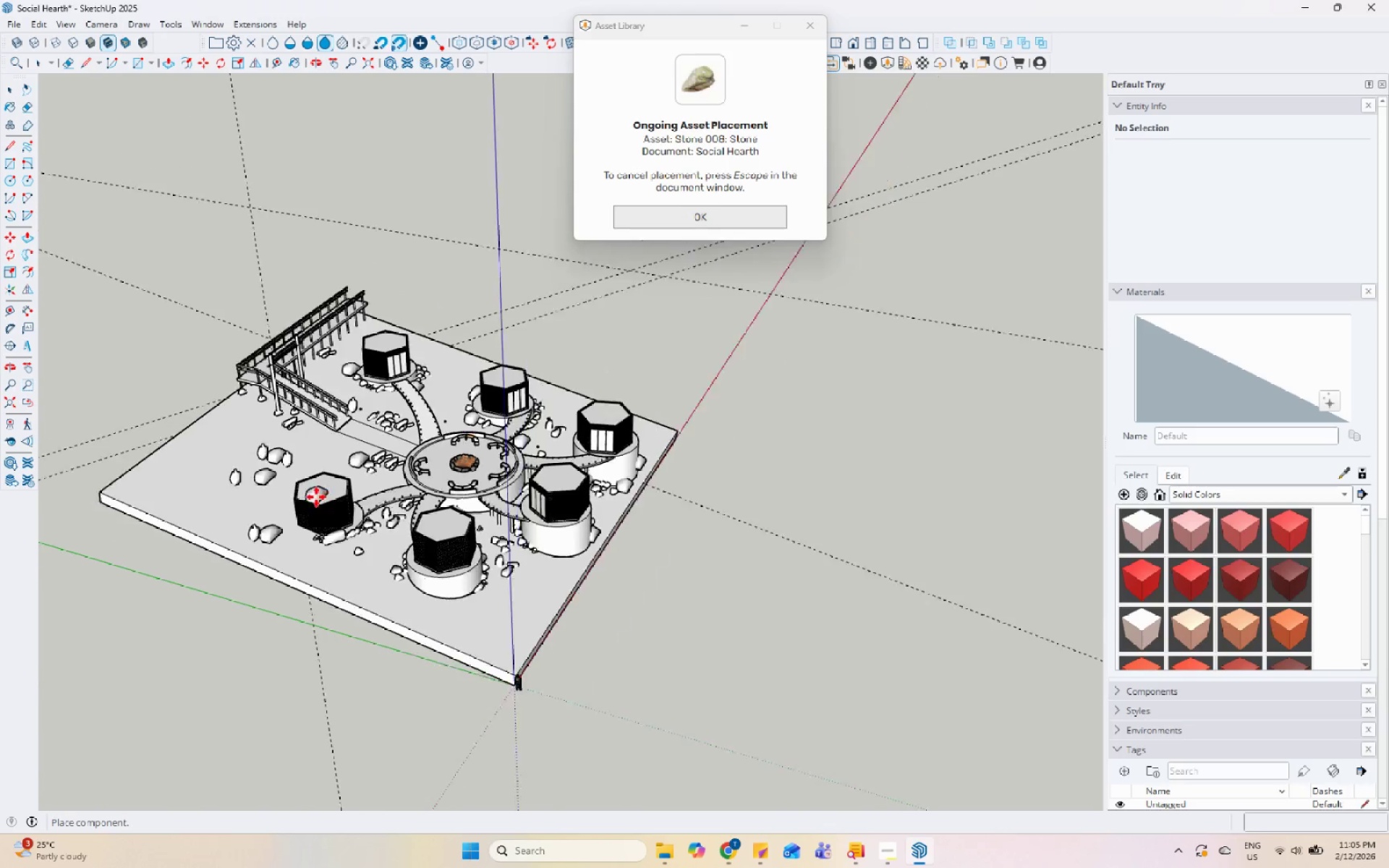 
left_click([305, 451])
 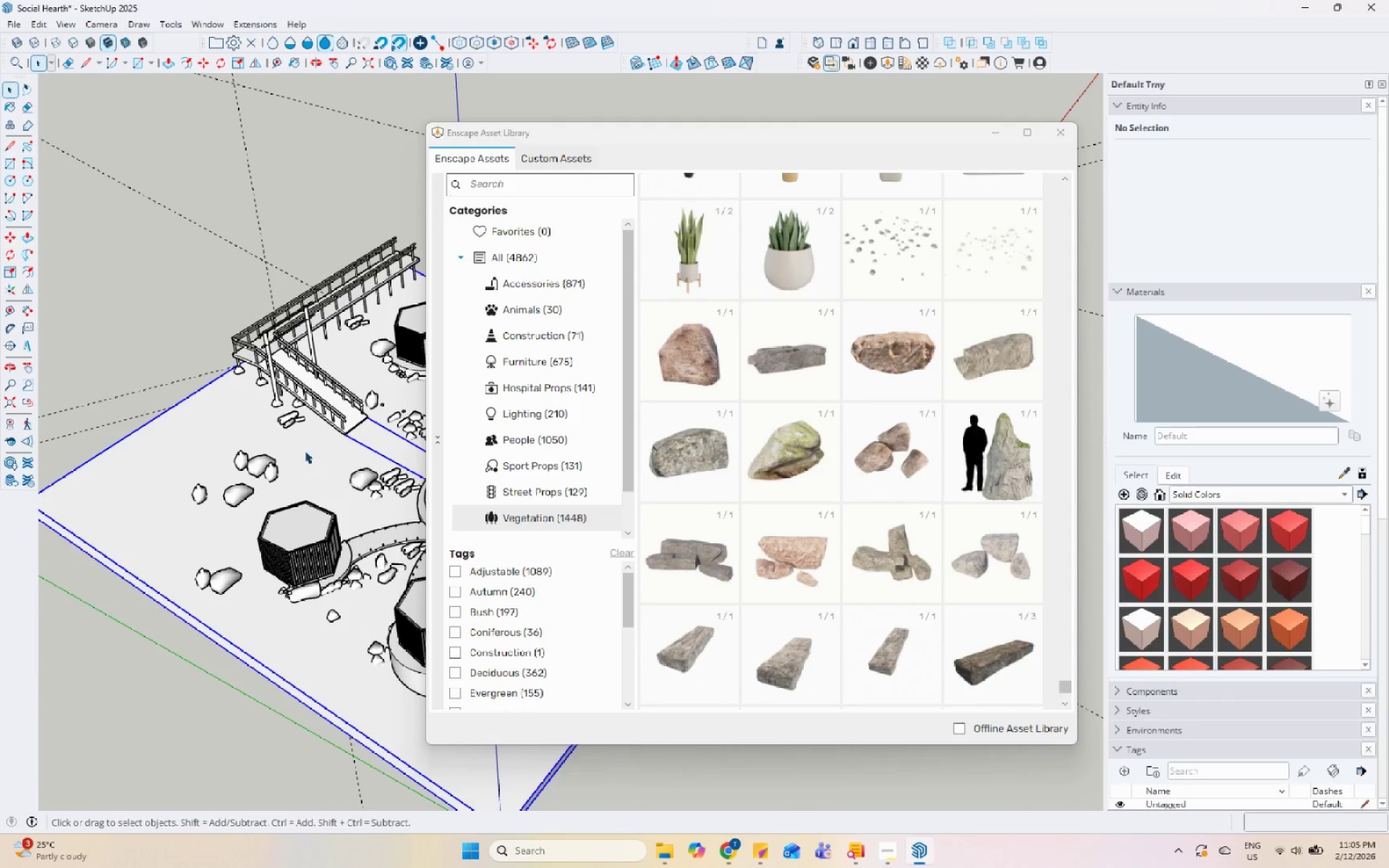 
scroll: coordinate [334, 401], scroll_direction: up, amount: 5.0
 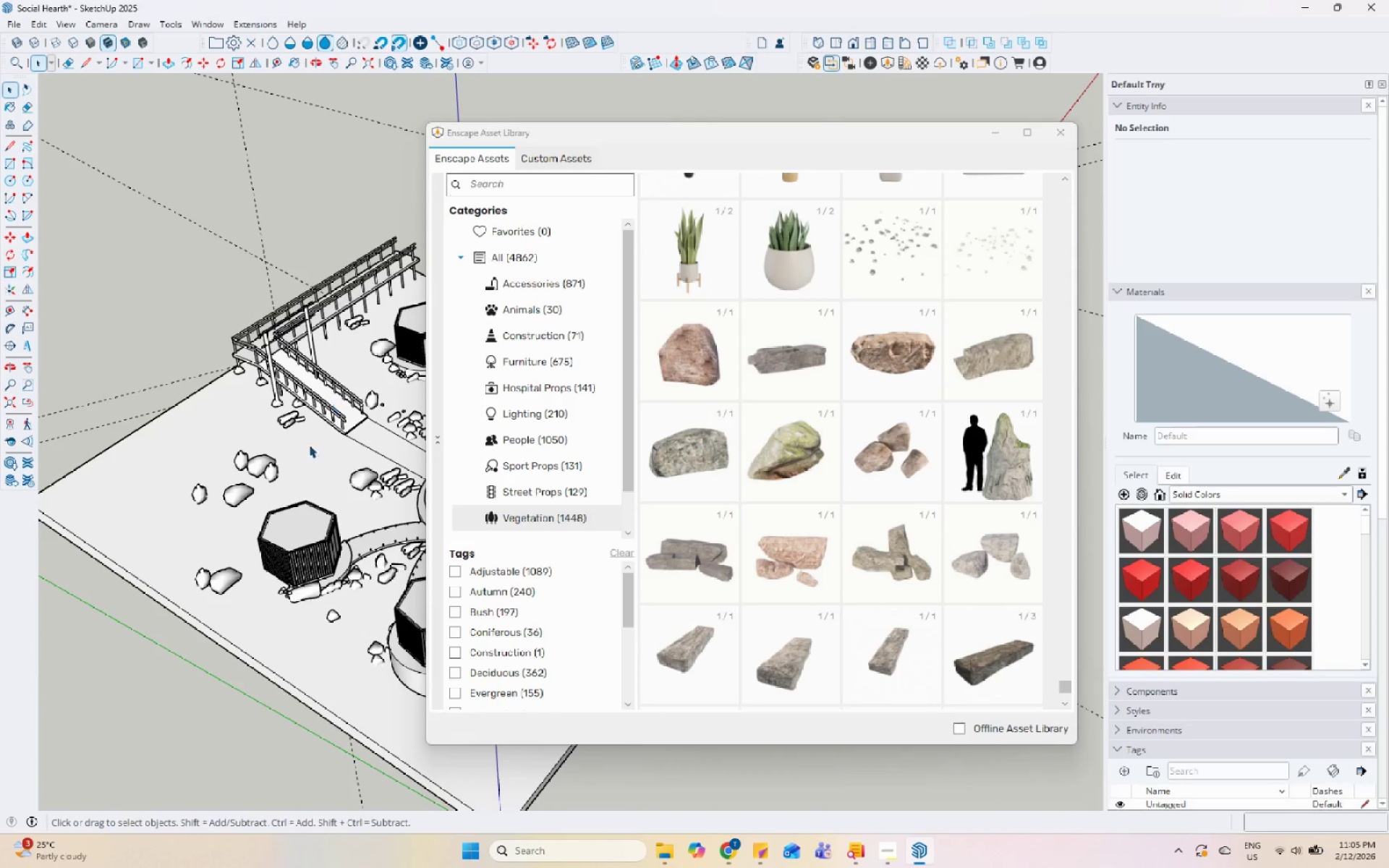 
key(Control+S)
 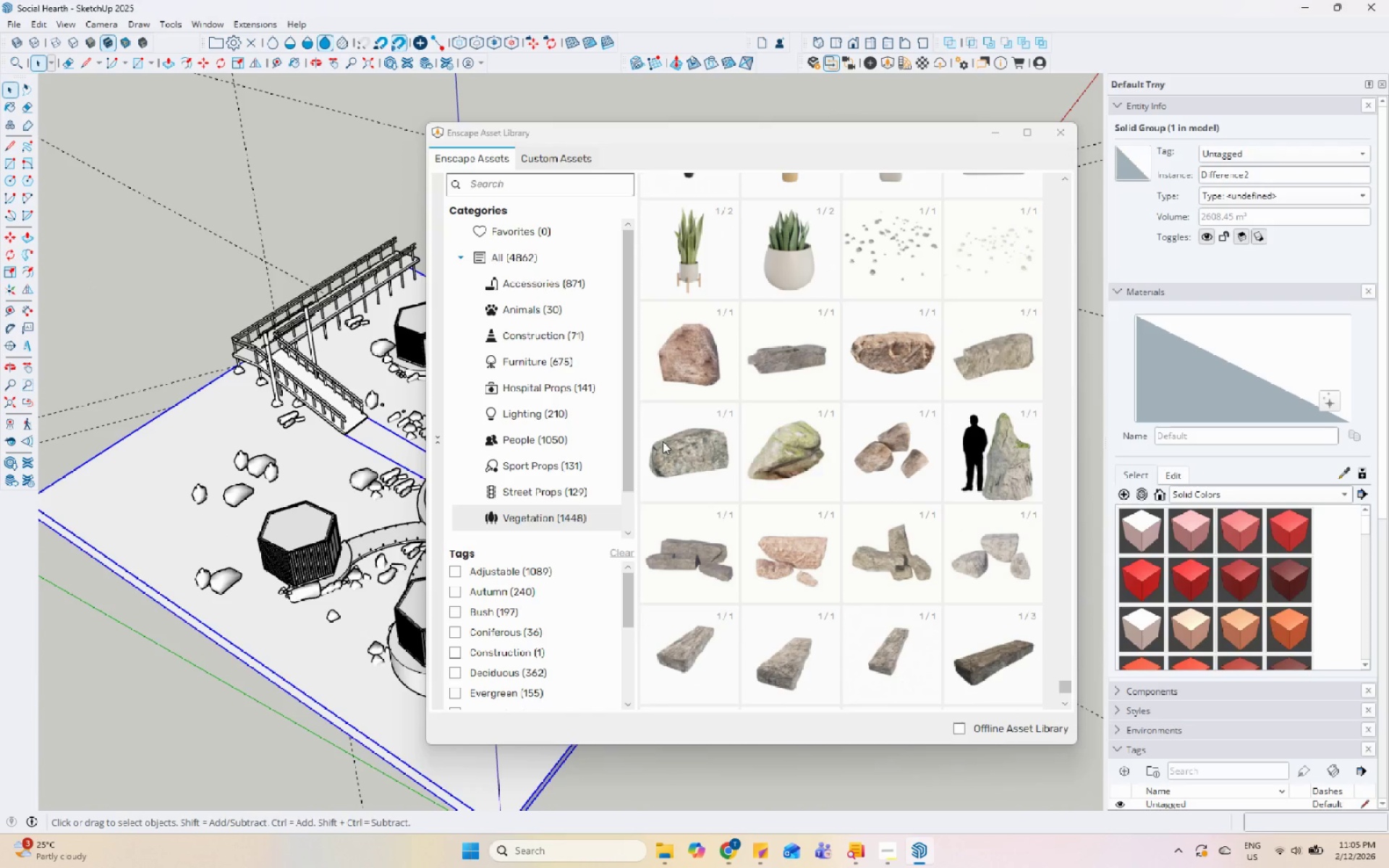 
double_click([668, 441])
 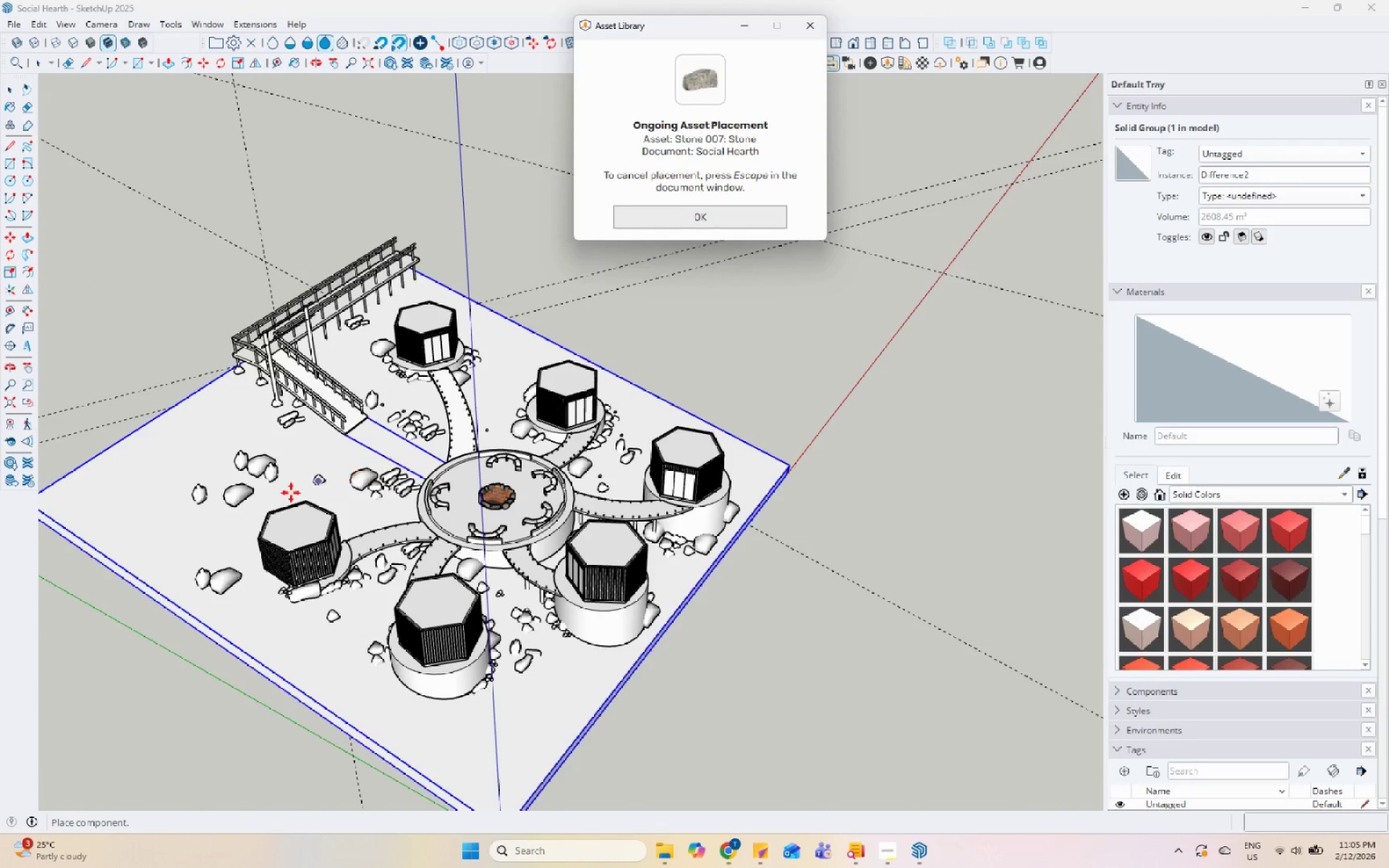 
scroll: coordinate [246, 503], scroll_direction: up, amount: 5.0
 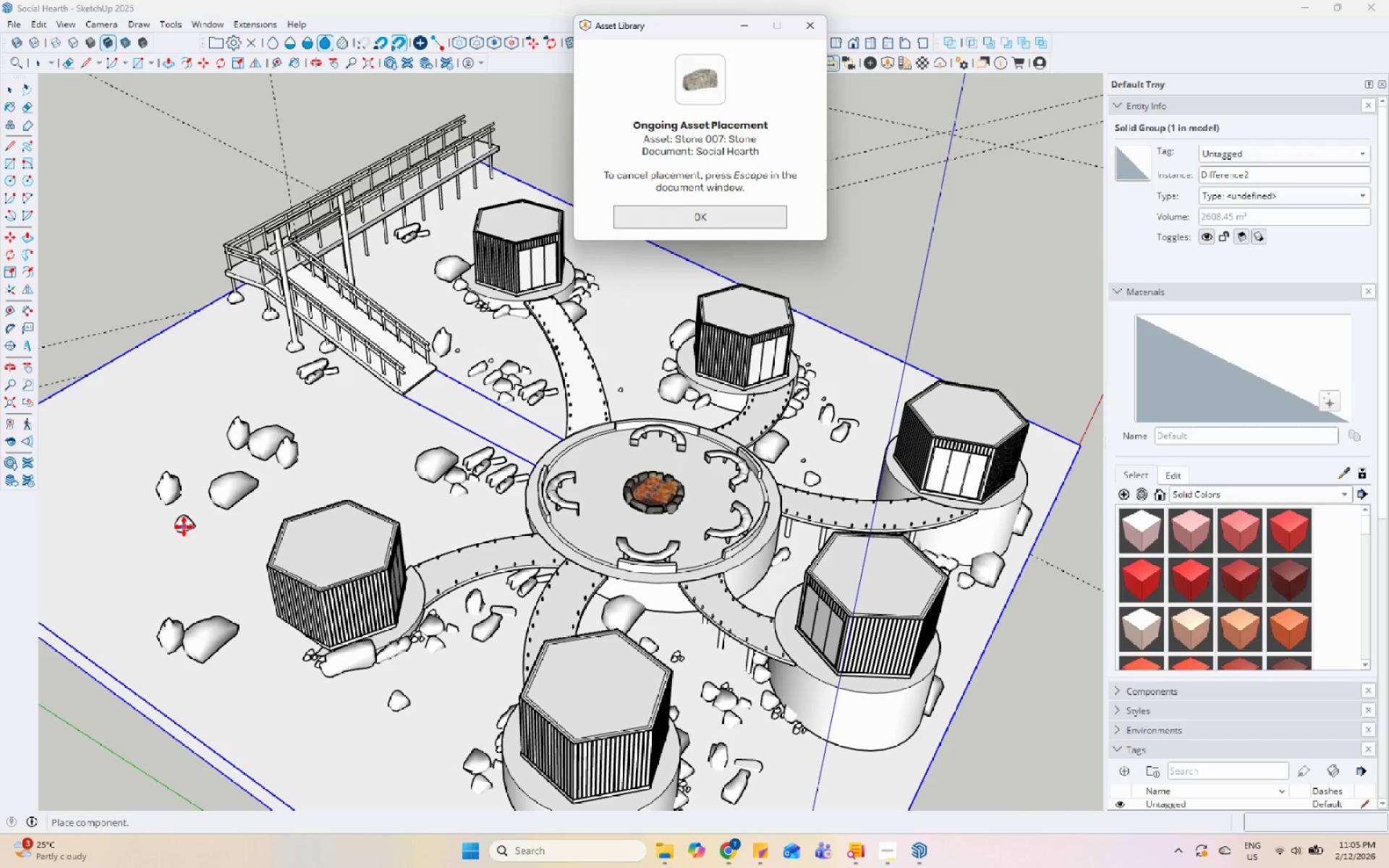 
left_click_drag(start_coordinate=[183, 520], to_coordinate=[185, 516])
 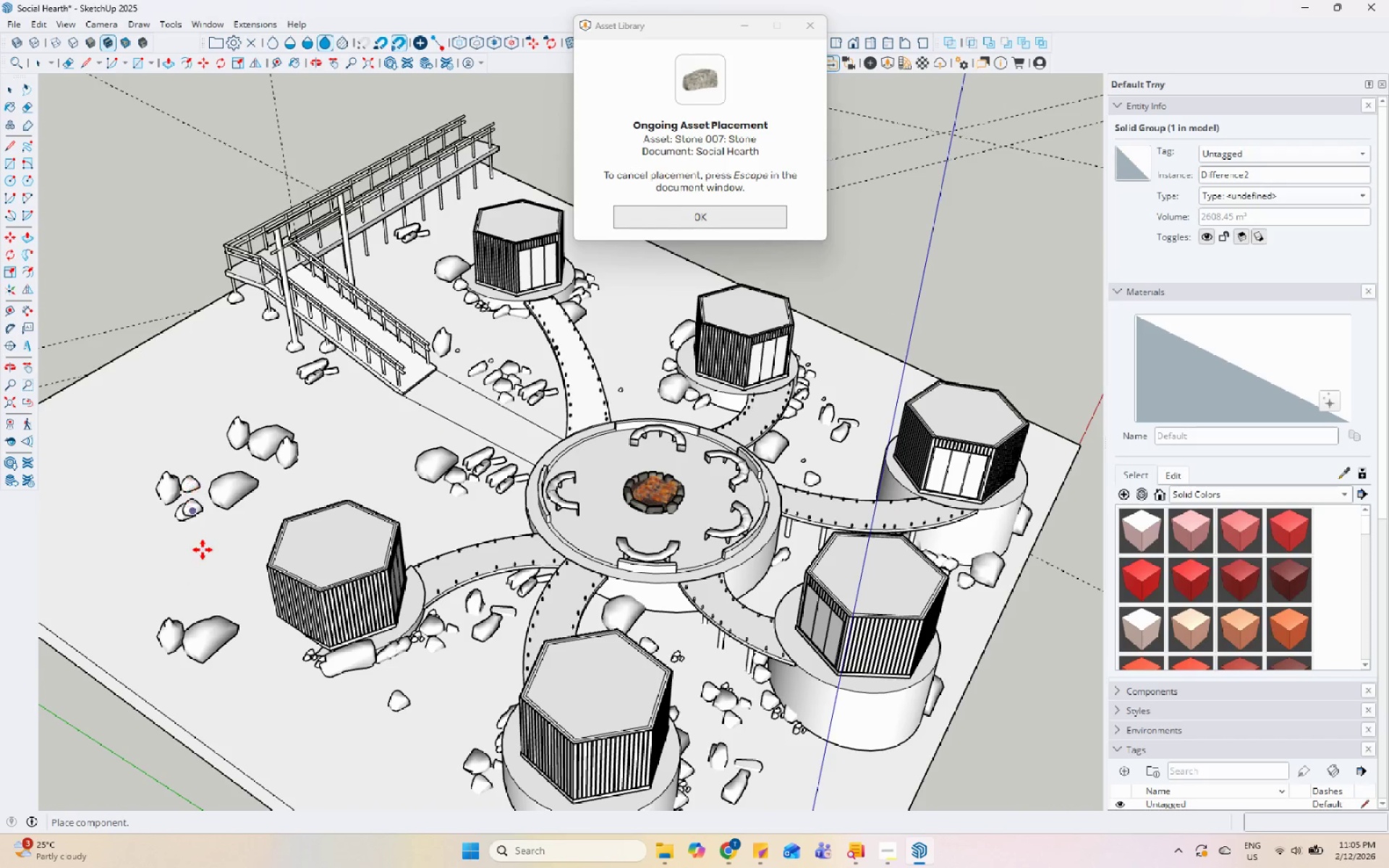 
left_click([418, 503])
 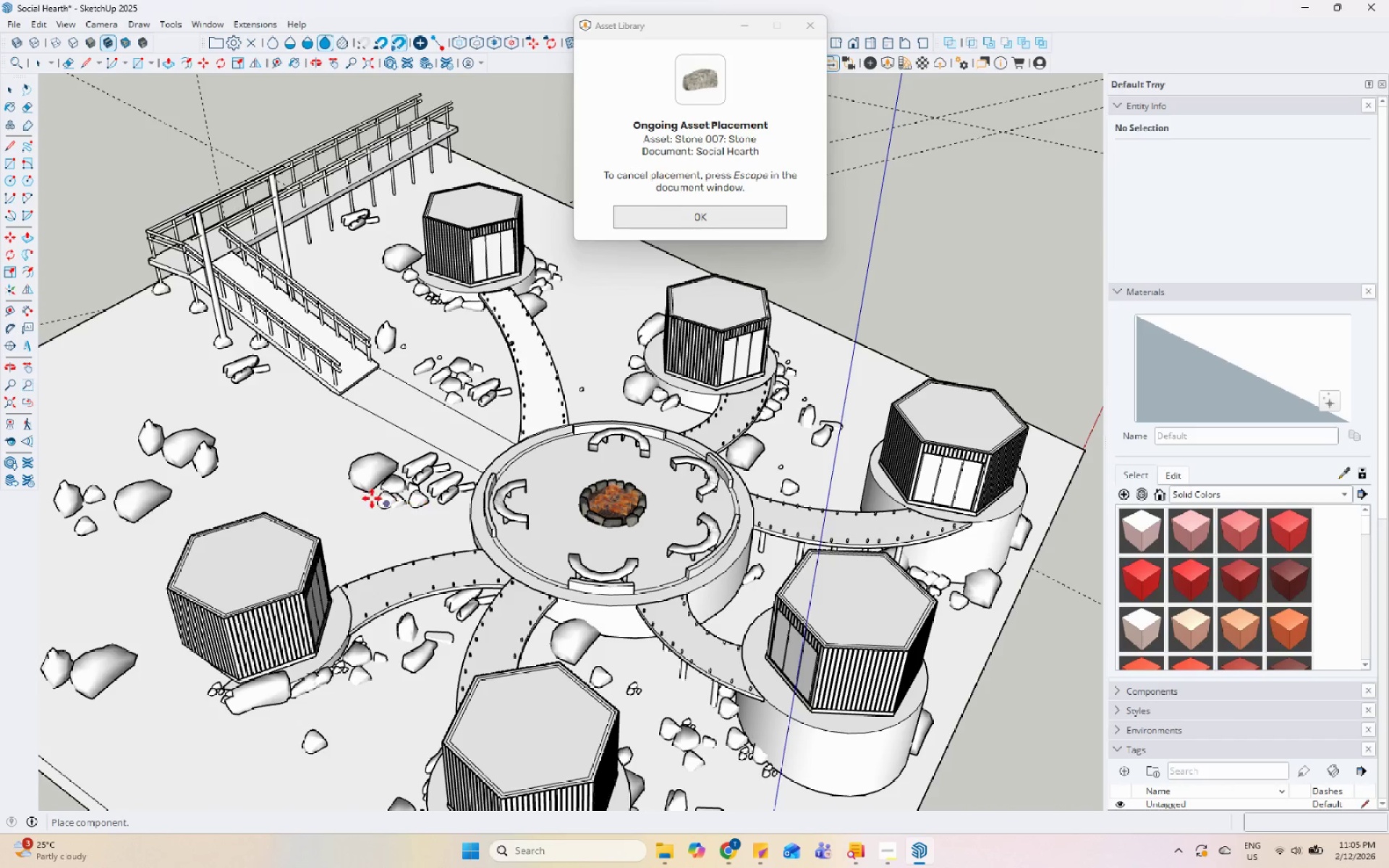 
scroll: coordinate [424, 502], scroll_direction: none, amount: 0.0
 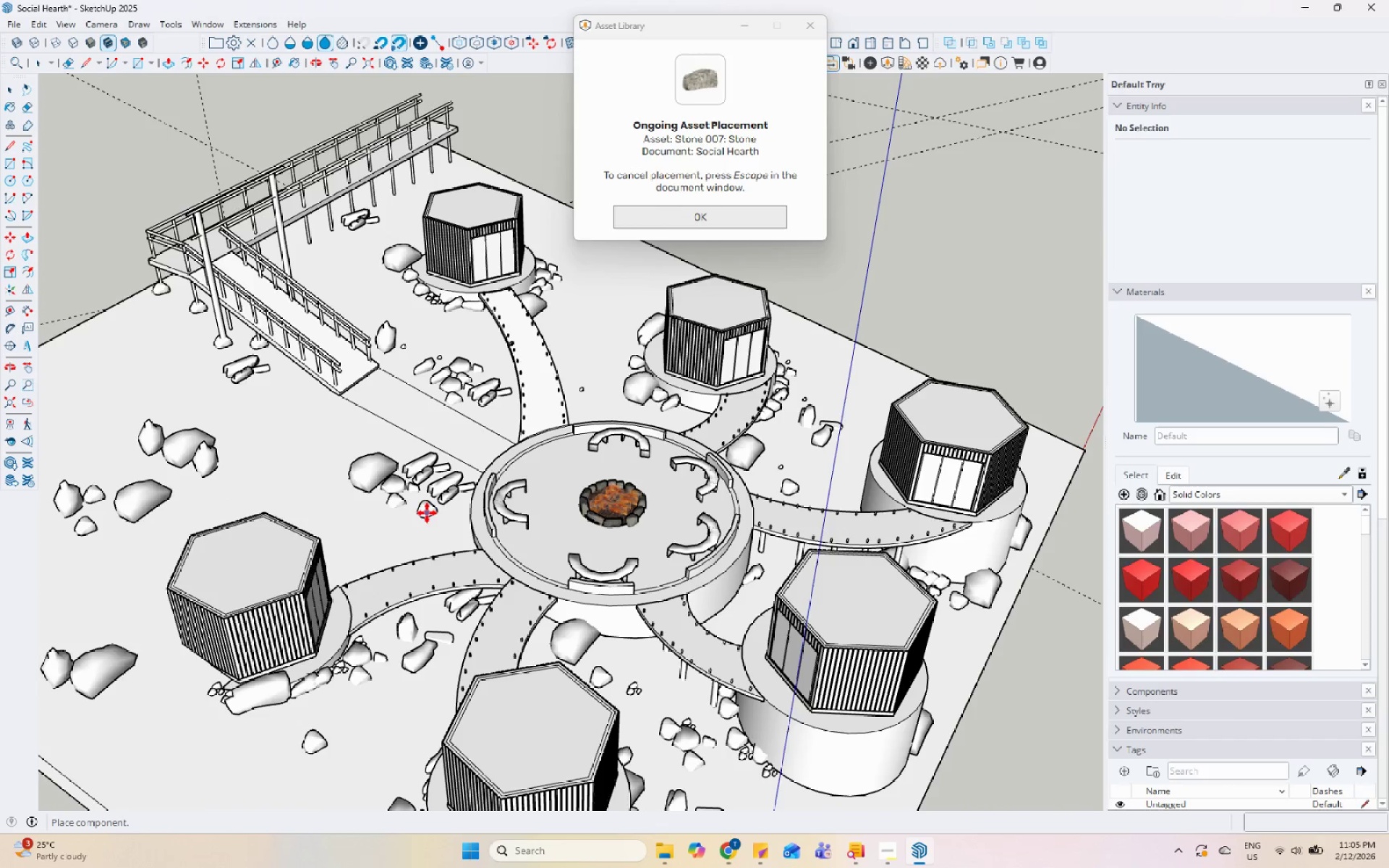 
key(Escape)
 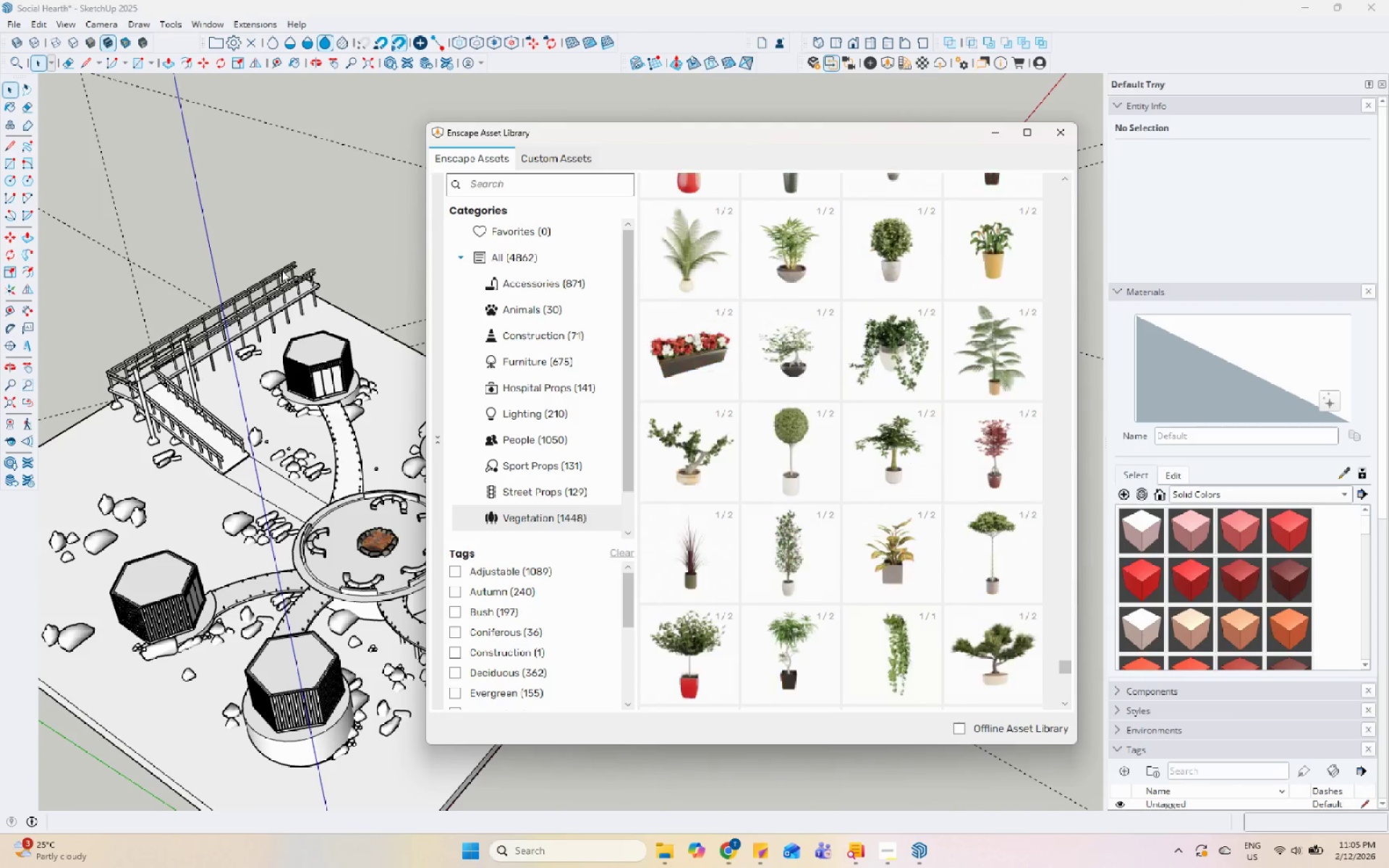 
scroll: coordinate [826, 431], scroll_direction: up, amount: 8.0
 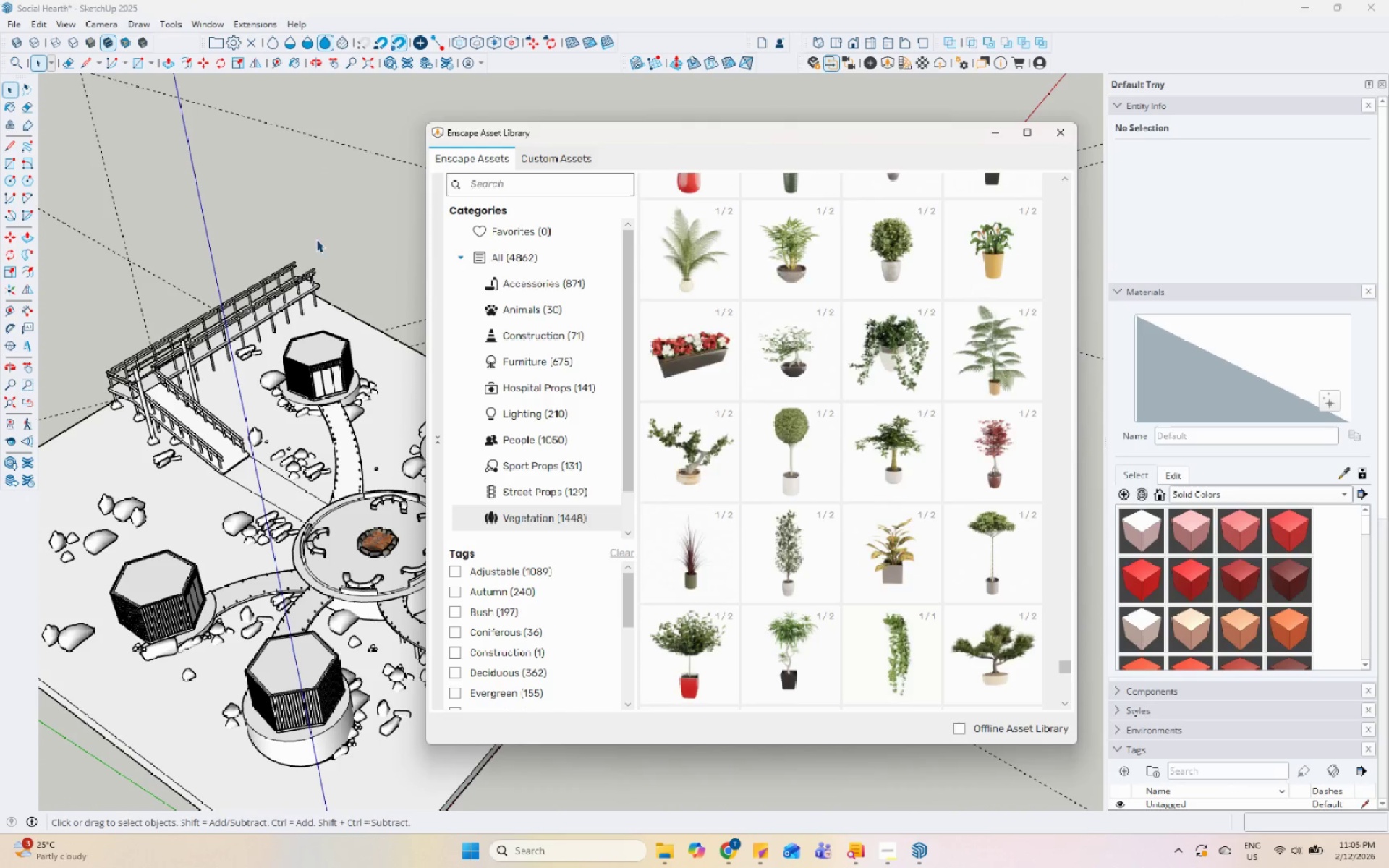 
key(Control+S)
 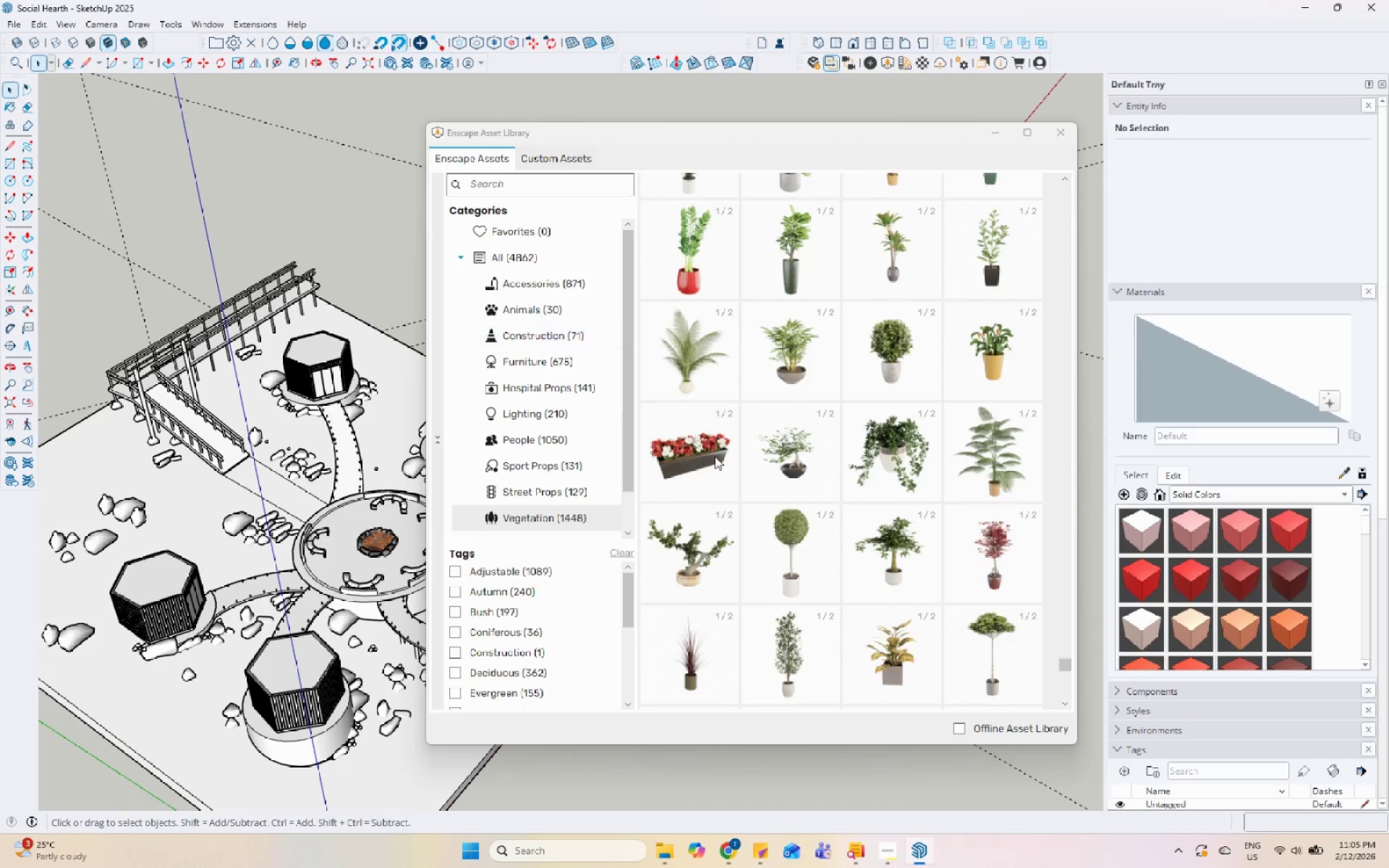 
scroll: coordinate [715, 456], scroll_direction: up, amount: 2.0
 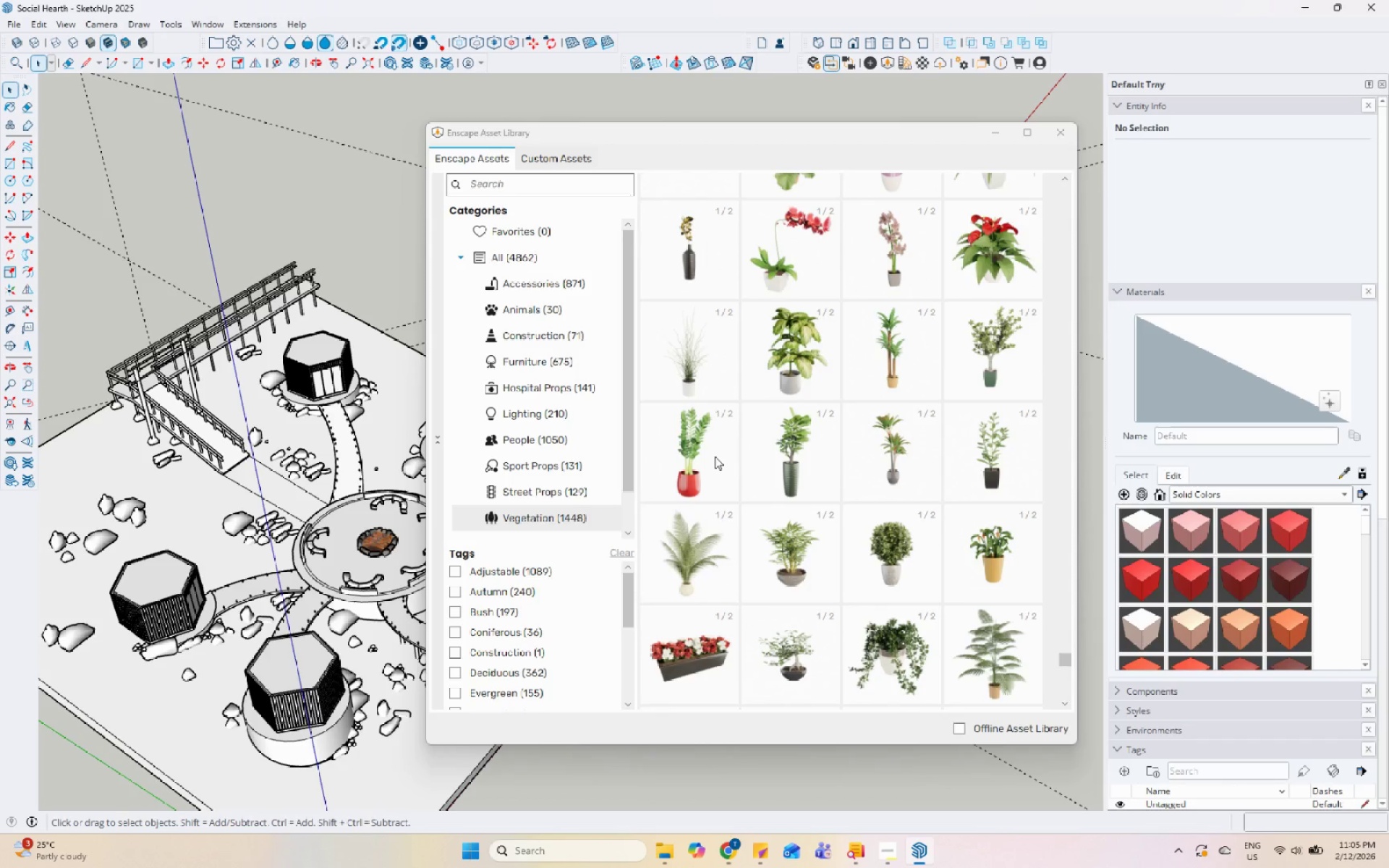 
wait(8.14)
 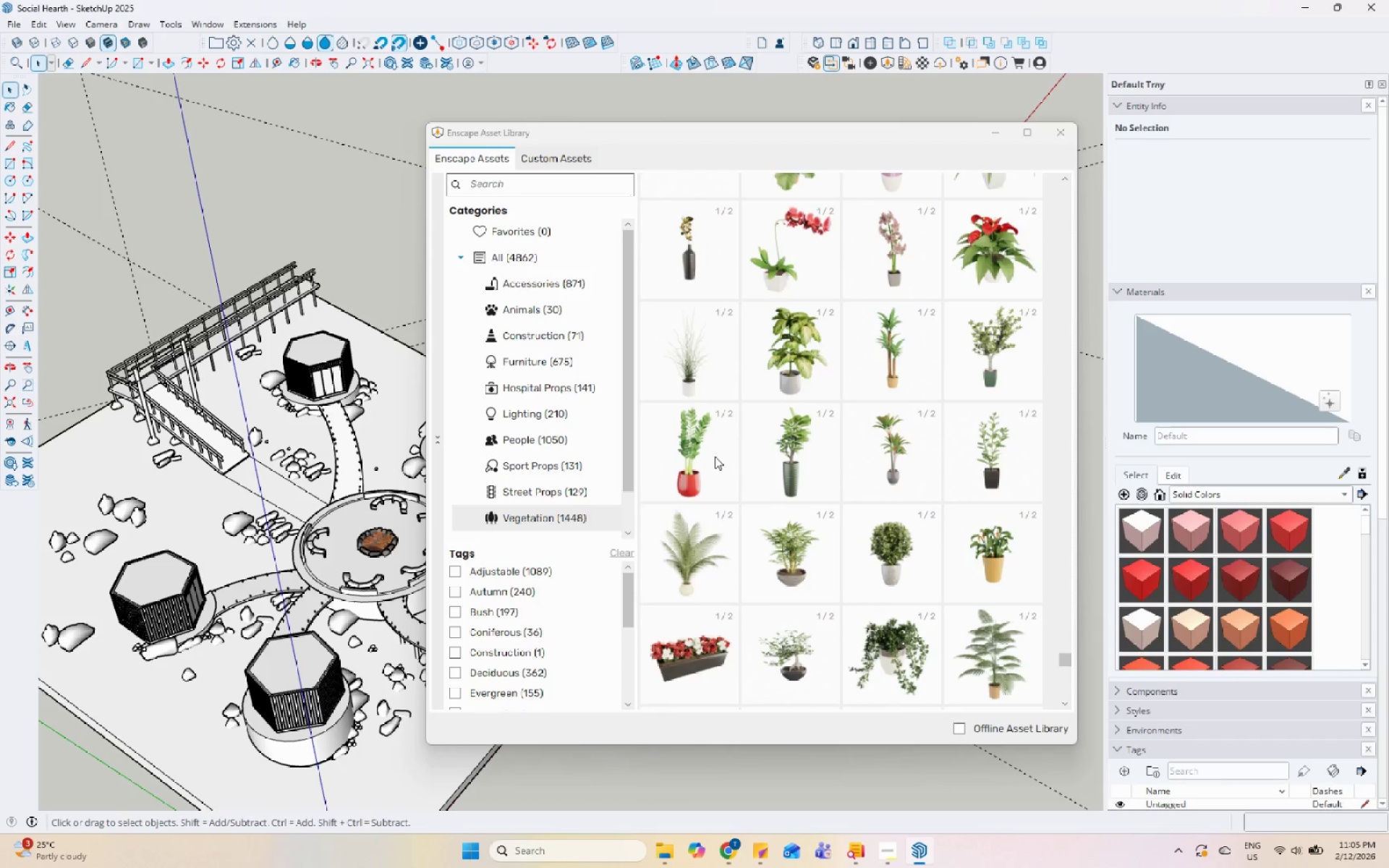 
scroll: coordinate [899, 408], scroll_direction: up, amount: 26.0
 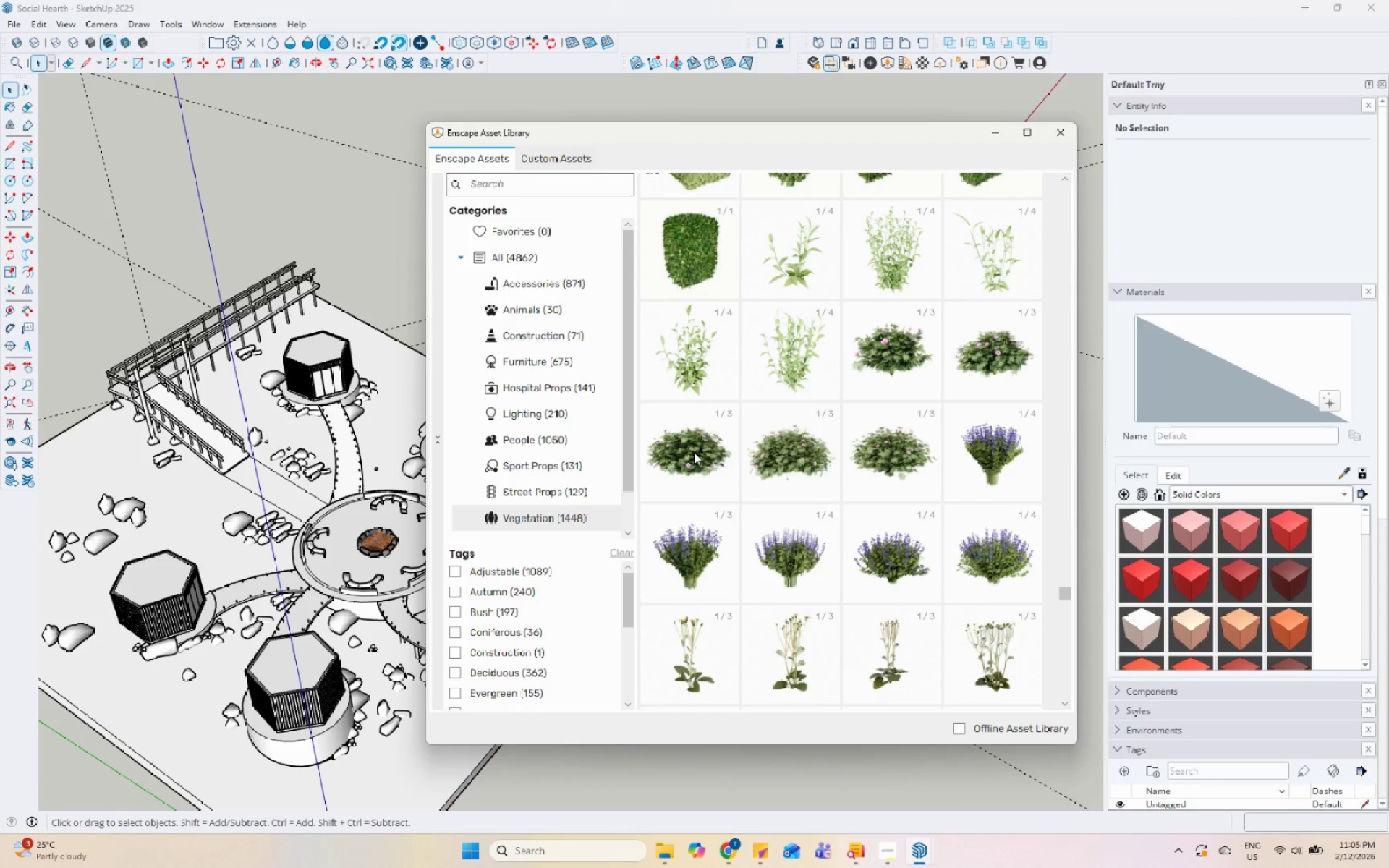 
double_click([694, 452])
 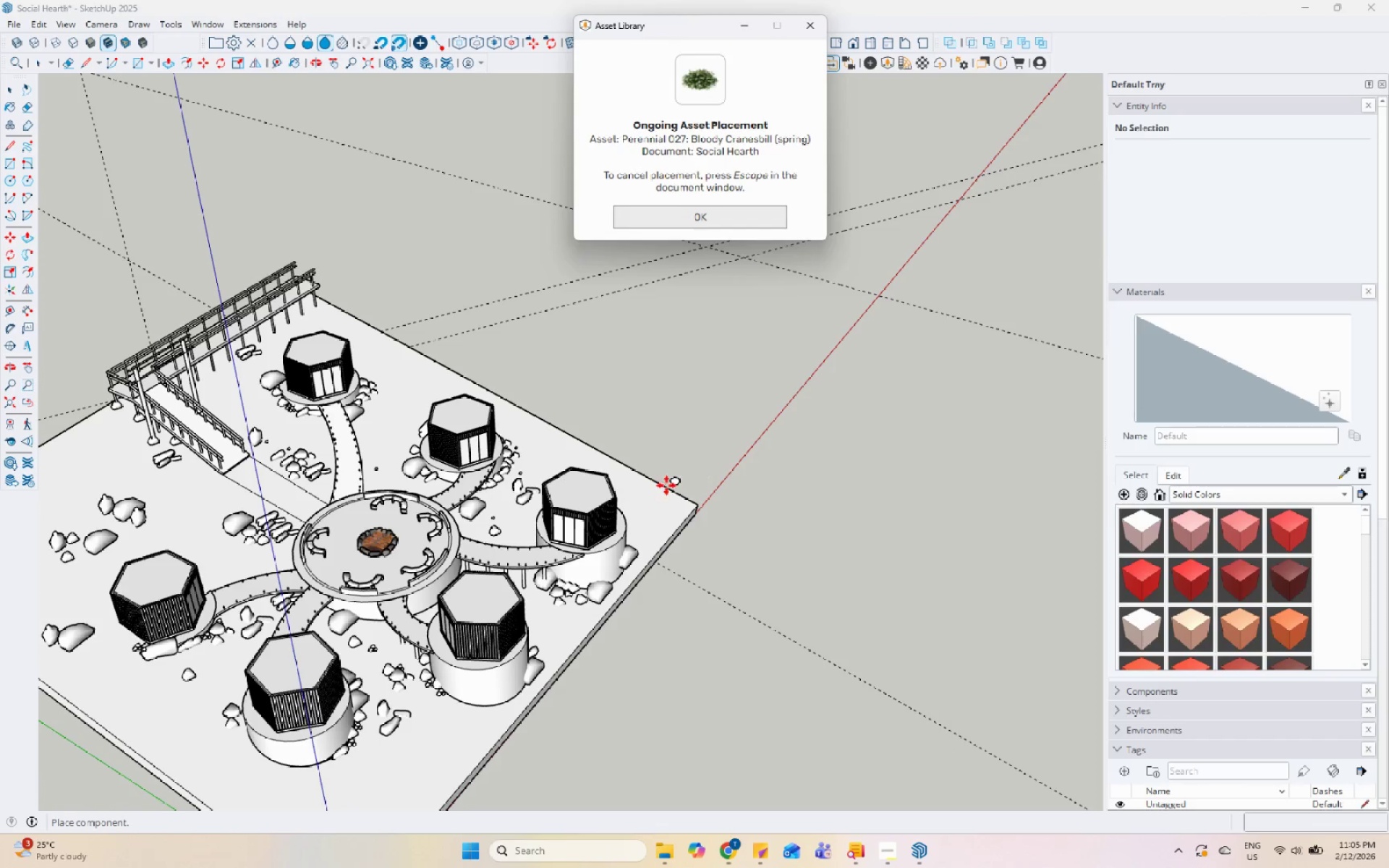 
scroll: coordinate [636, 551], scroll_direction: up, amount: 11.0
 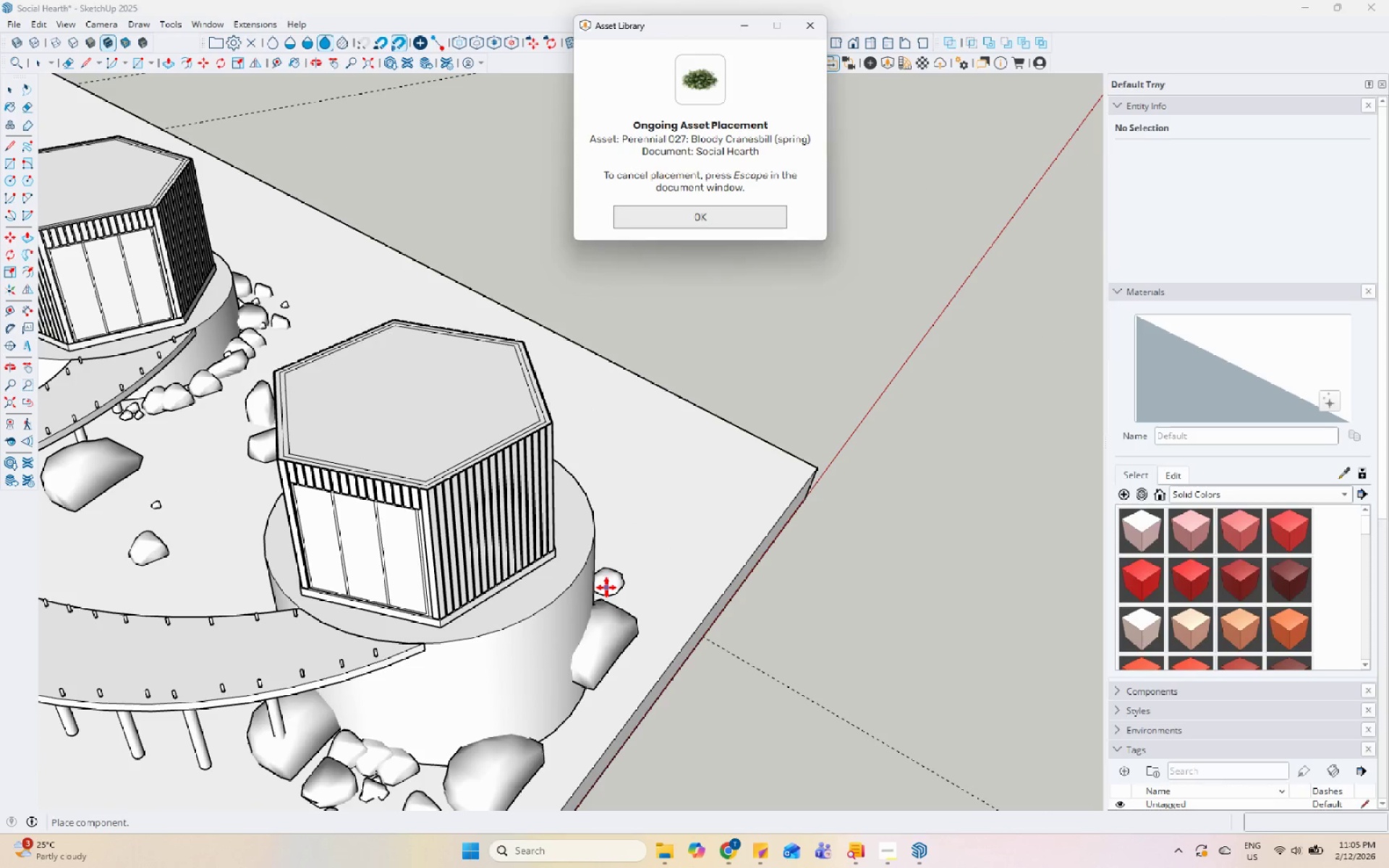 
double_click([604, 557])
 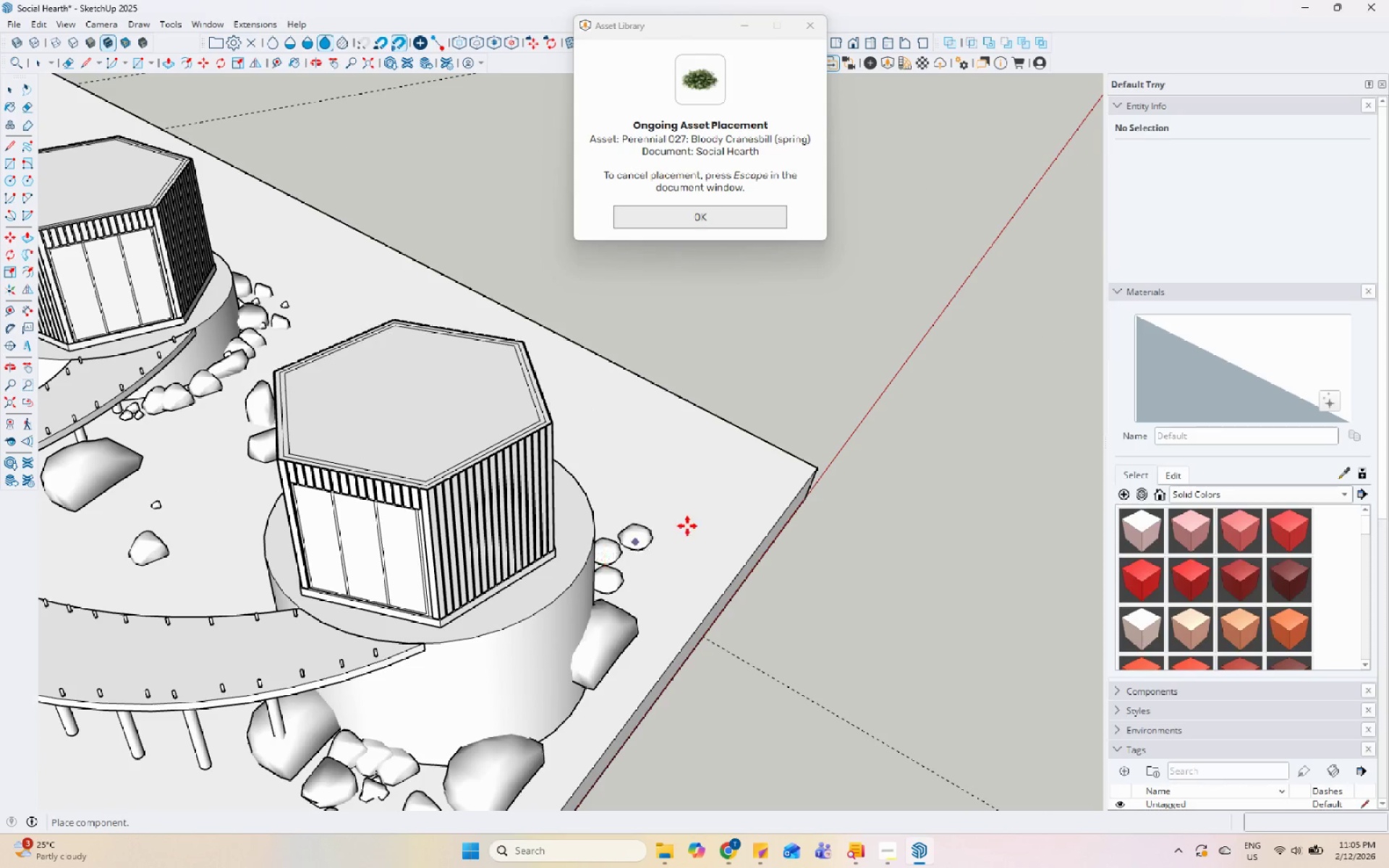 
scroll: coordinate [463, 436], scroll_direction: up, amount: 3.0
 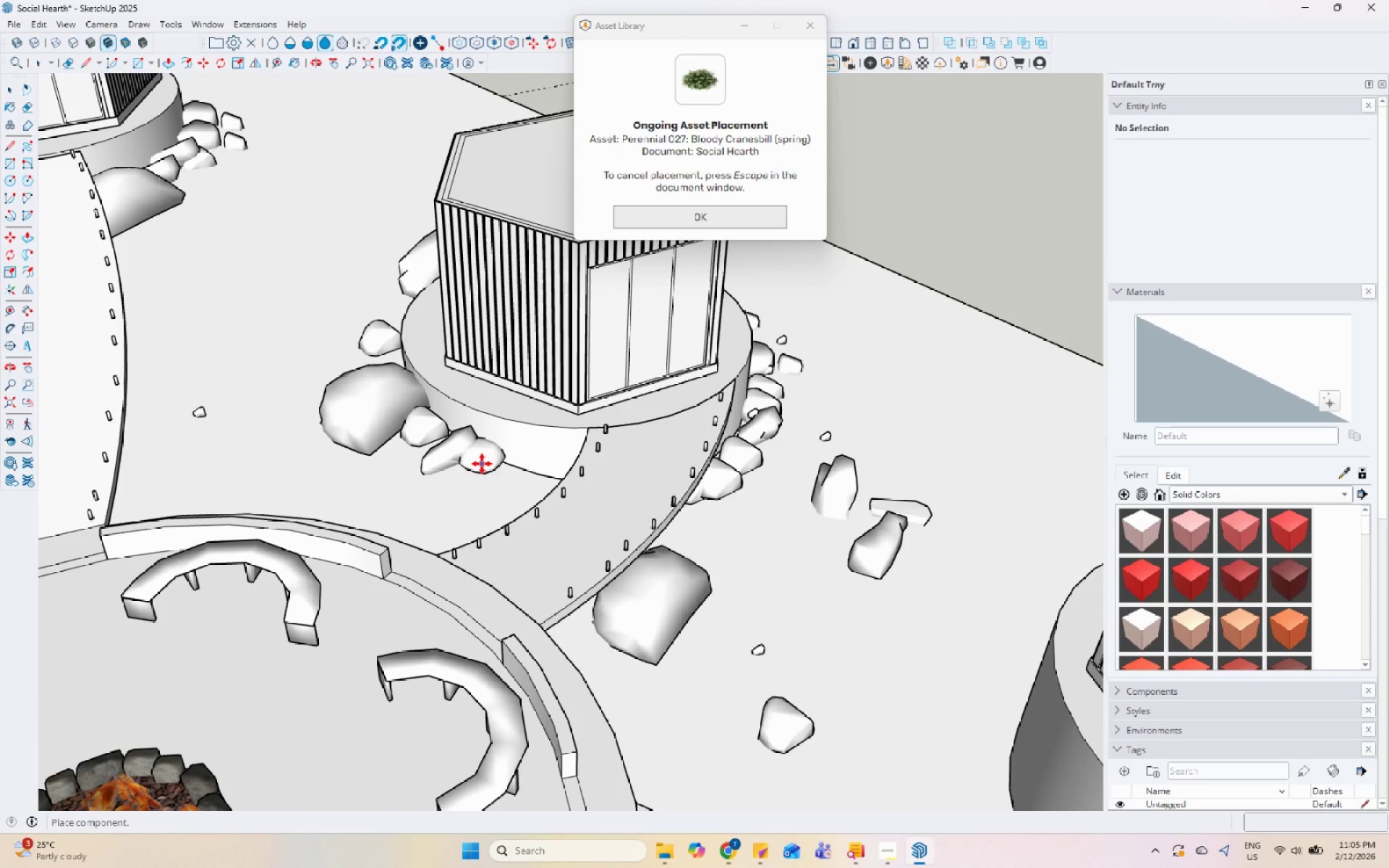 
scroll: coordinate [582, 436], scroll_direction: down, amount: 7.0
 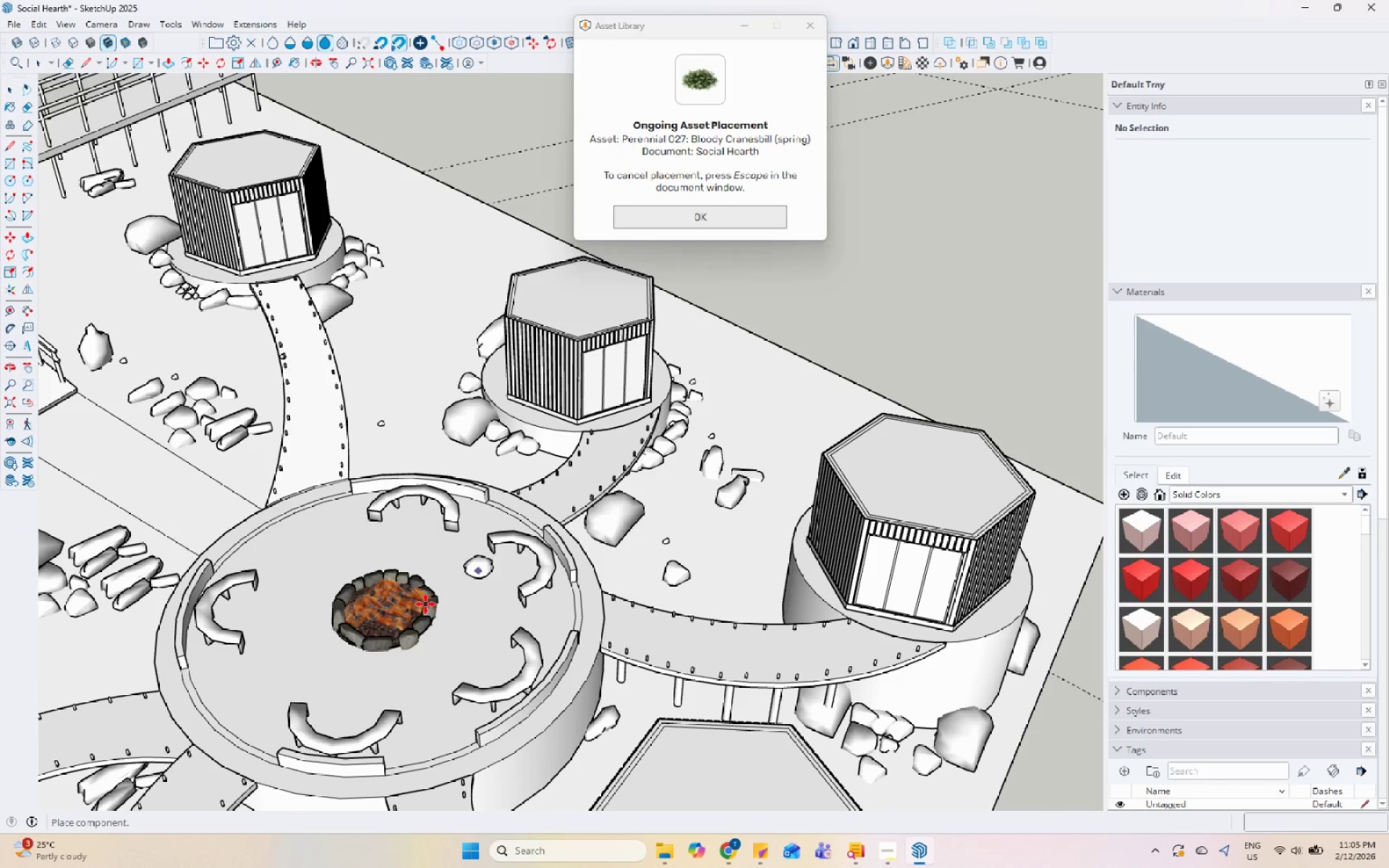 
scroll: coordinate [378, 598], scroll_direction: up, amount: 3.0
 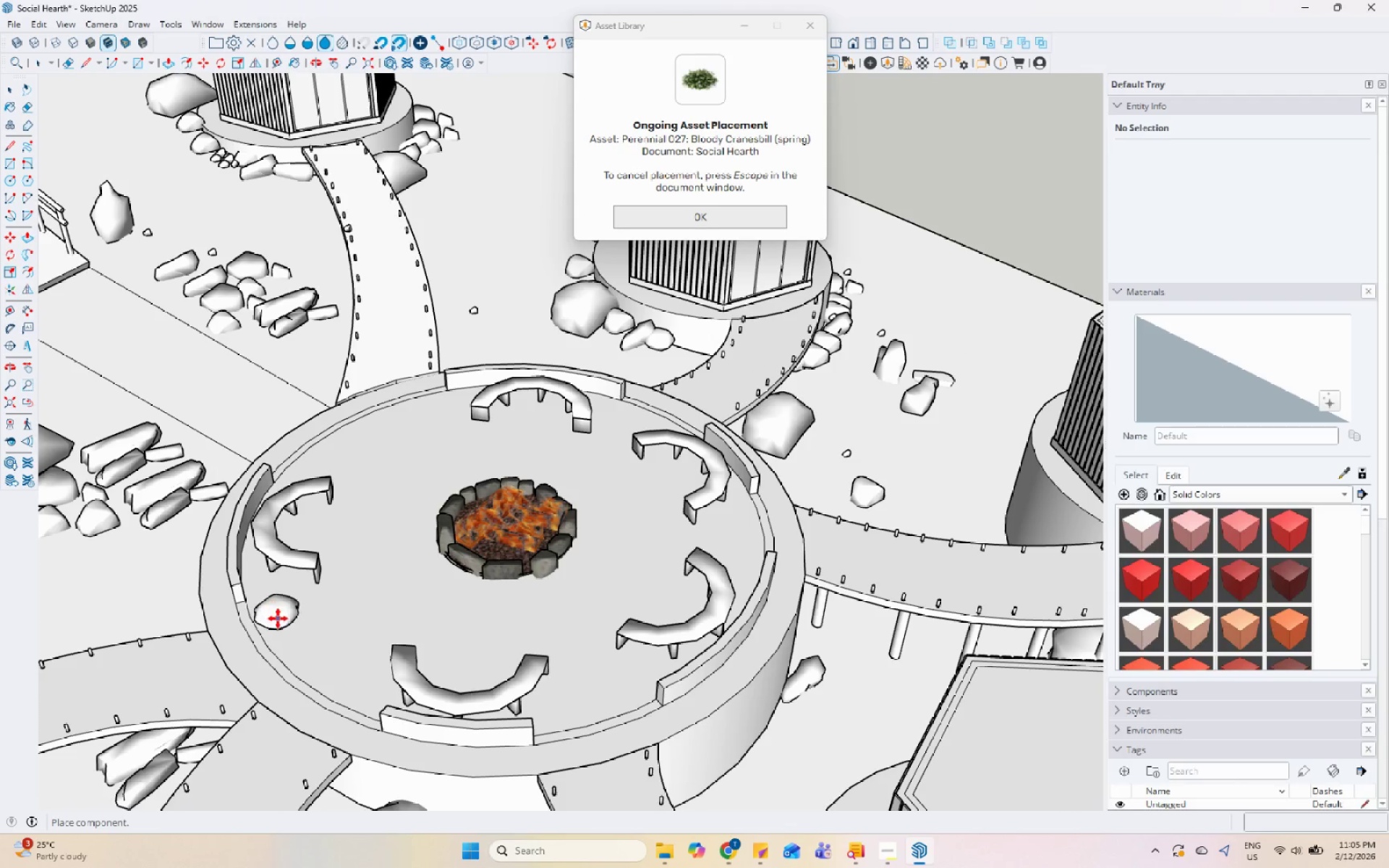 
scroll: coordinate [345, 584], scroll_direction: down, amount: 5.0
 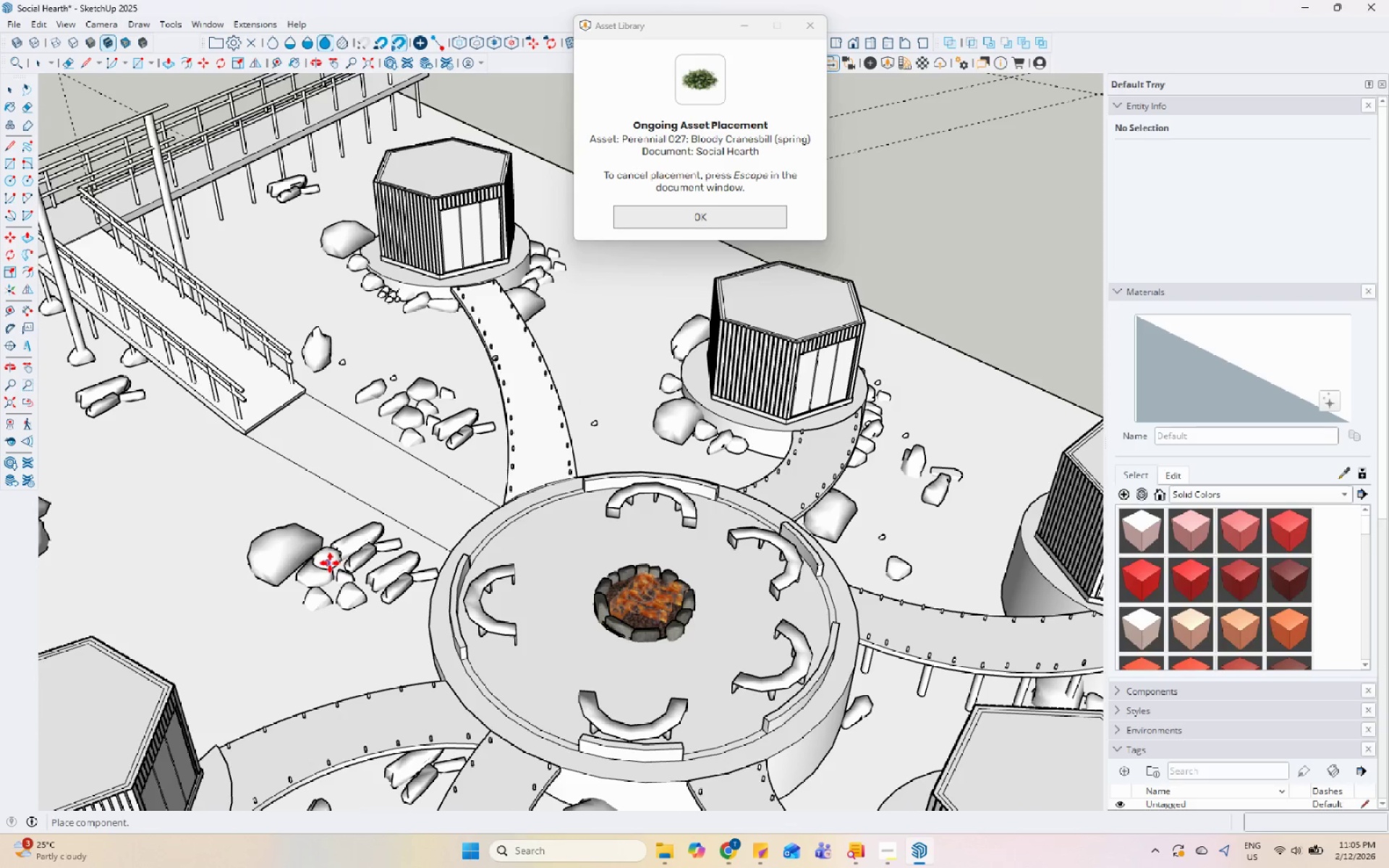 
left_click([451, 428])
 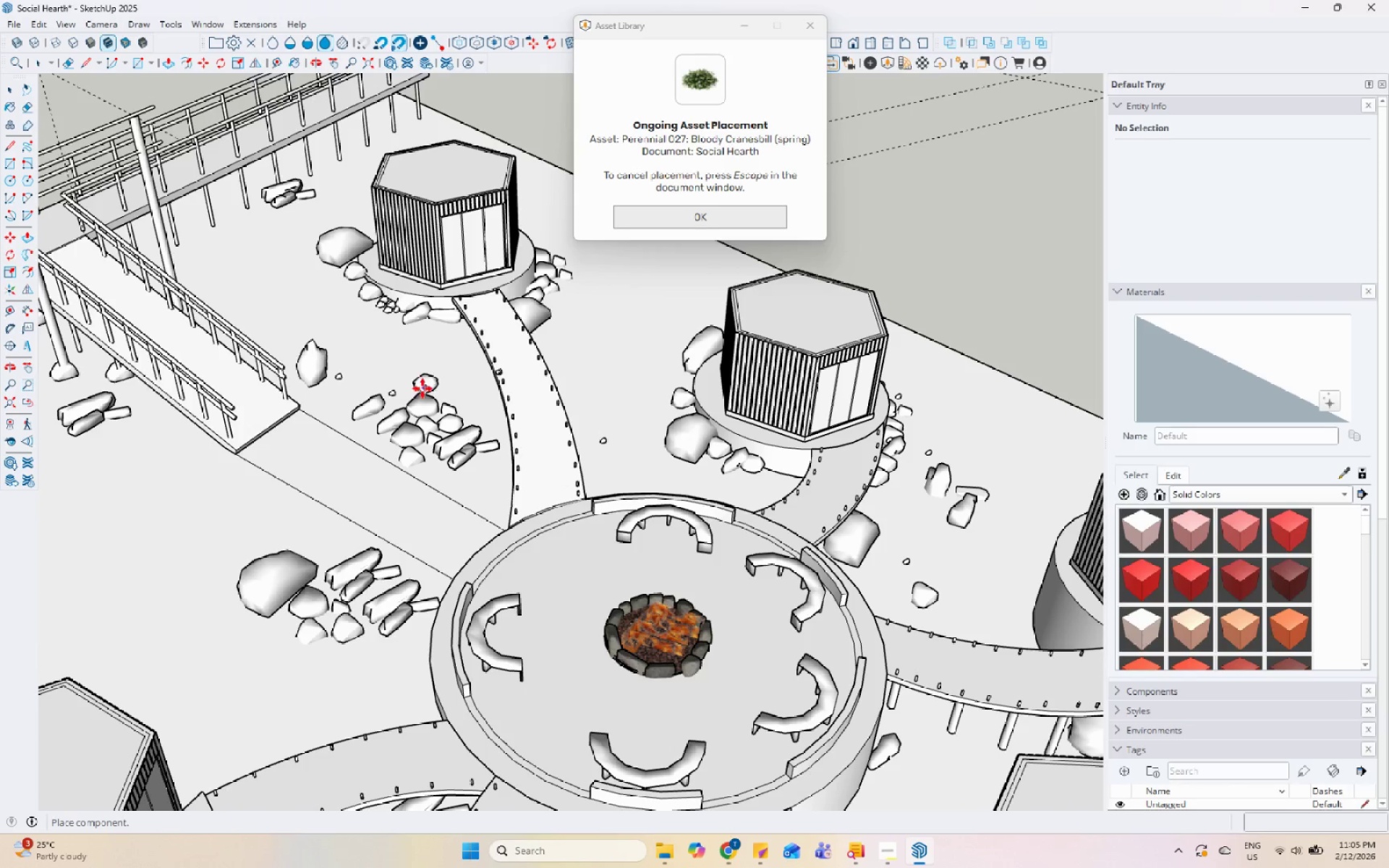 
scroll: coordinate [439, 443], scroll_direction: none, amount: 0.0
 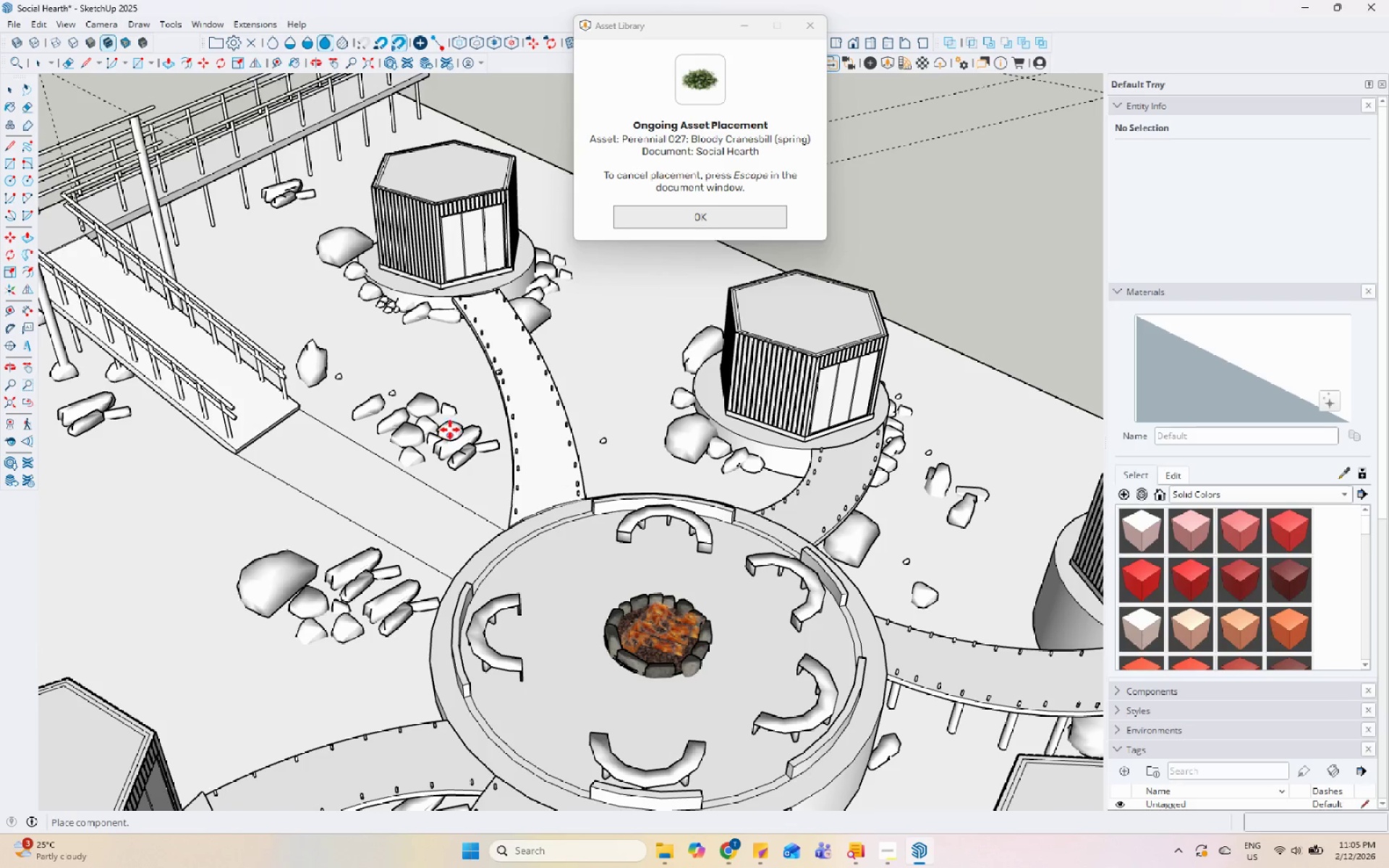 
left_click([407, 393])
 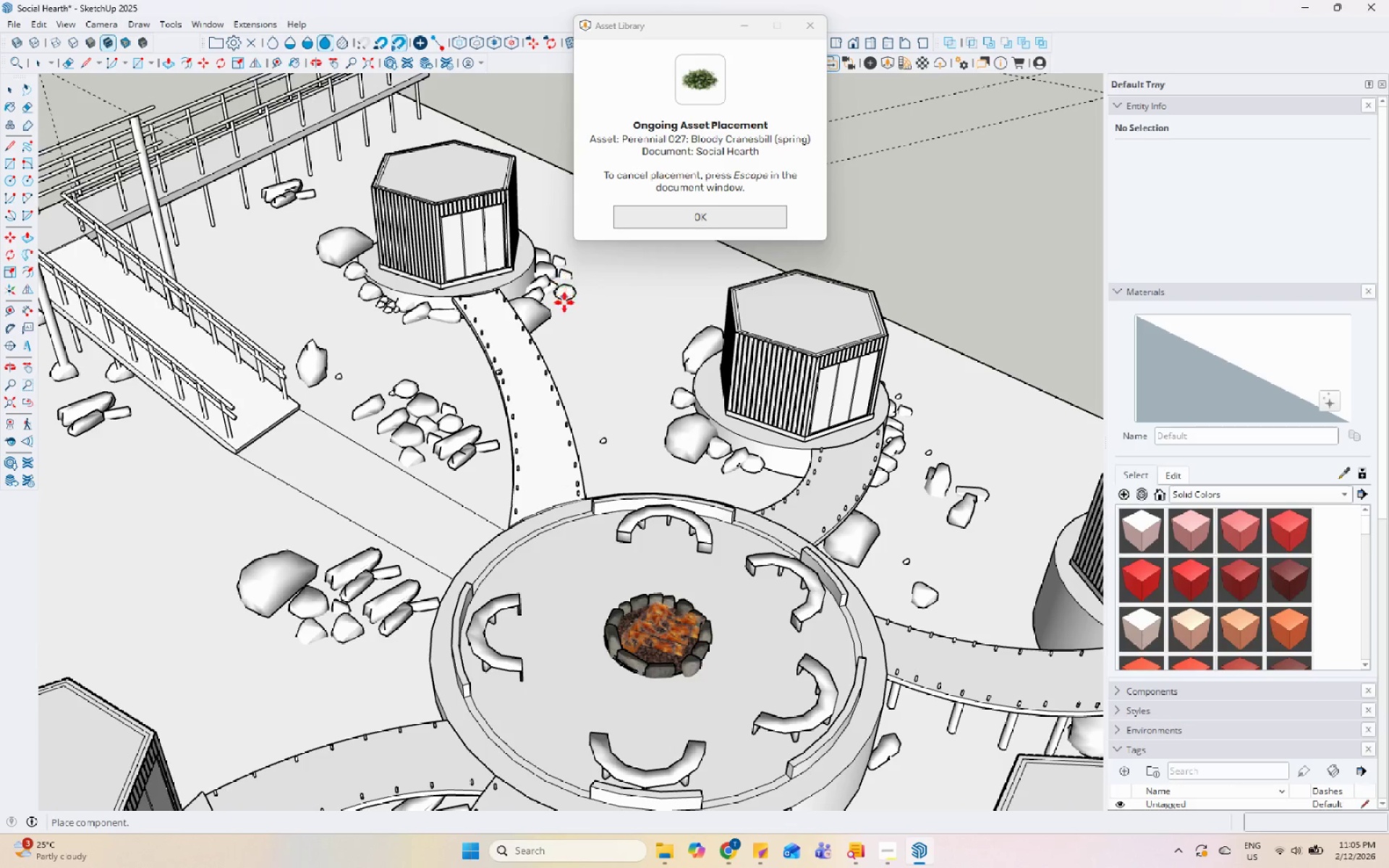 
left_click([559, 298])
 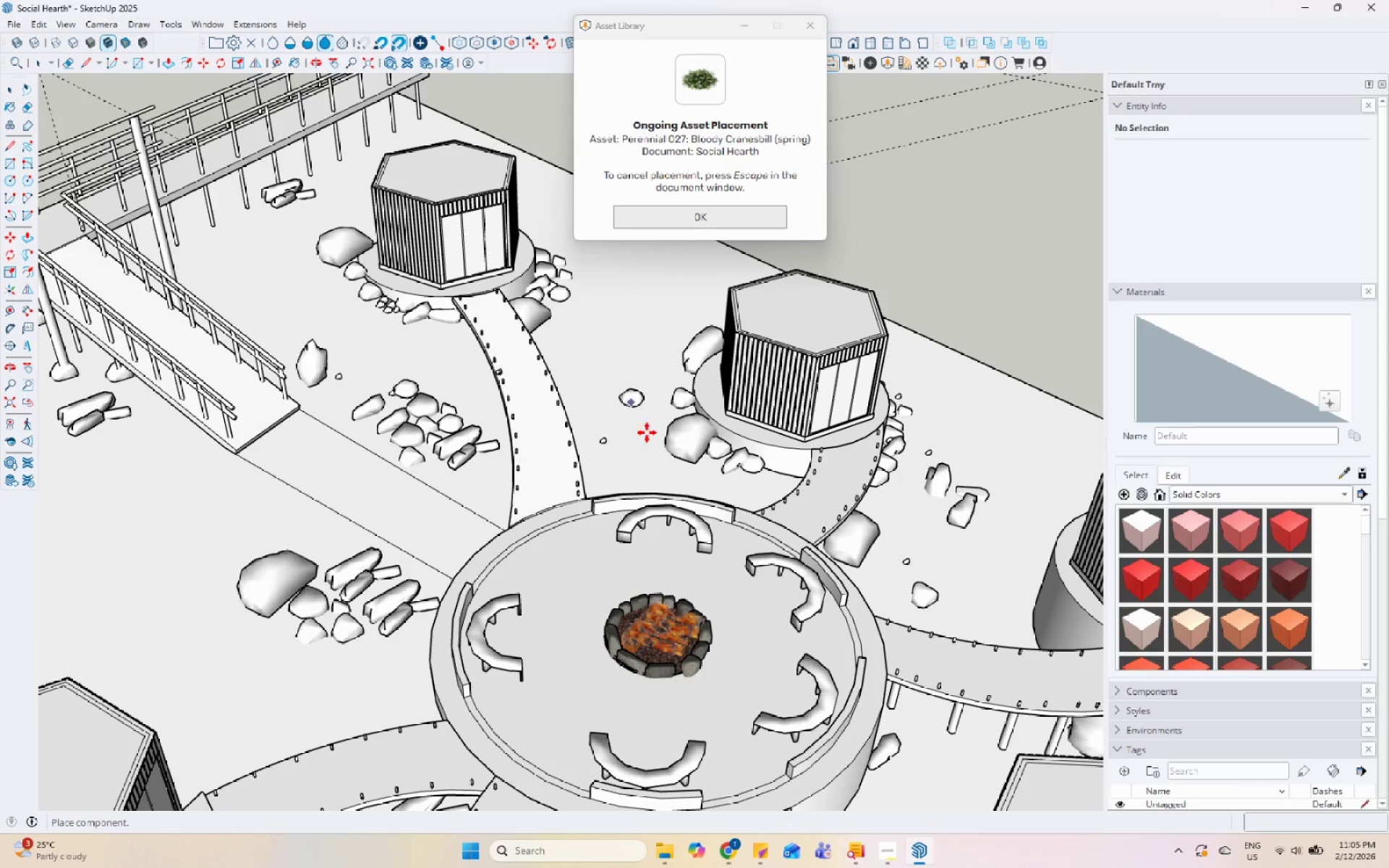 
key(Escape)
 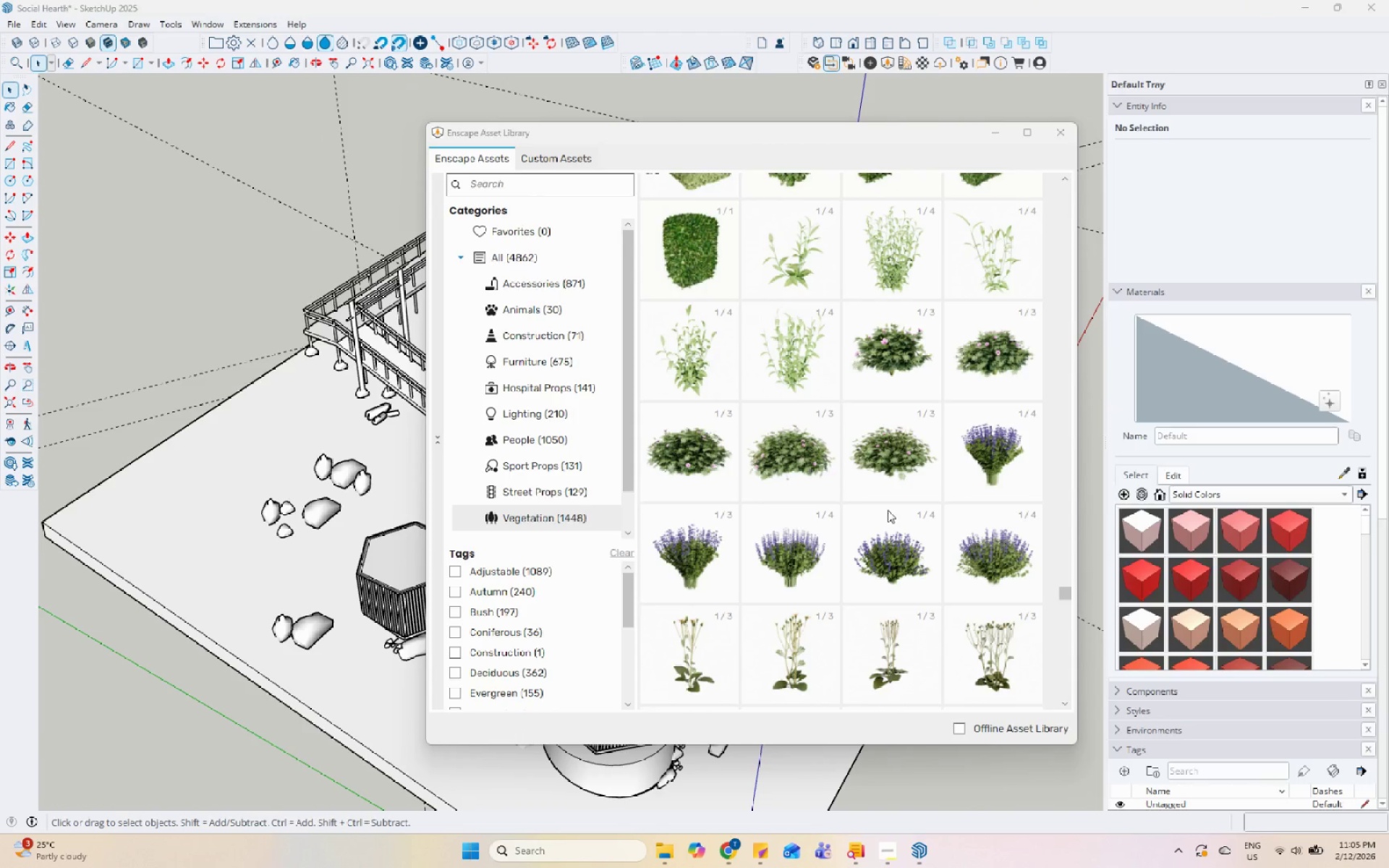 
scroll: coordinate [655, 413], scroll_direction: down, amount: 7.0
 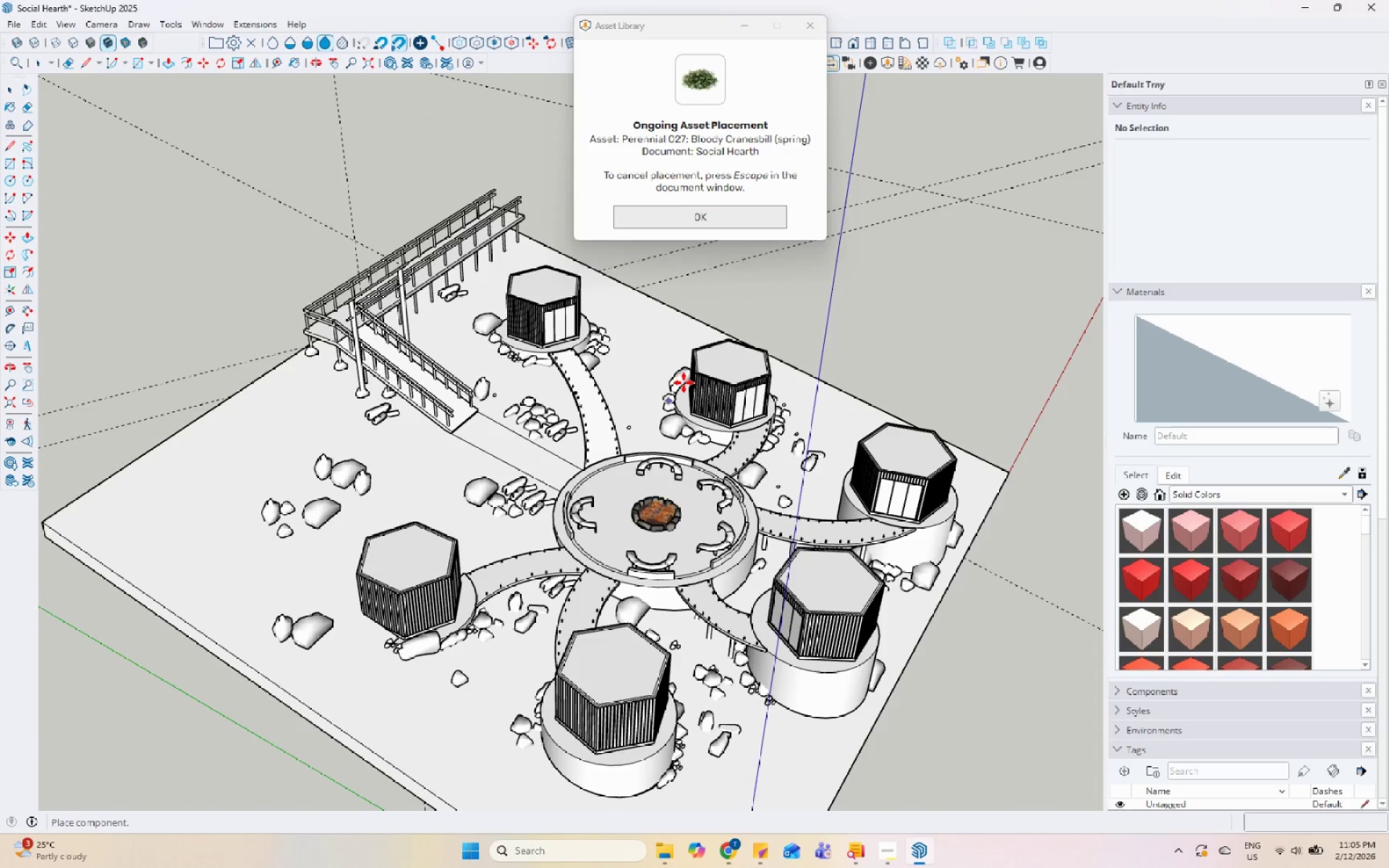 
scroll: coordinate [890, 518], scroll_direction: up, amount: 5.0
 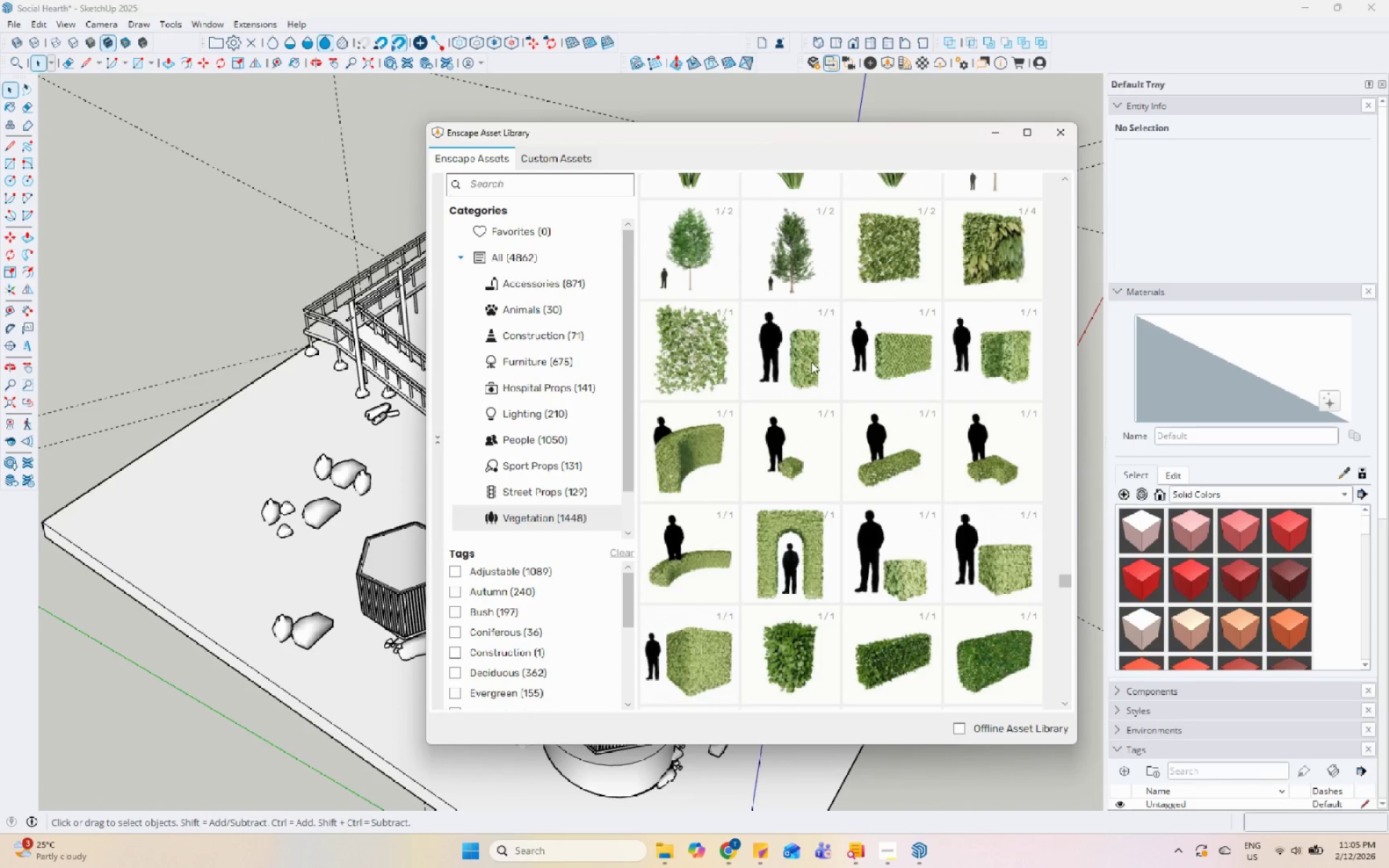 
scroll: coordinate [810, 389], scroll_direction: down, amount: 7.0
 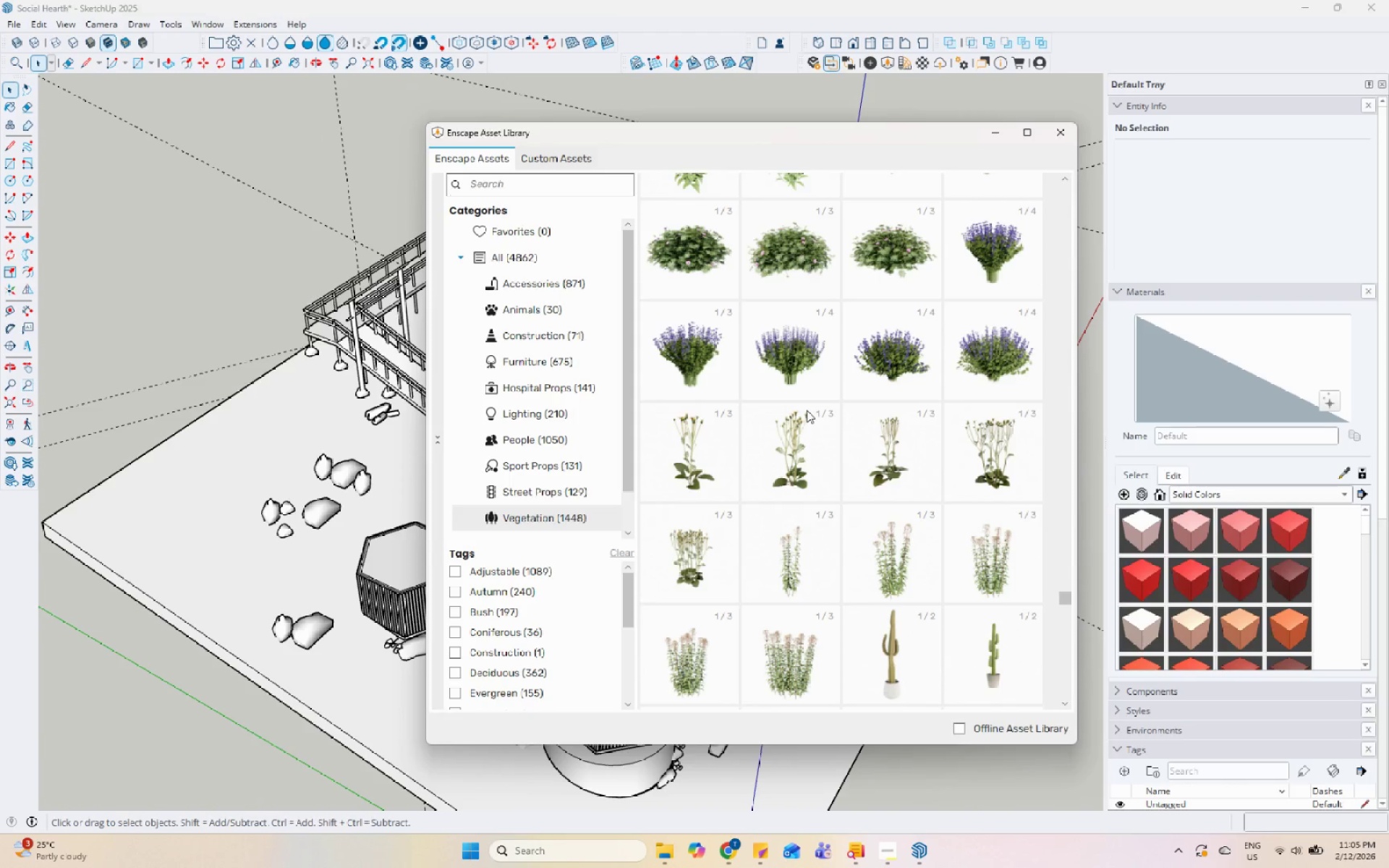 
scroll: coordinate [709, 451], scroll_direction: up, amount: 14.0
 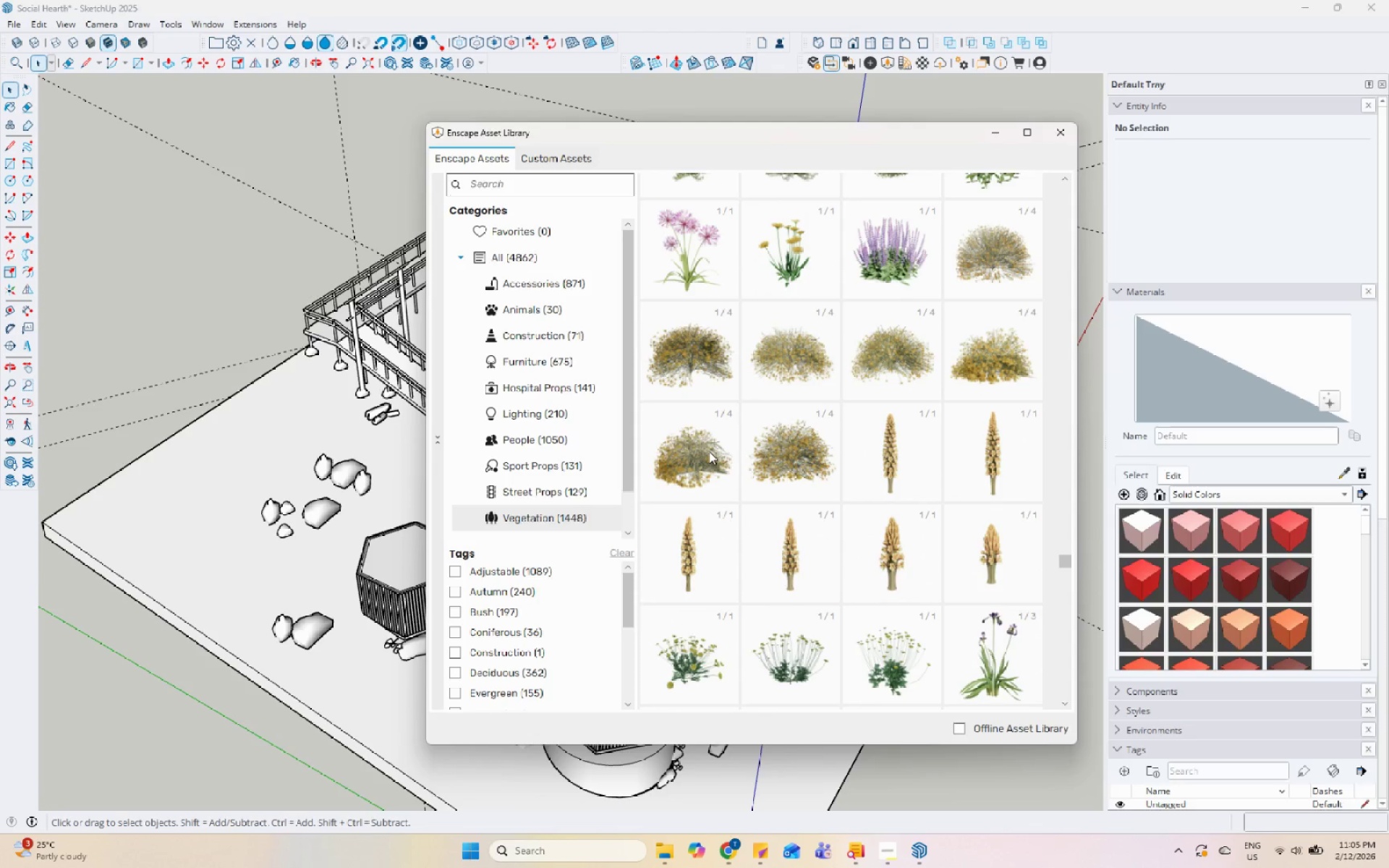 
wait(7.92)
 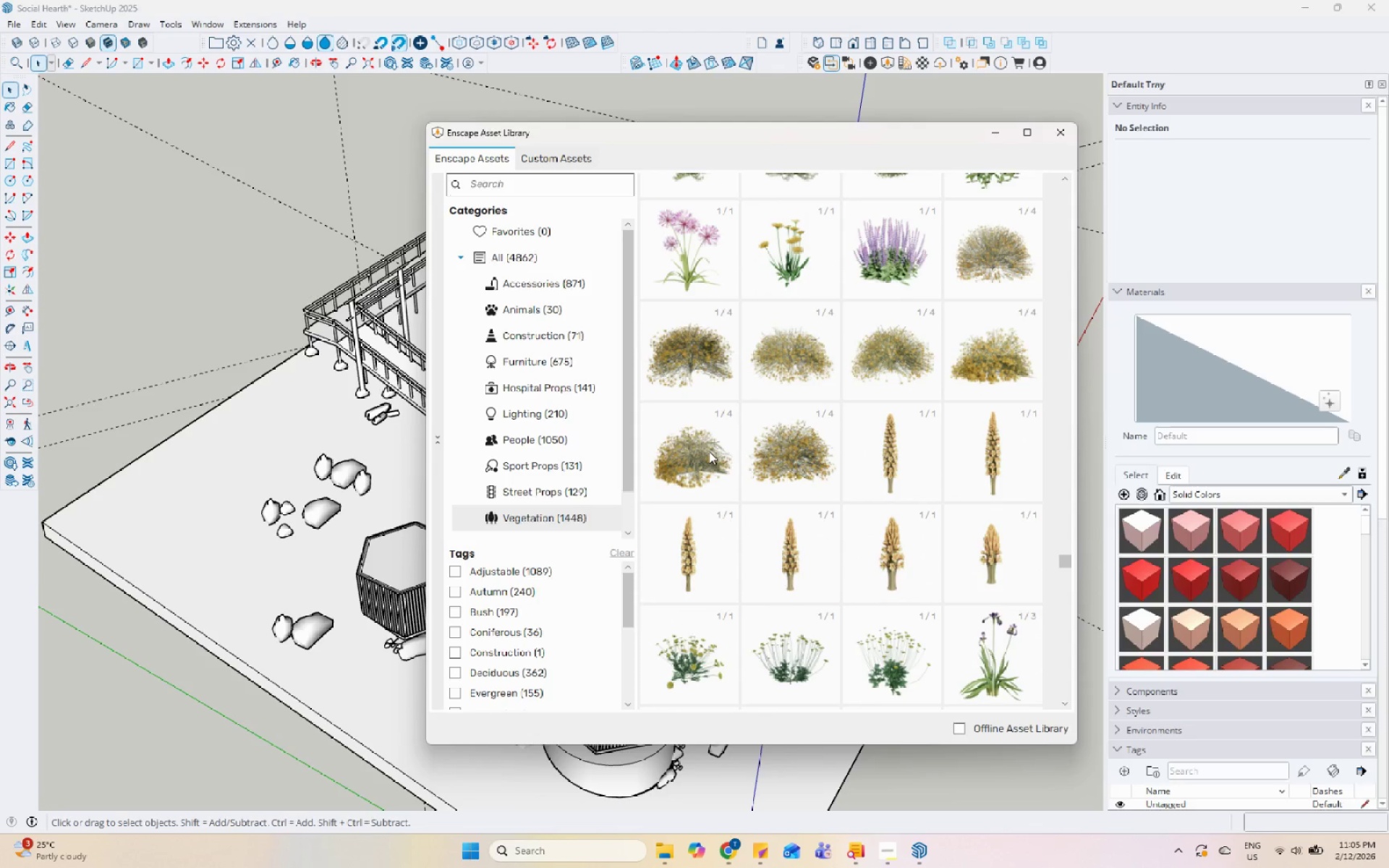 
scroll: coordinate [888, 311], scroll_direction: up, amount: 9.0
 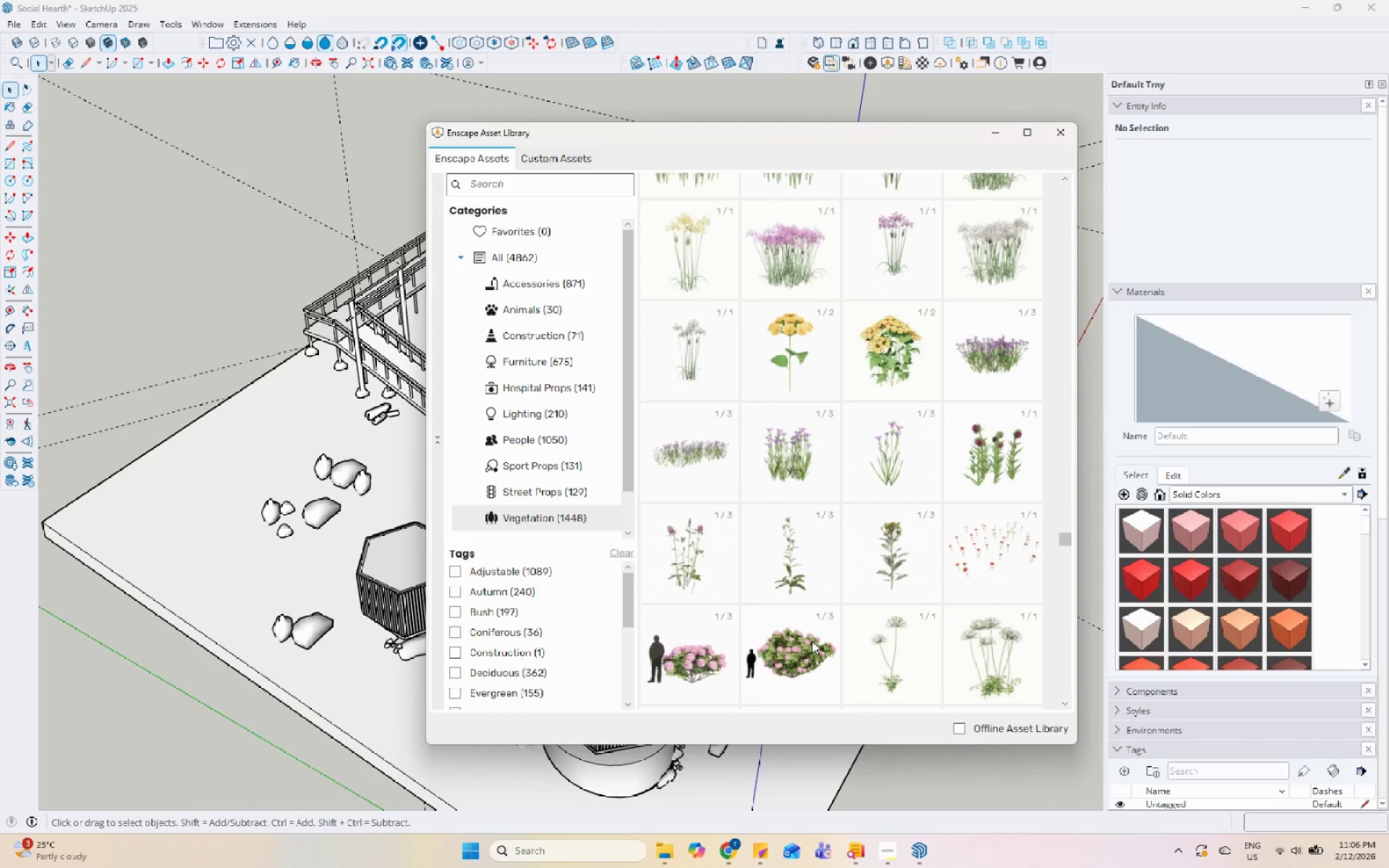 
double_click([810, 642])
 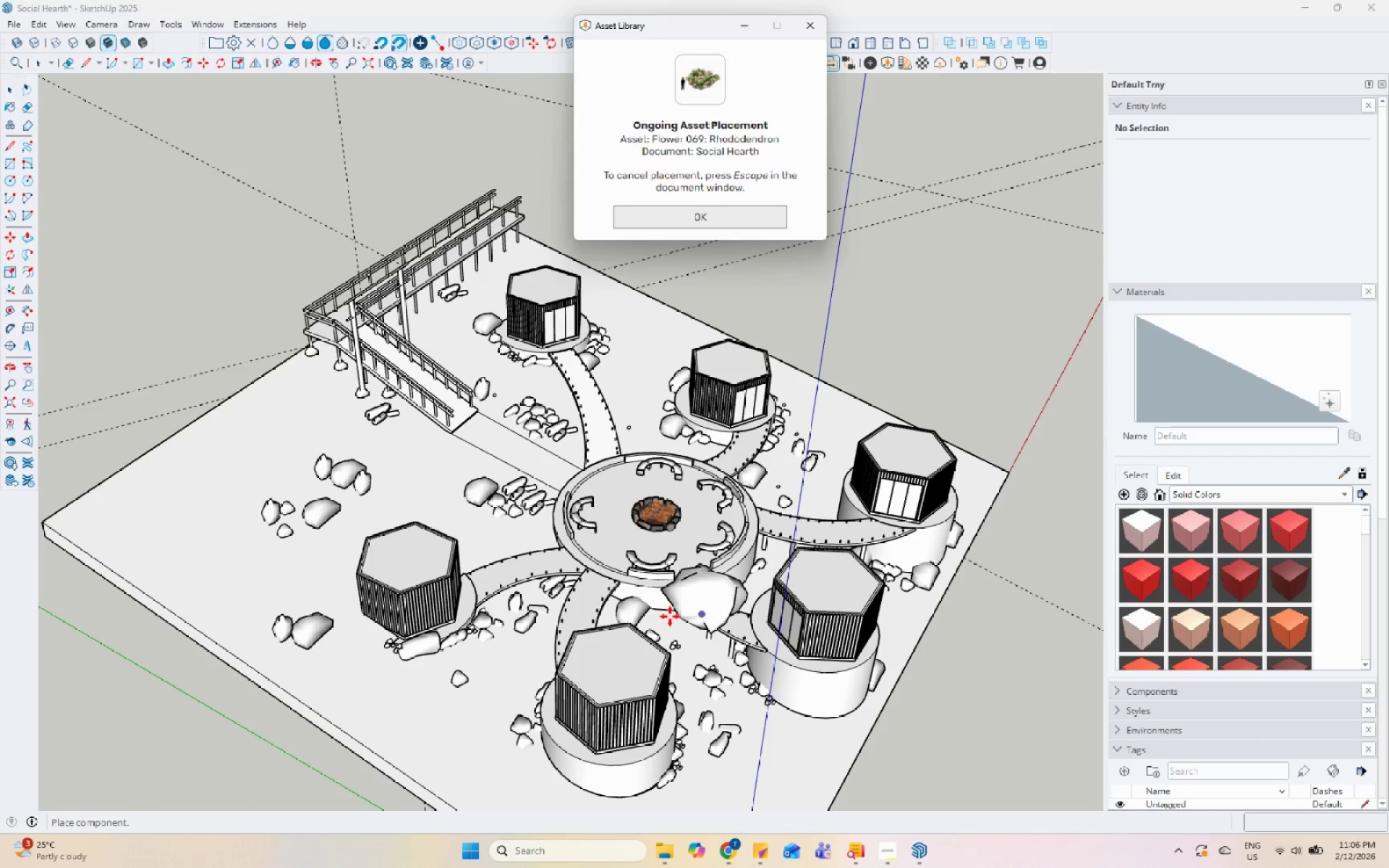 
scroll: coordinate [530, 622], scroll_direction: up, amount: 5.0
 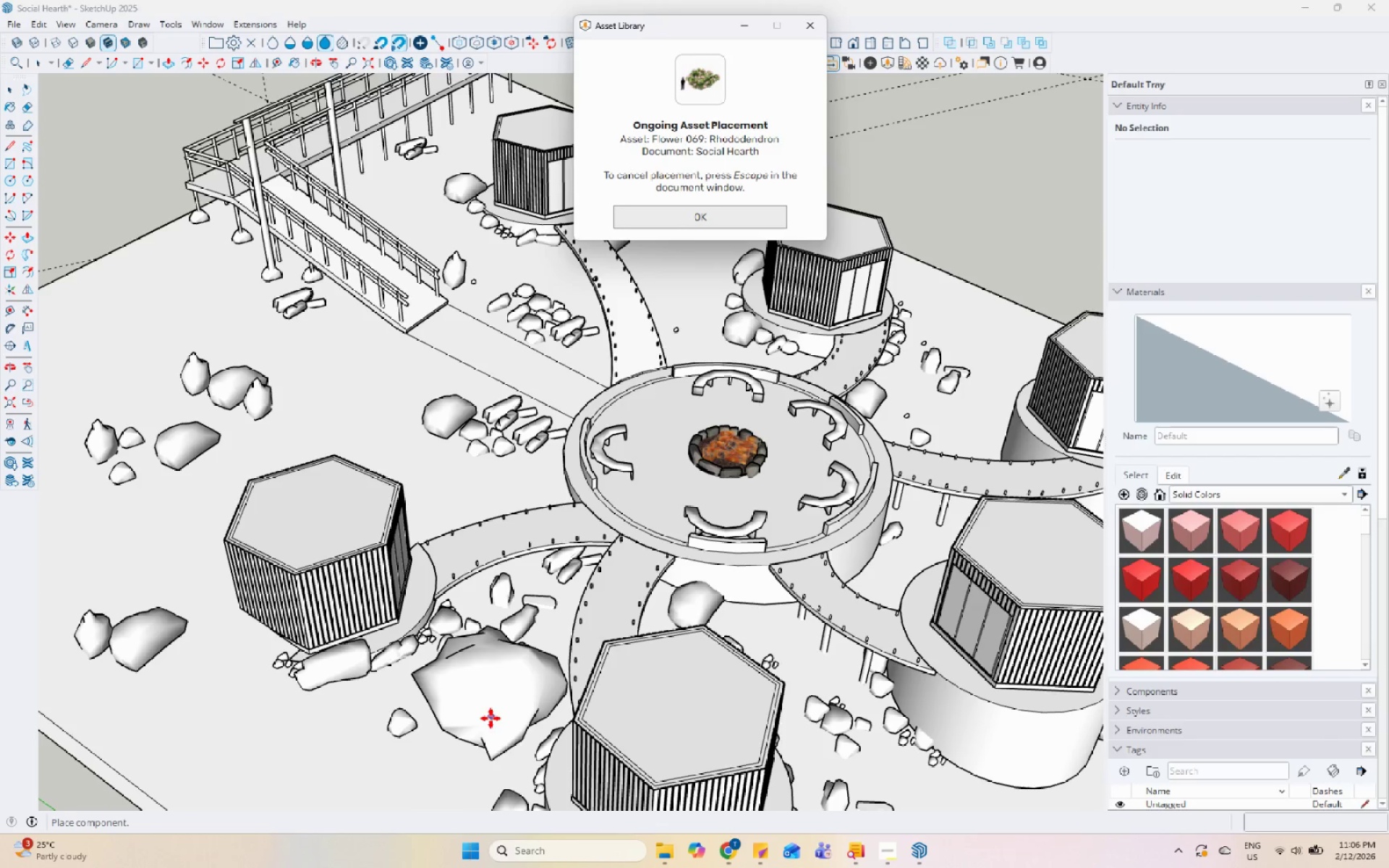 
left_click([480, 728])
 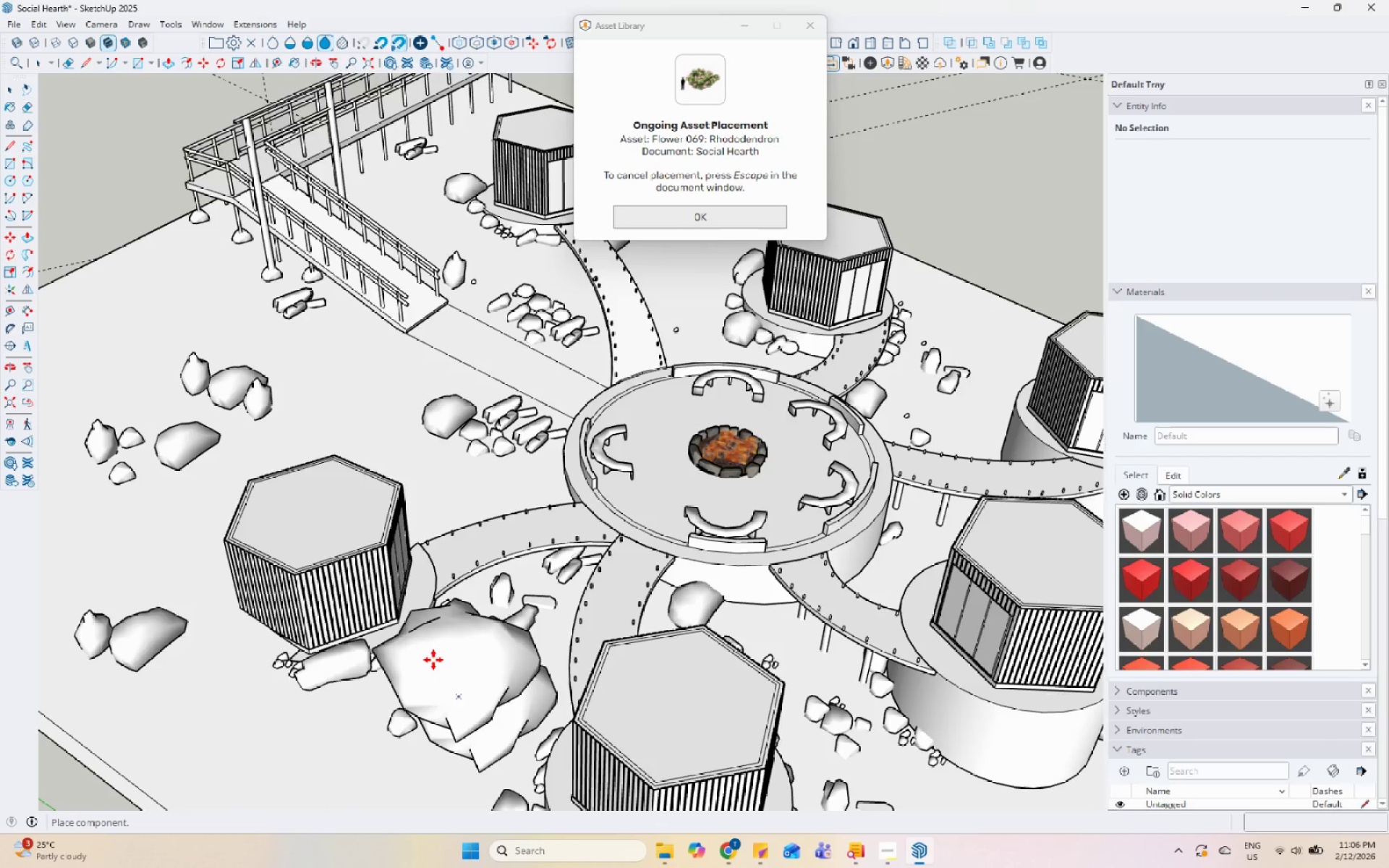 
scroll: coordinate [354, 469], scroll_direction: down, amount: 2.0
 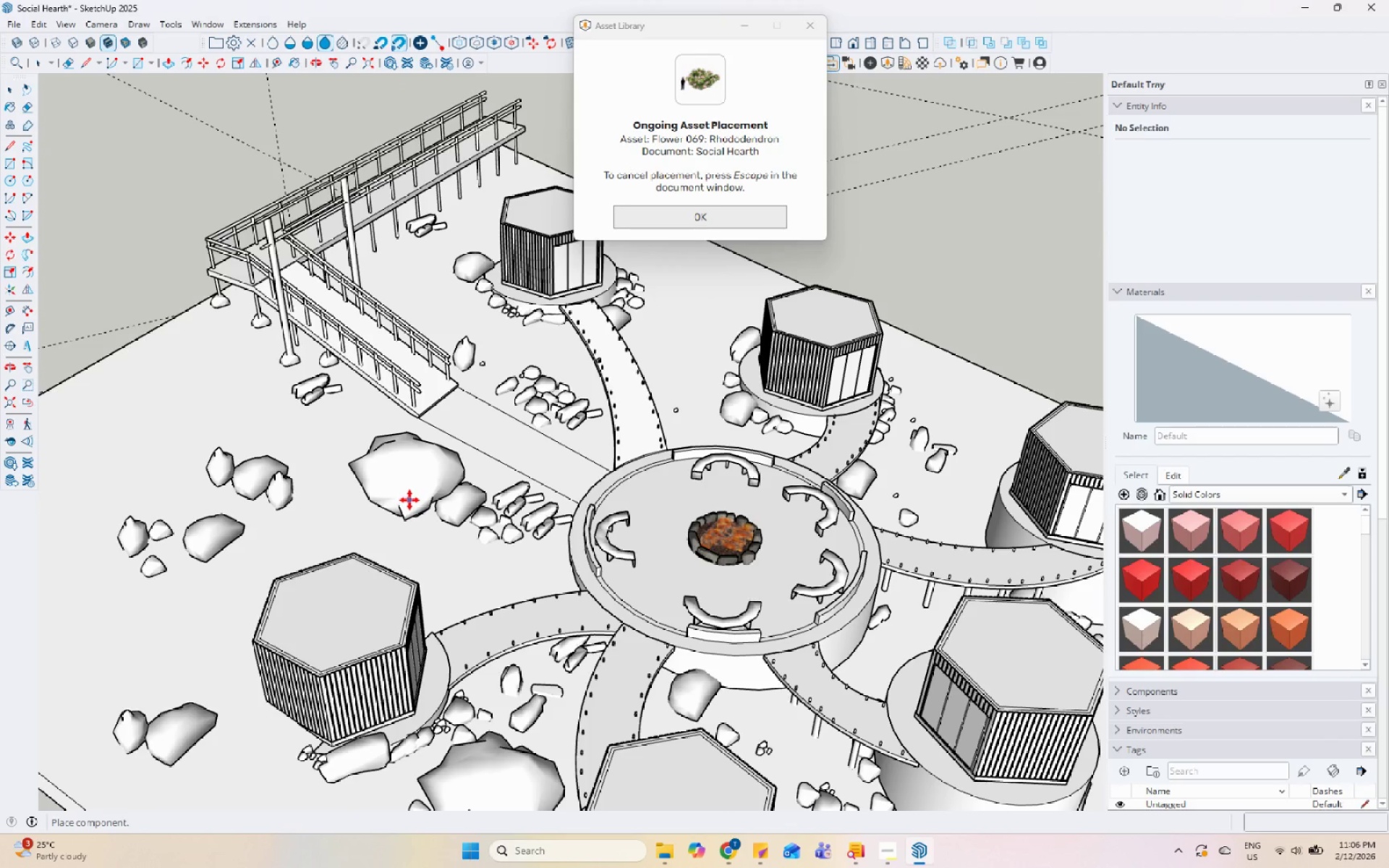 
scroll: coordinate [526, 393], scroll_direction: none, amount: 0.0
 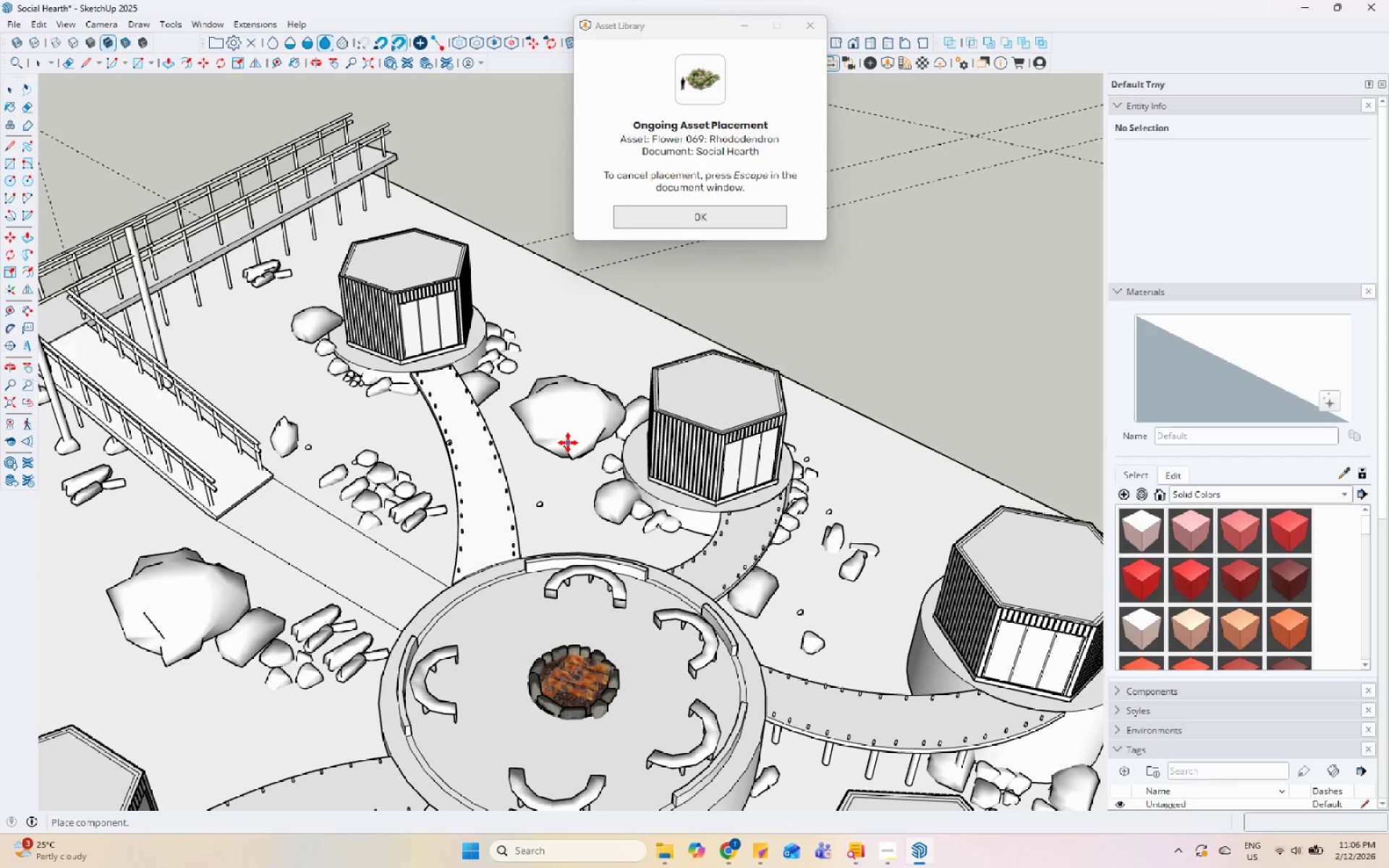 
left_click([568, 443])
 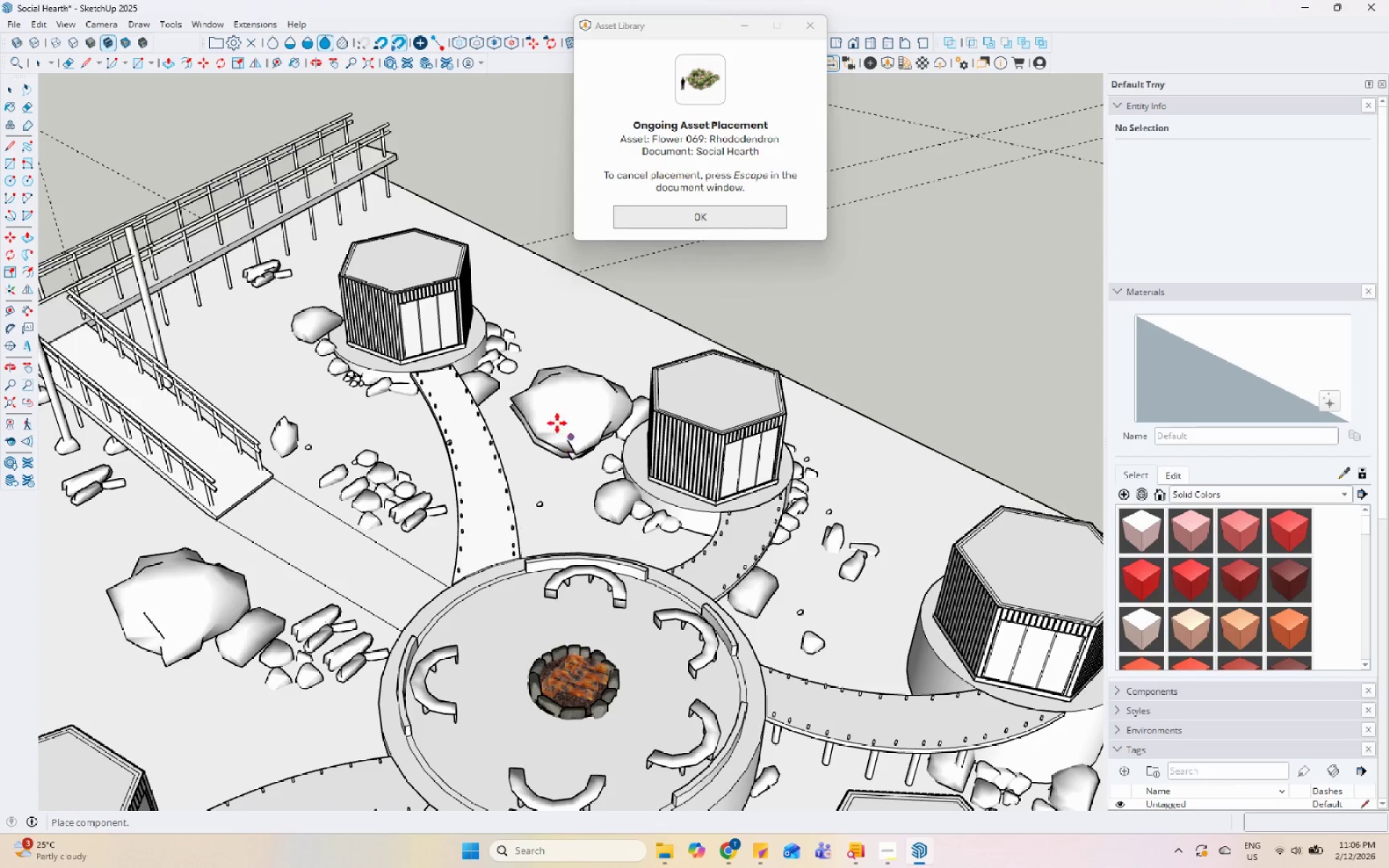 
scroll: coordinate [520, 383], scroll_direction: down, amount: 7.0
 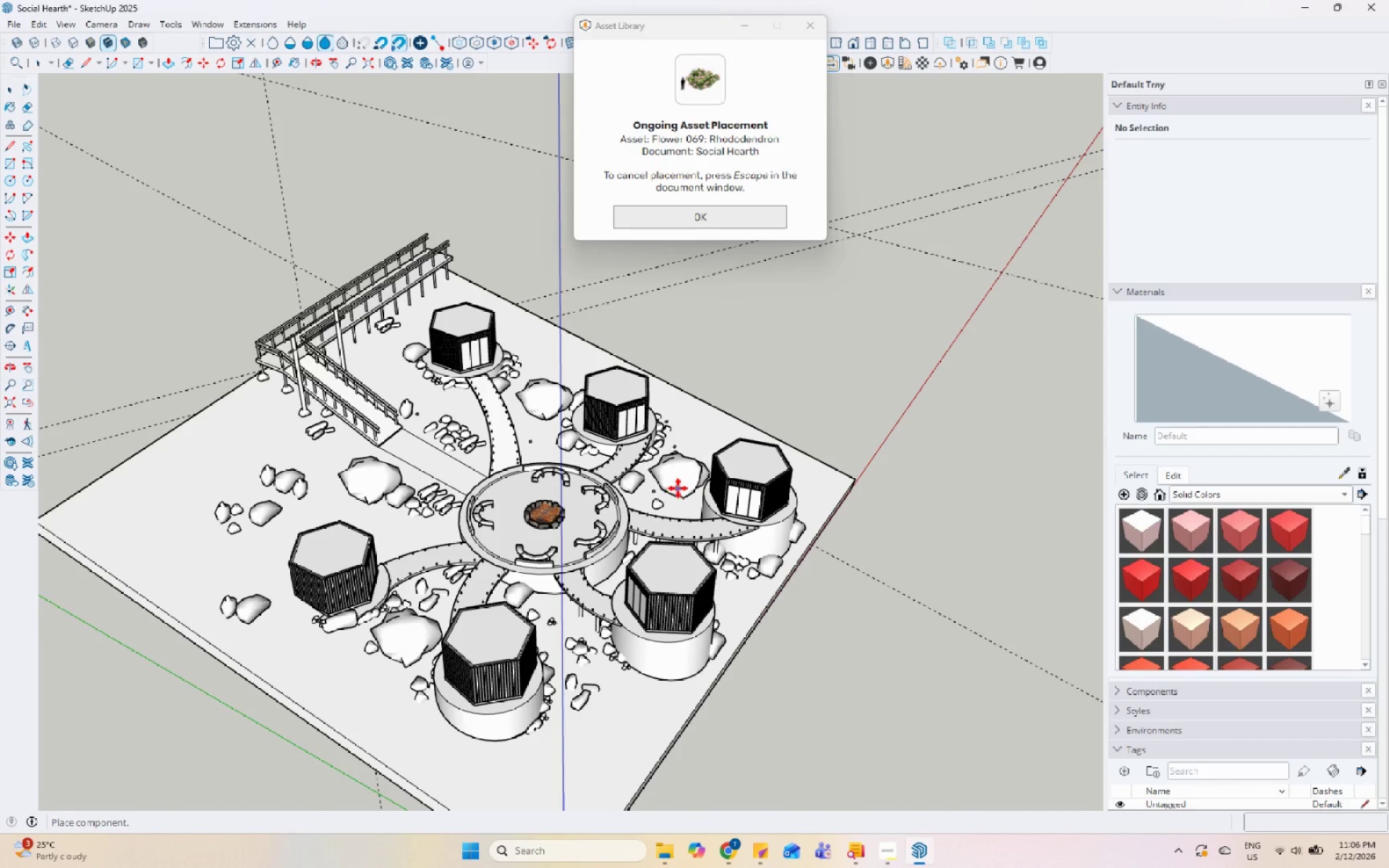 
left_click_drag(start_coordinate=[674, 488], to_coordinate=[673, 493])
 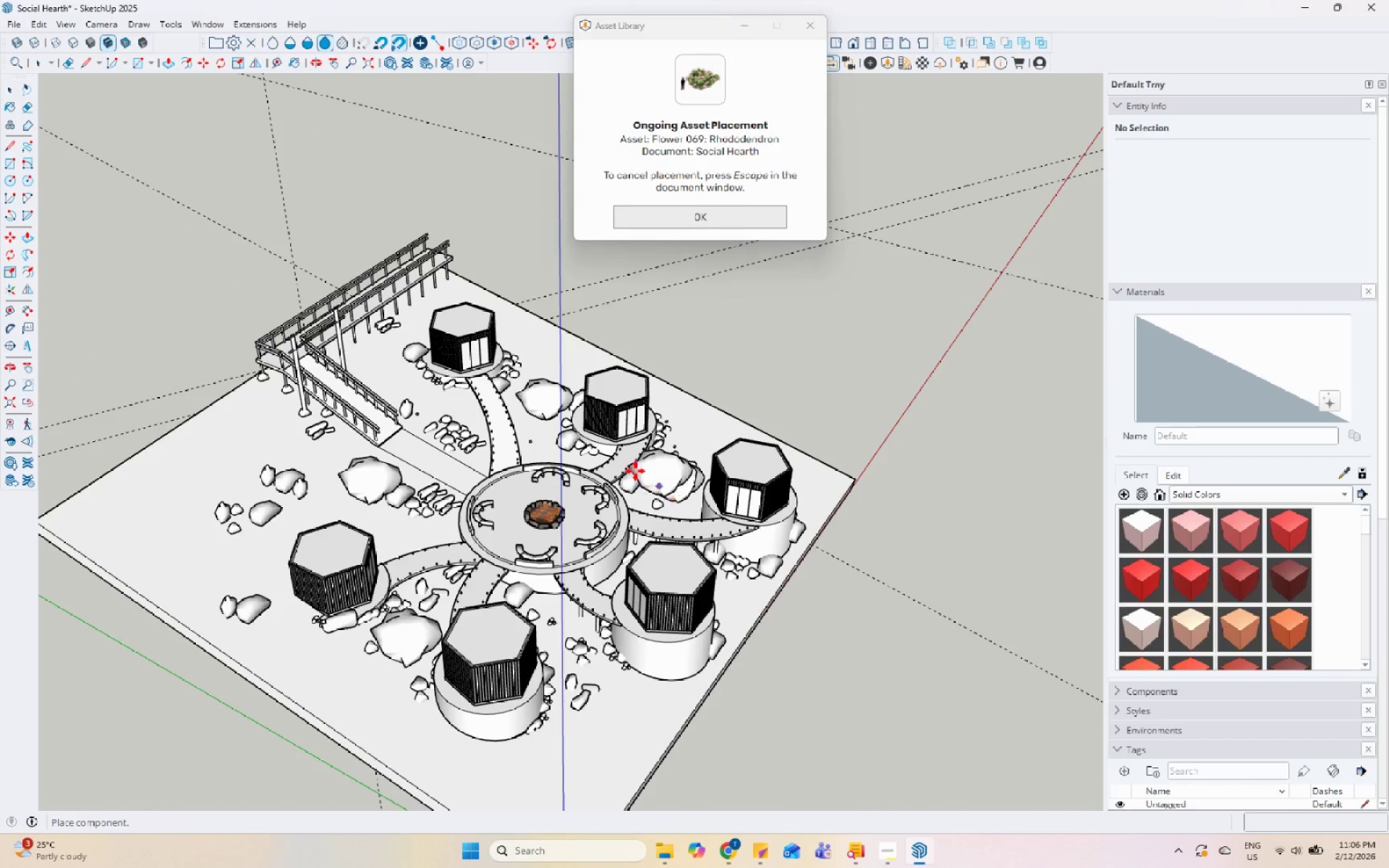 
left_click([596, 584])
 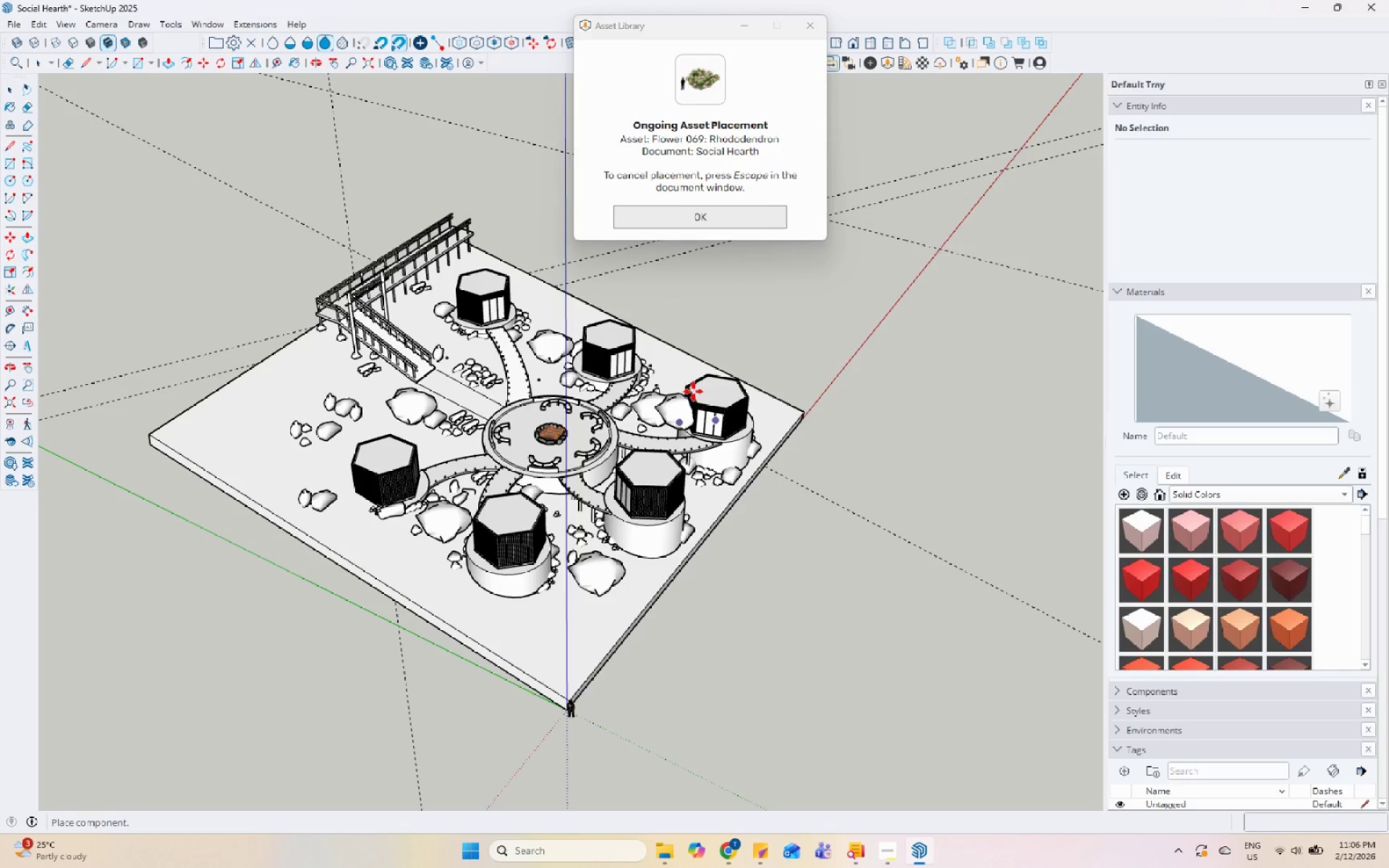 
scroll: coordinate [600, 587], scroll_direction: down, amount: 2.0
 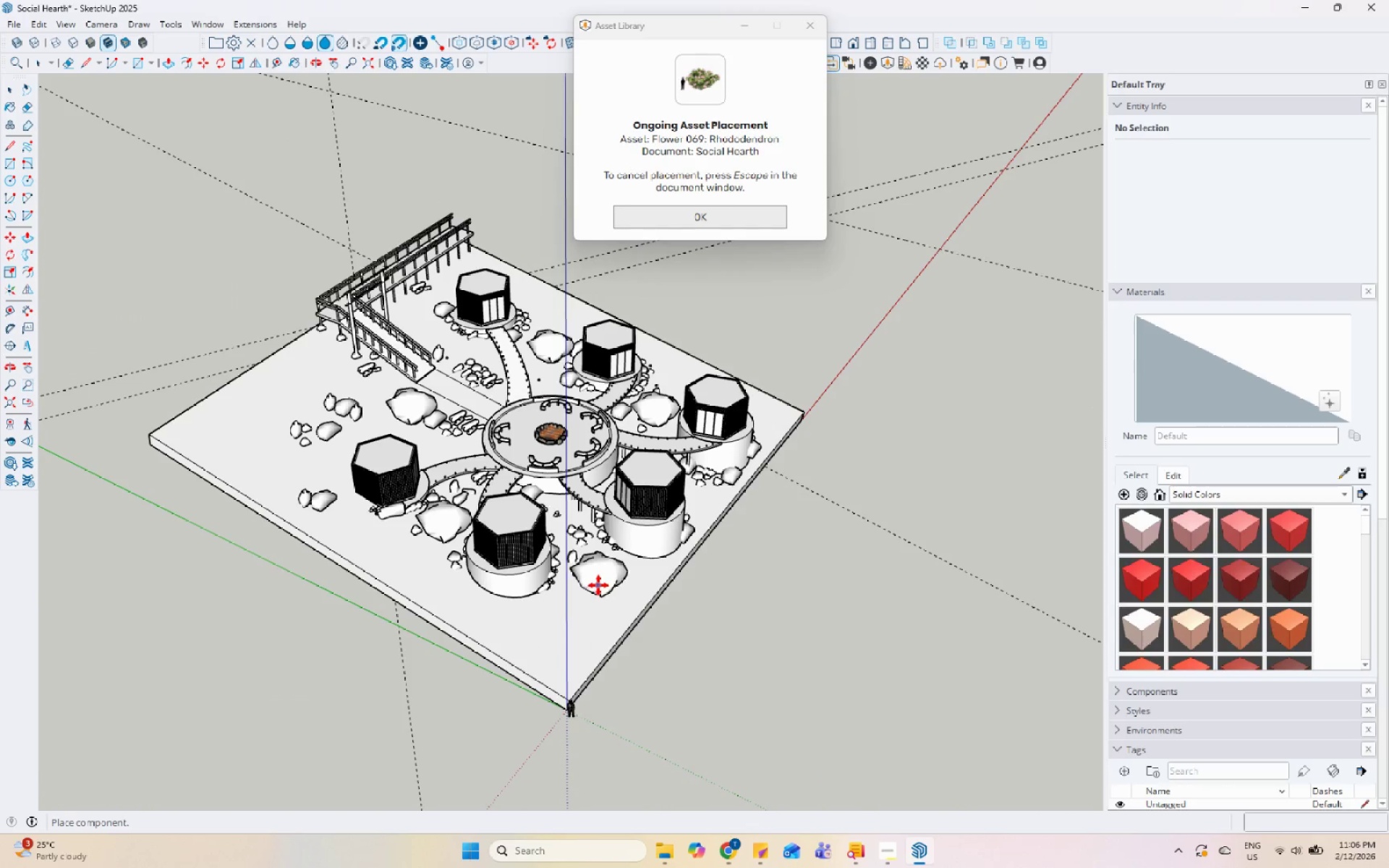 
key(Escape)
 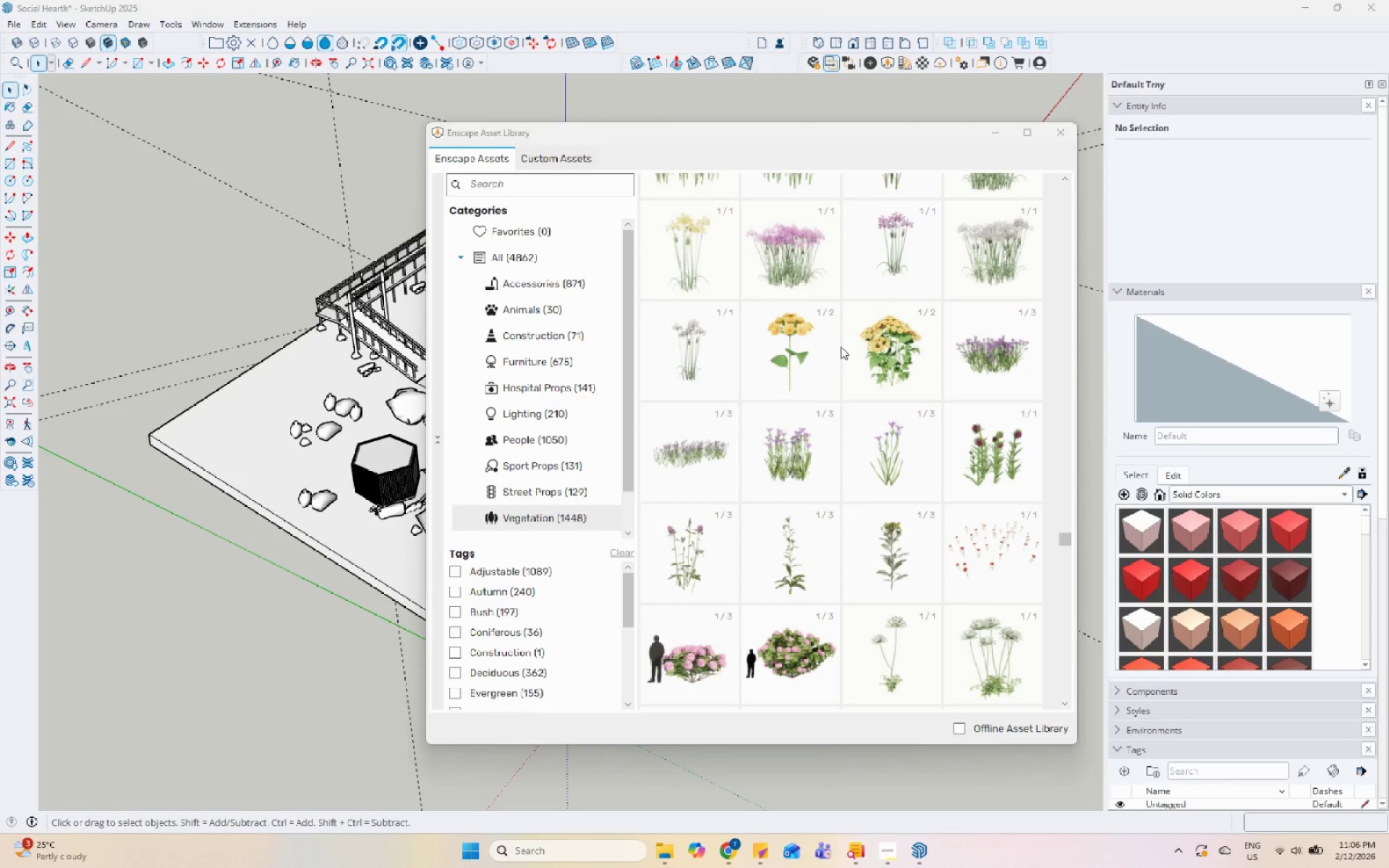 
scroll: coordinate [995, 438], scroll_direction: up, amount: 22.0
 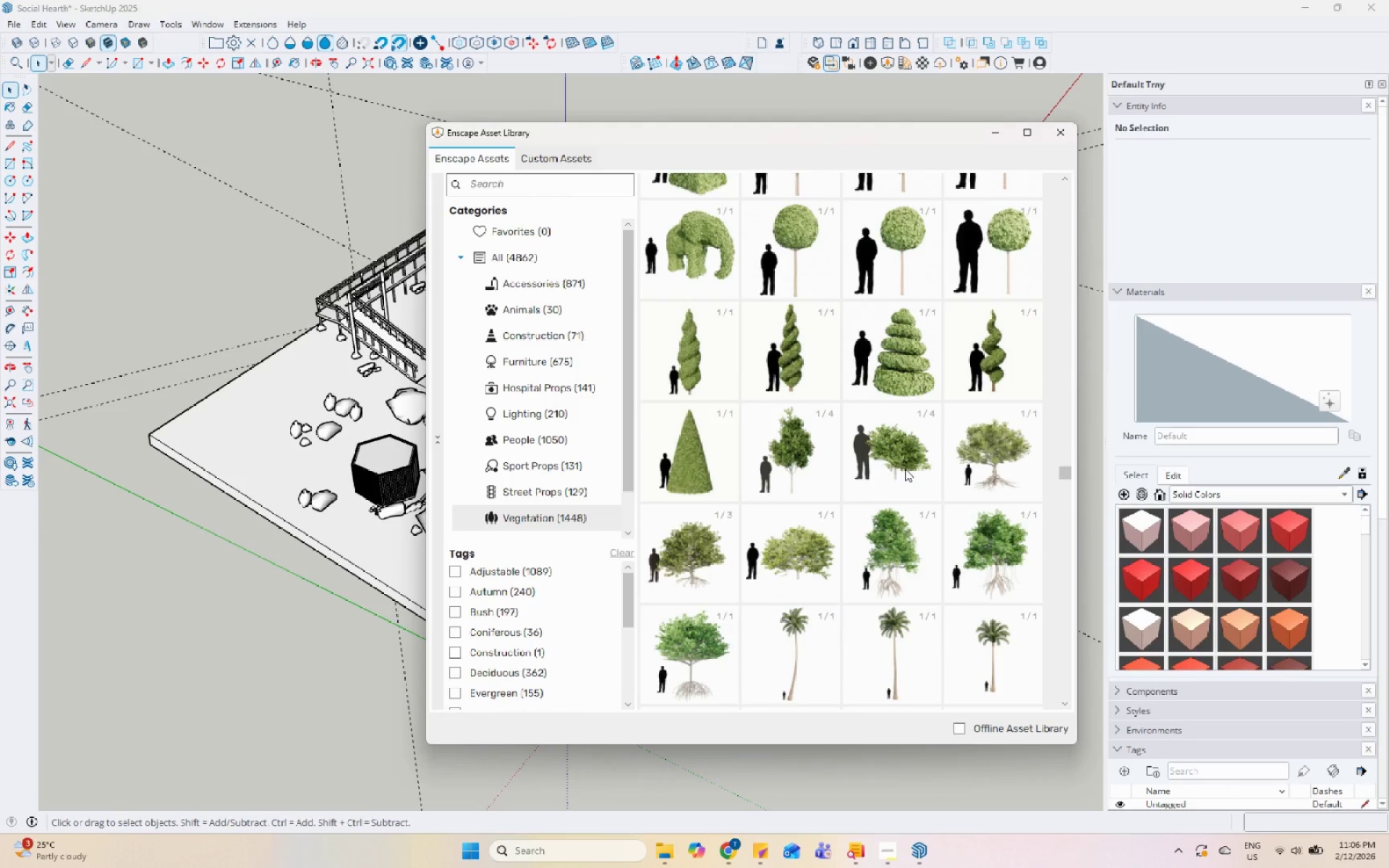 
left_click([908, 454])
 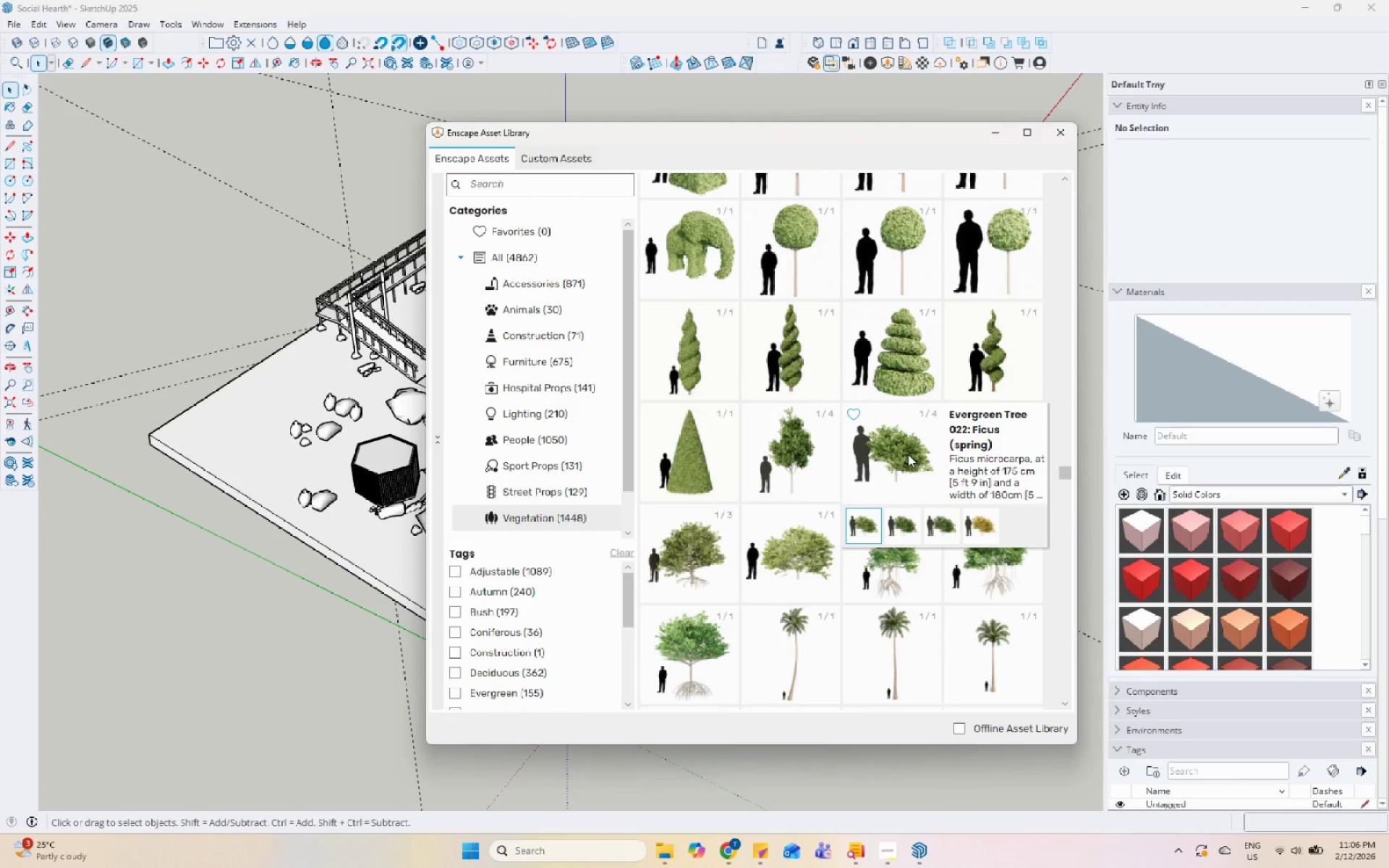 
left_click([908, 454])
 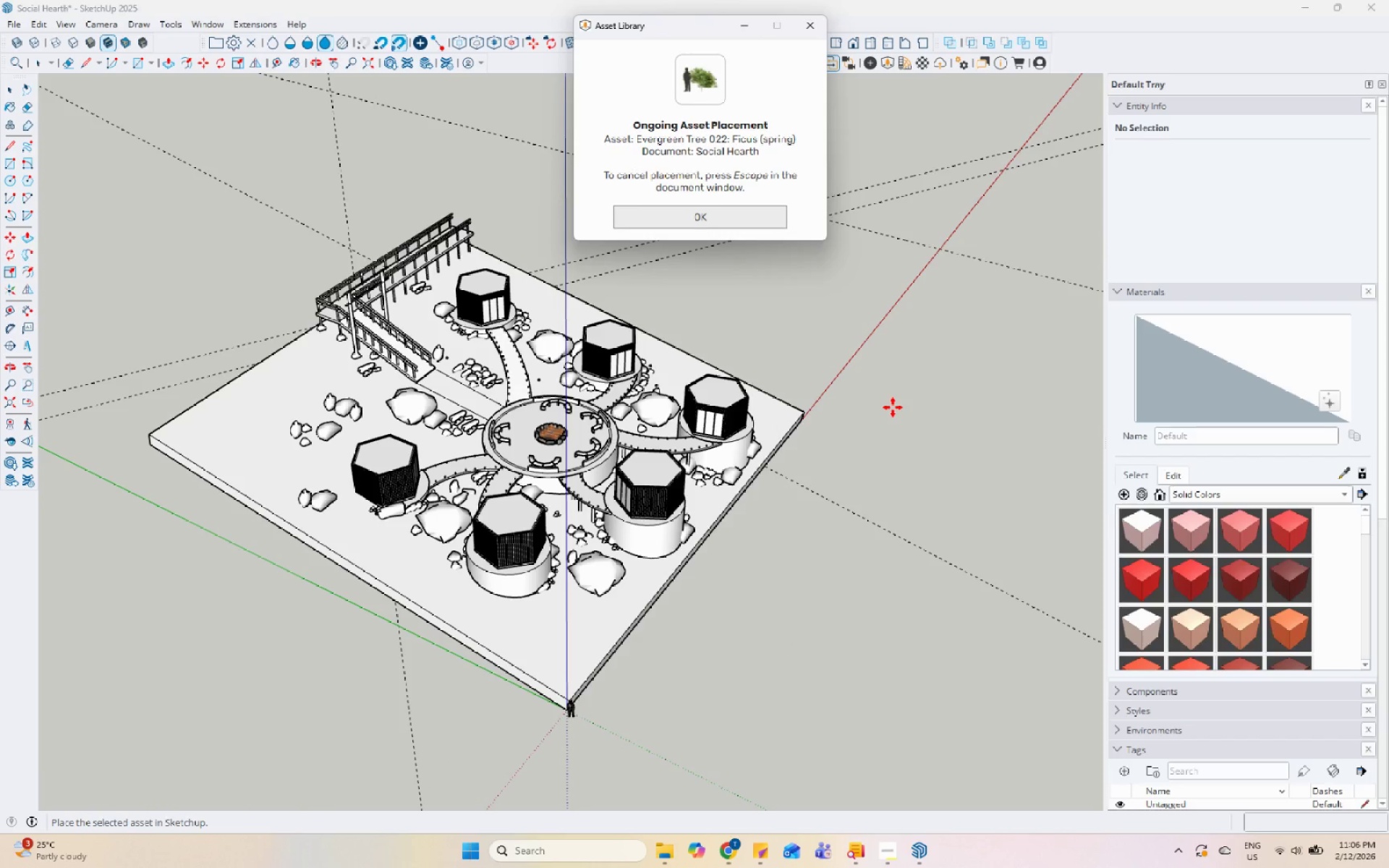 
wait(11.55)
 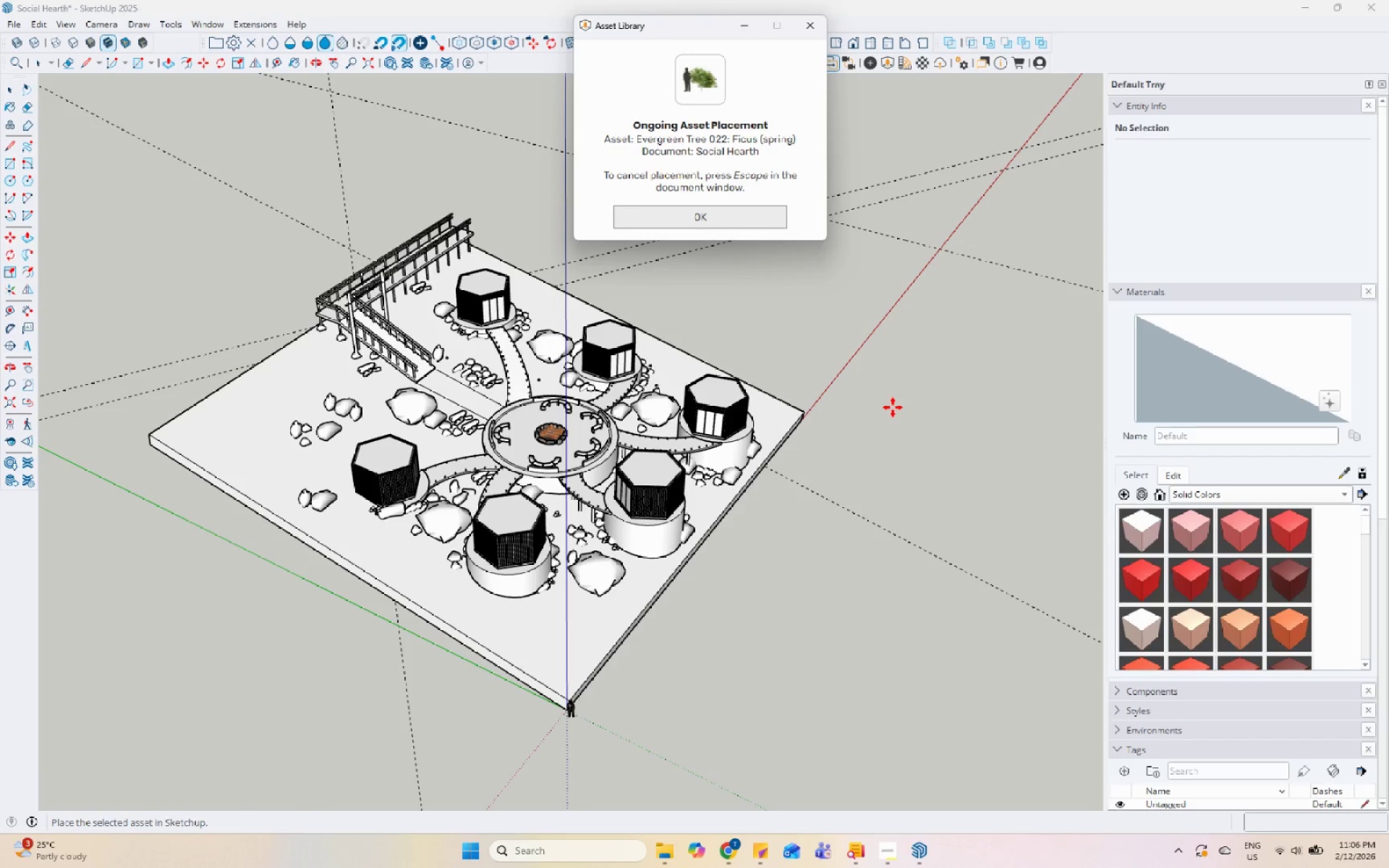 
scroll: coordinate [418, 349], scroll_direction: up, amount: 11.0
 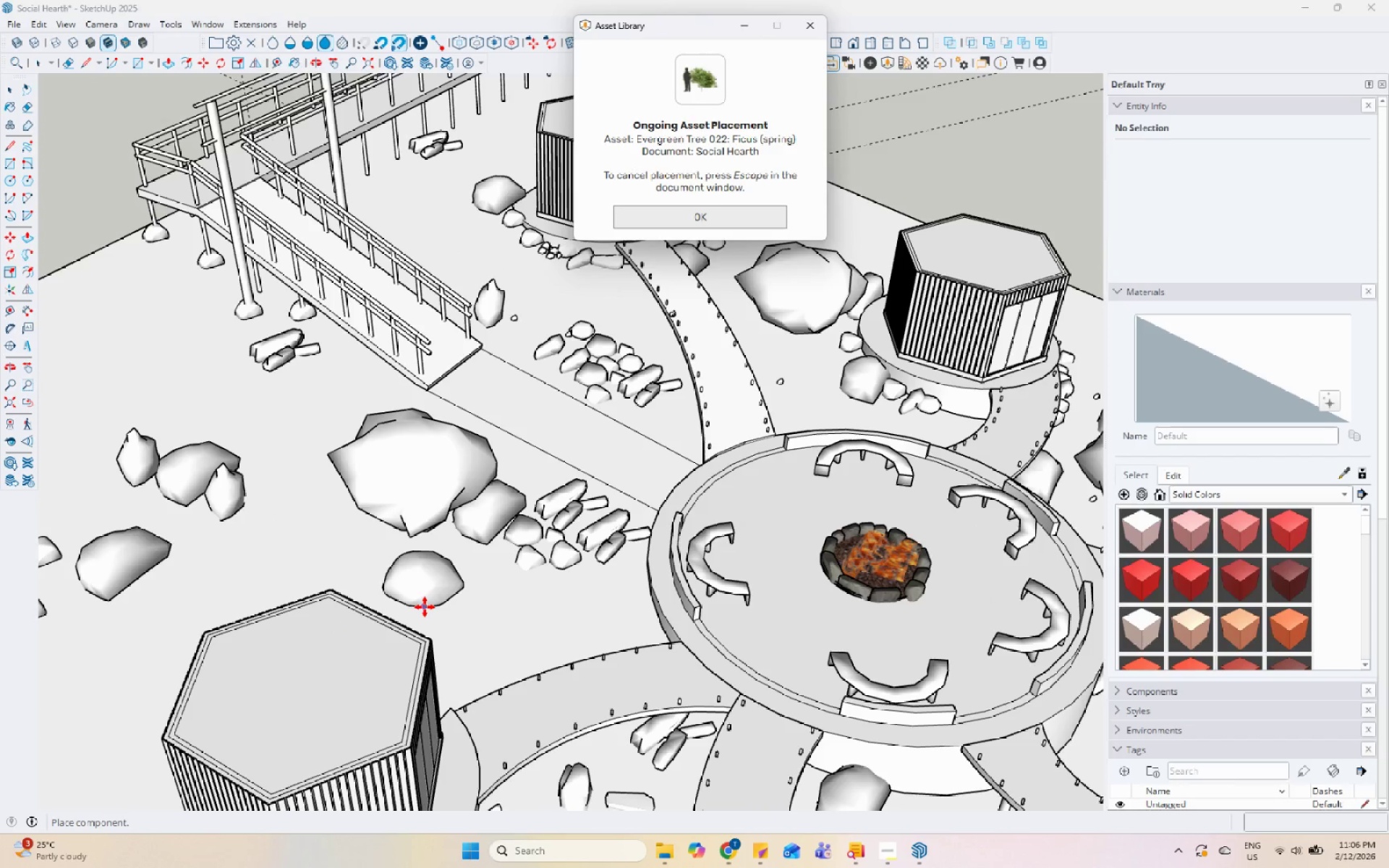 
left_click([439, 597])
 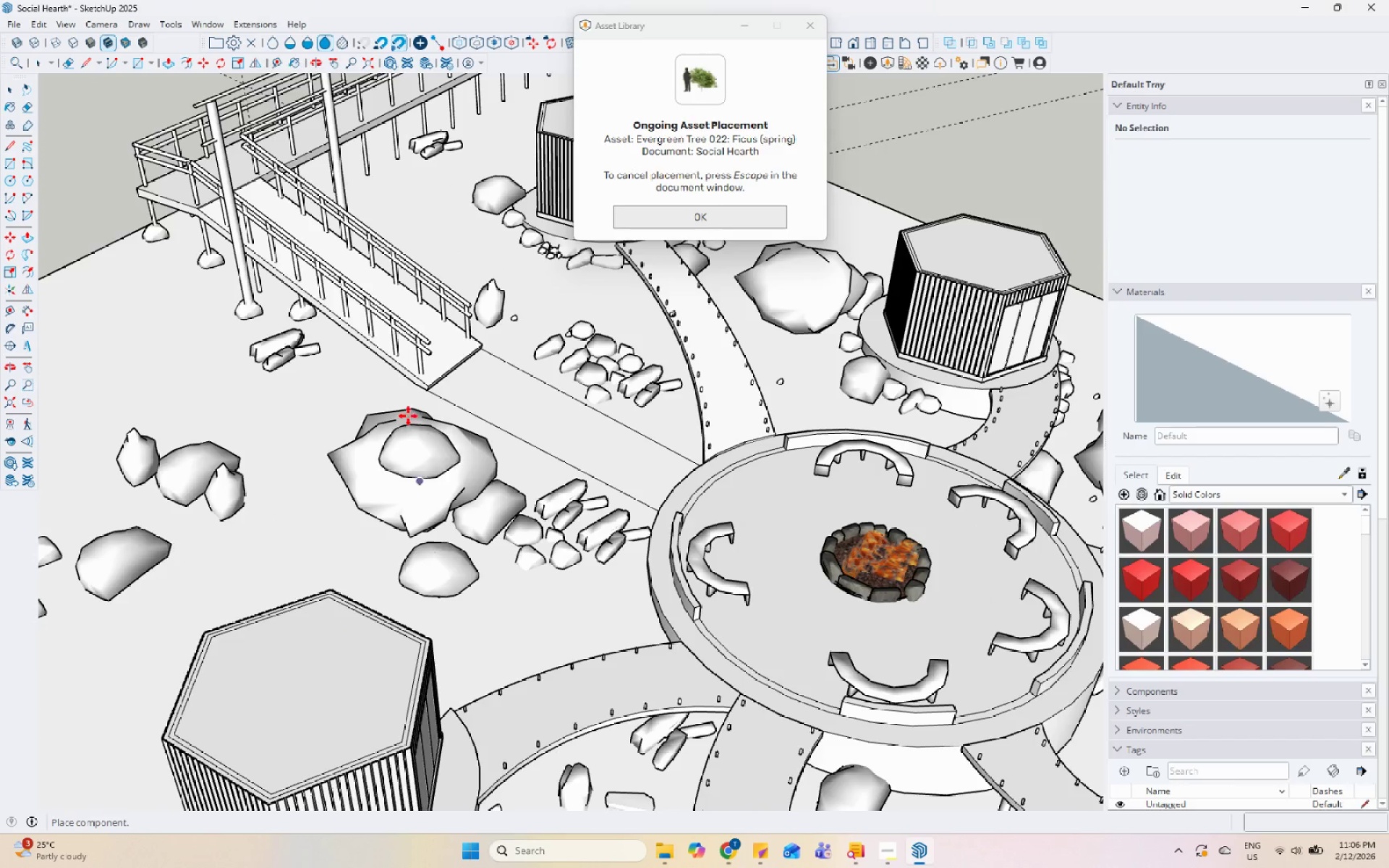 
scroll: coordinate [411, 417], scroll_direction: down, amount: 6.0
 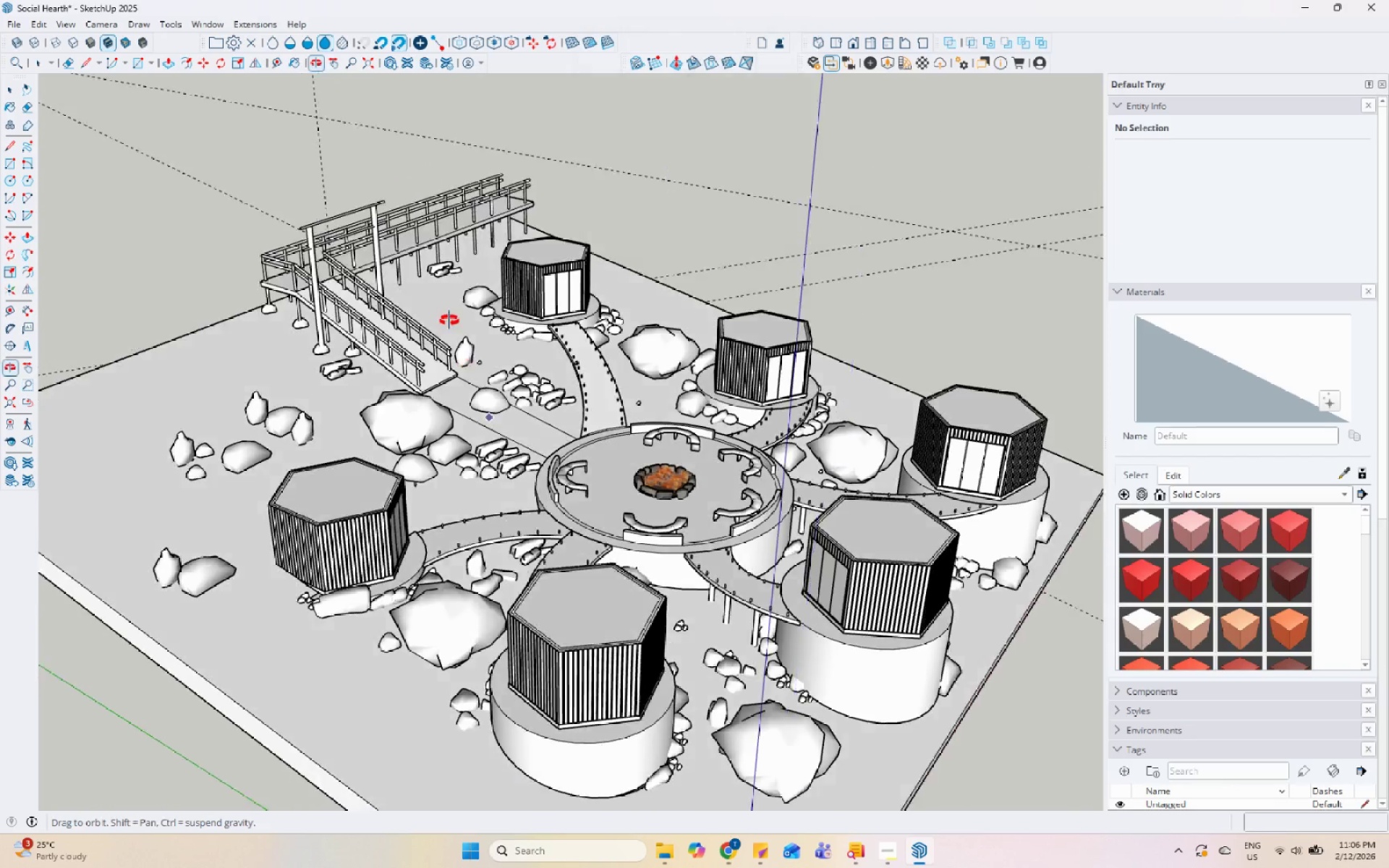 
left_click([504, 605])
 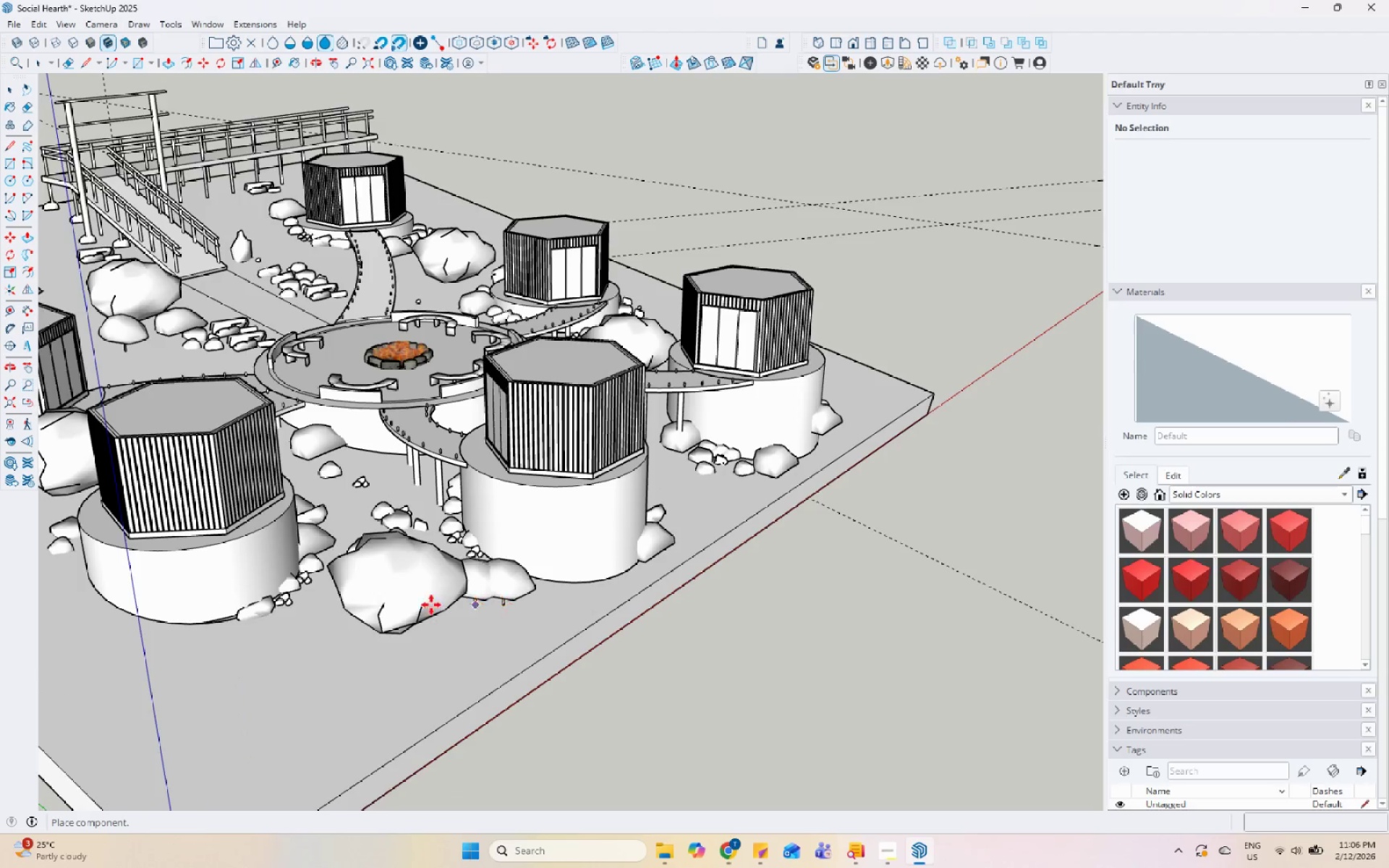 
scroll: coordinate [763, 637], scroll_direction: up, amount: 1.0
 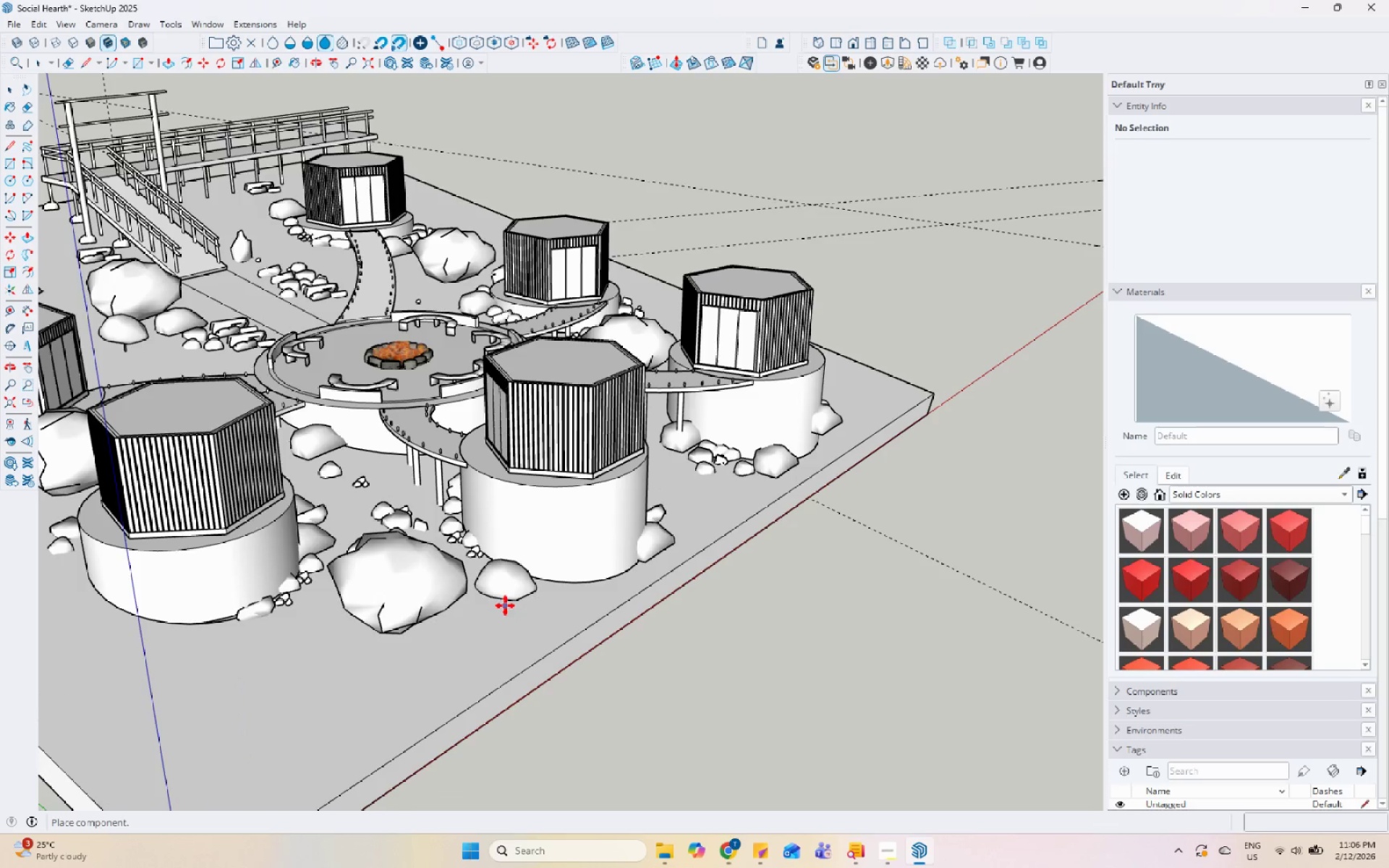 
scroll: coordinate [365, 652], scroll_direction: down, amount: 7.0
 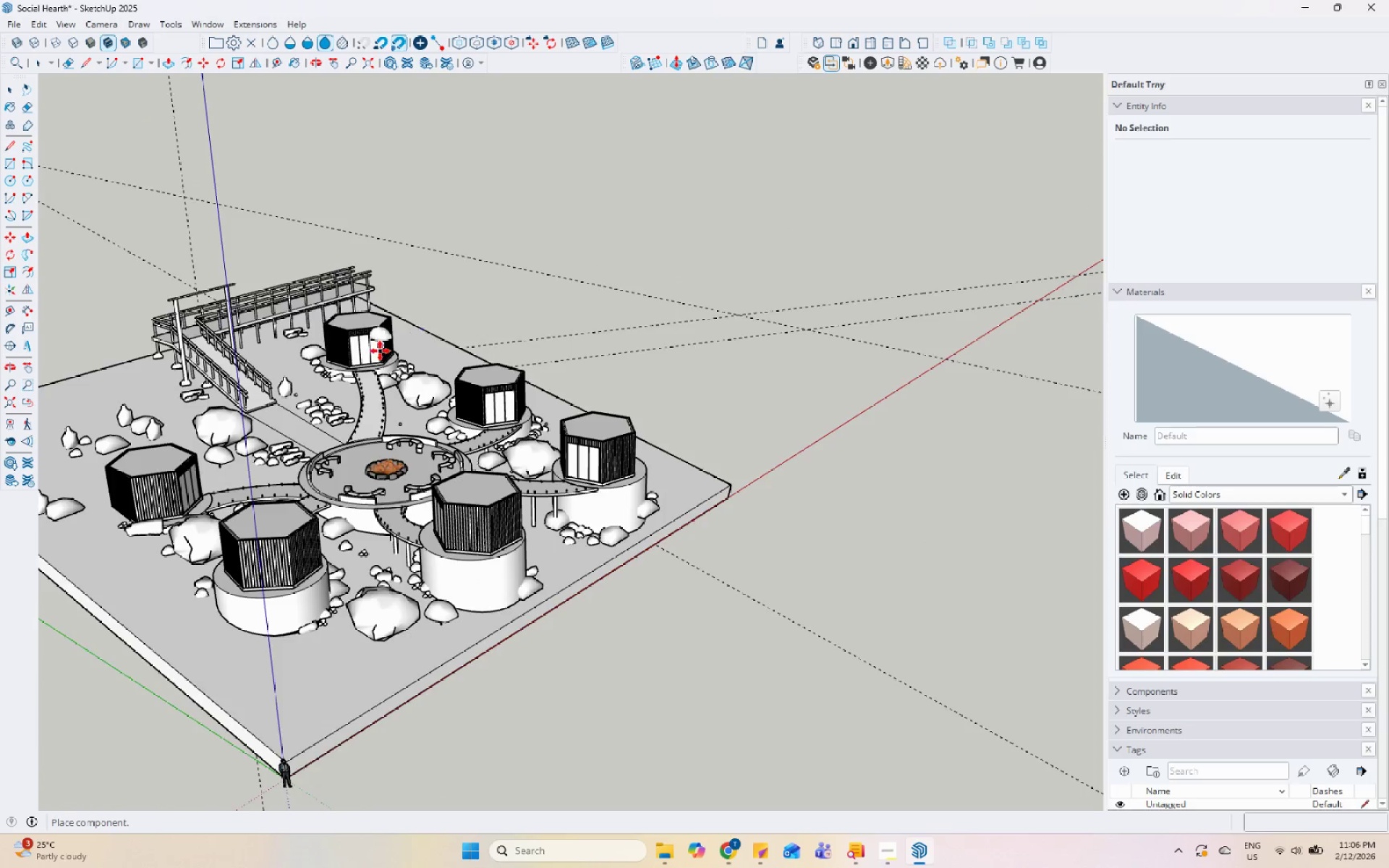 
left_click([411, 359])
 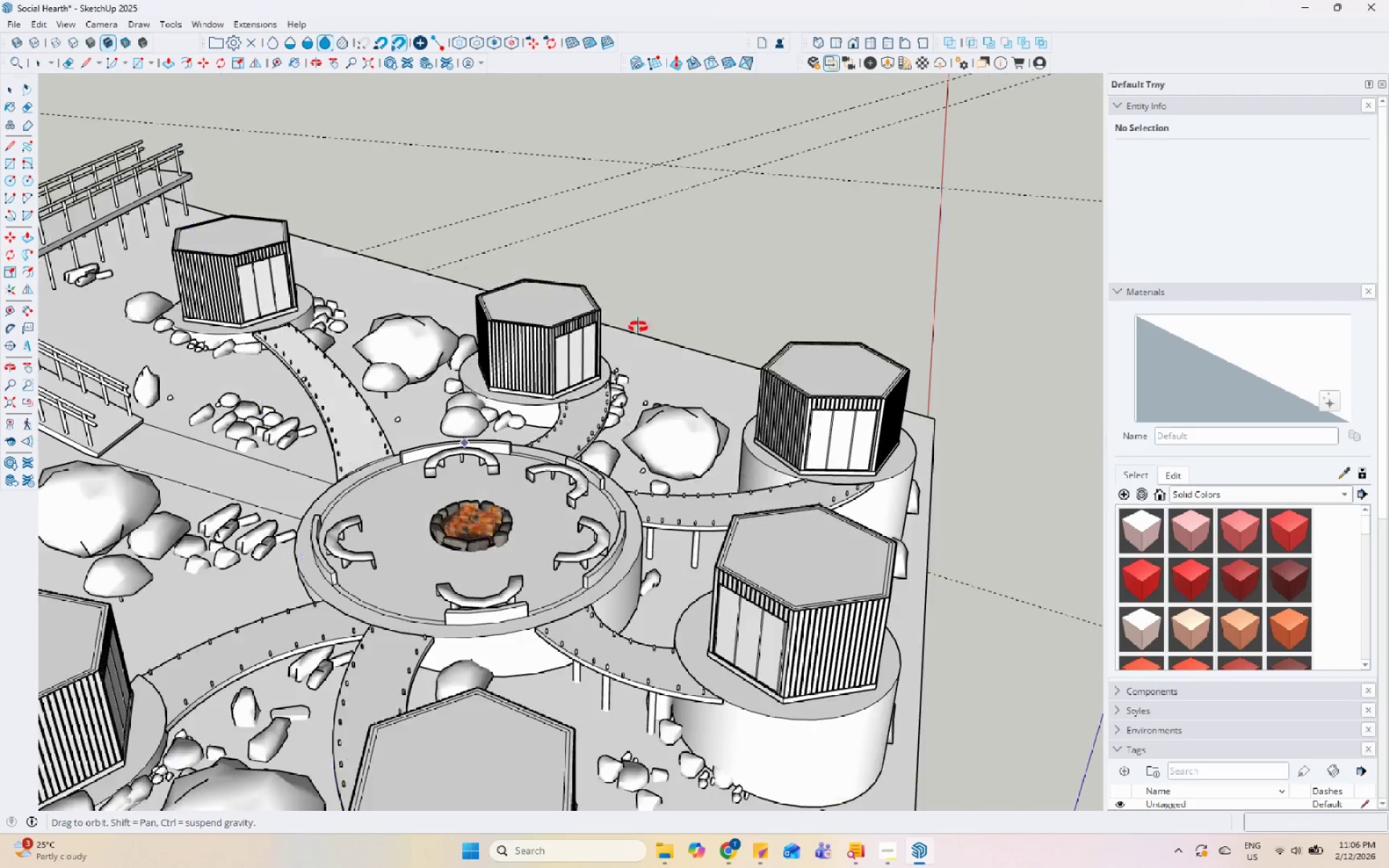 
scroll: coordinate [187, 317], scroll_direction: up, amount: 10.0
 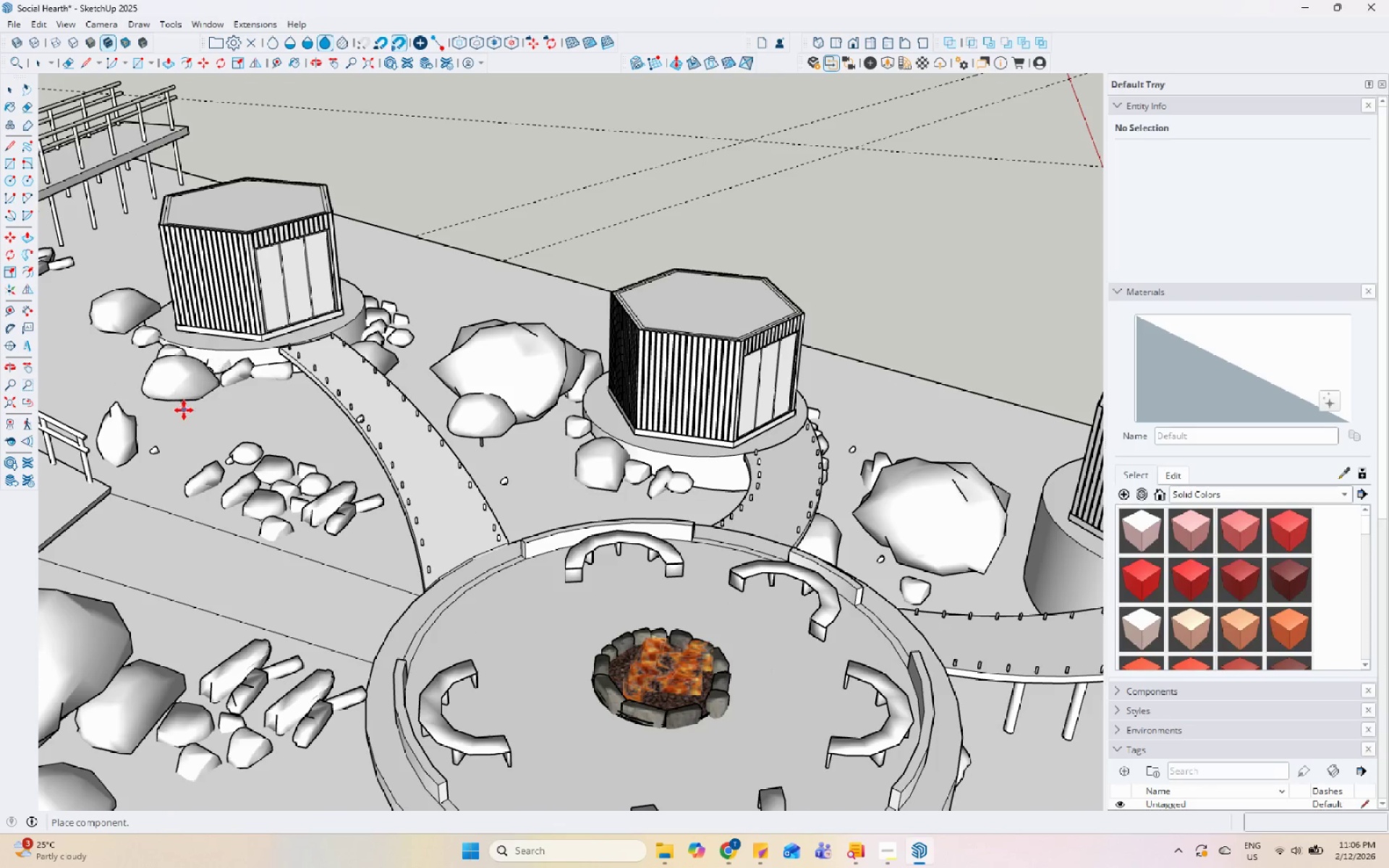 
scroll: coordinate [183, 286], scroll_direction: none, amount: 0.0
 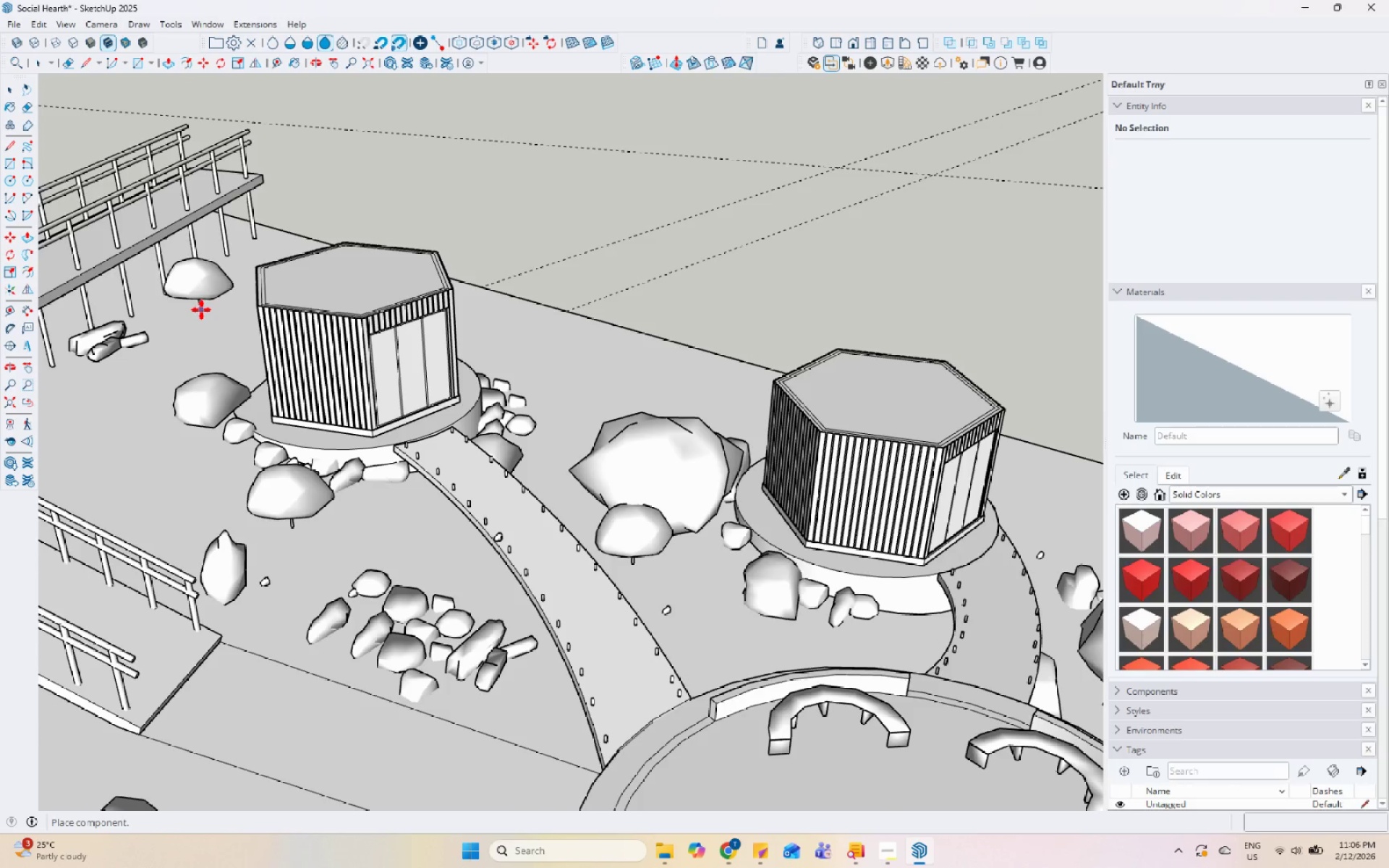 
key(Escape)
 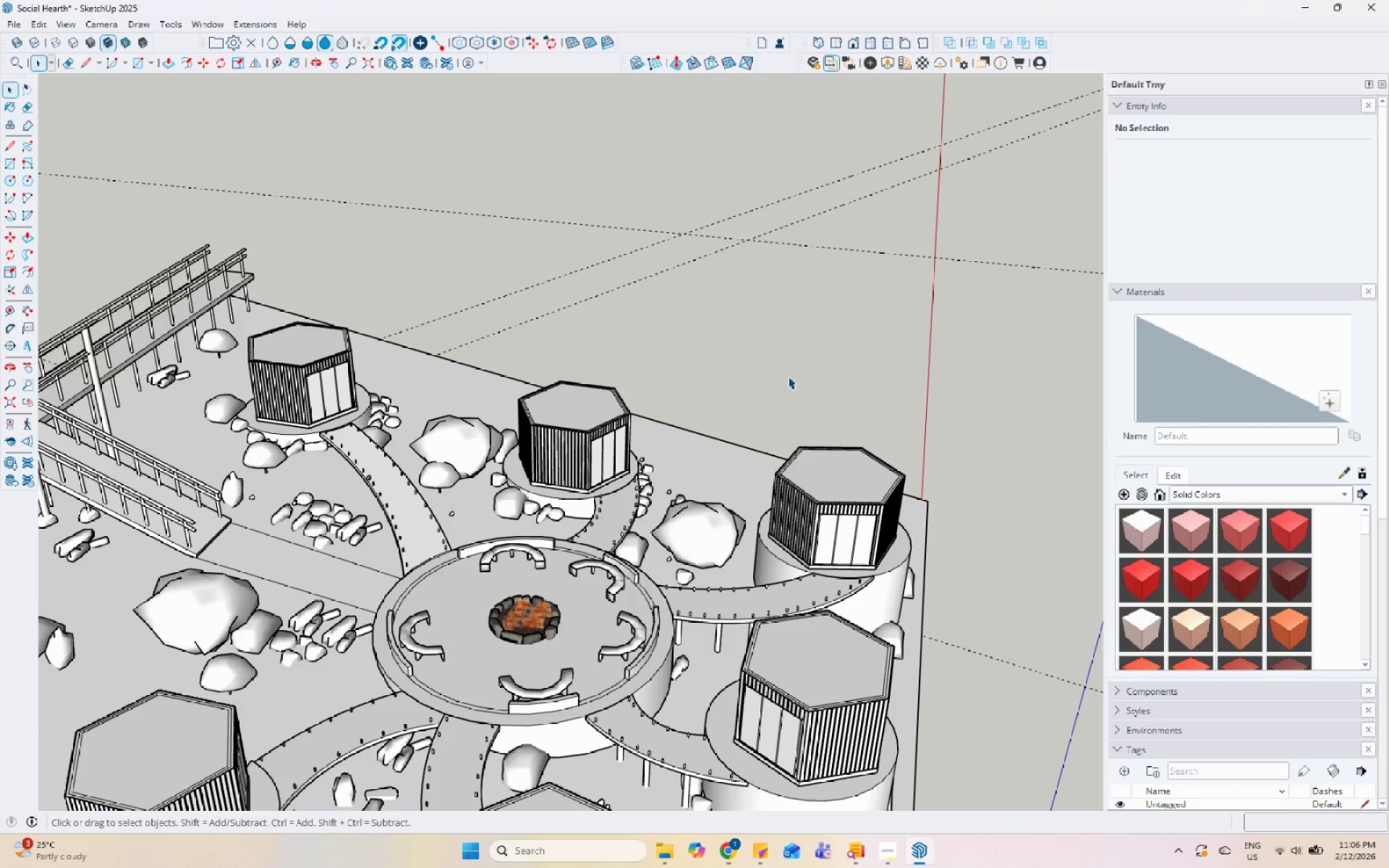 
scroll: coordinate [239, 425], scroll_direction: down, amount: 7.0
 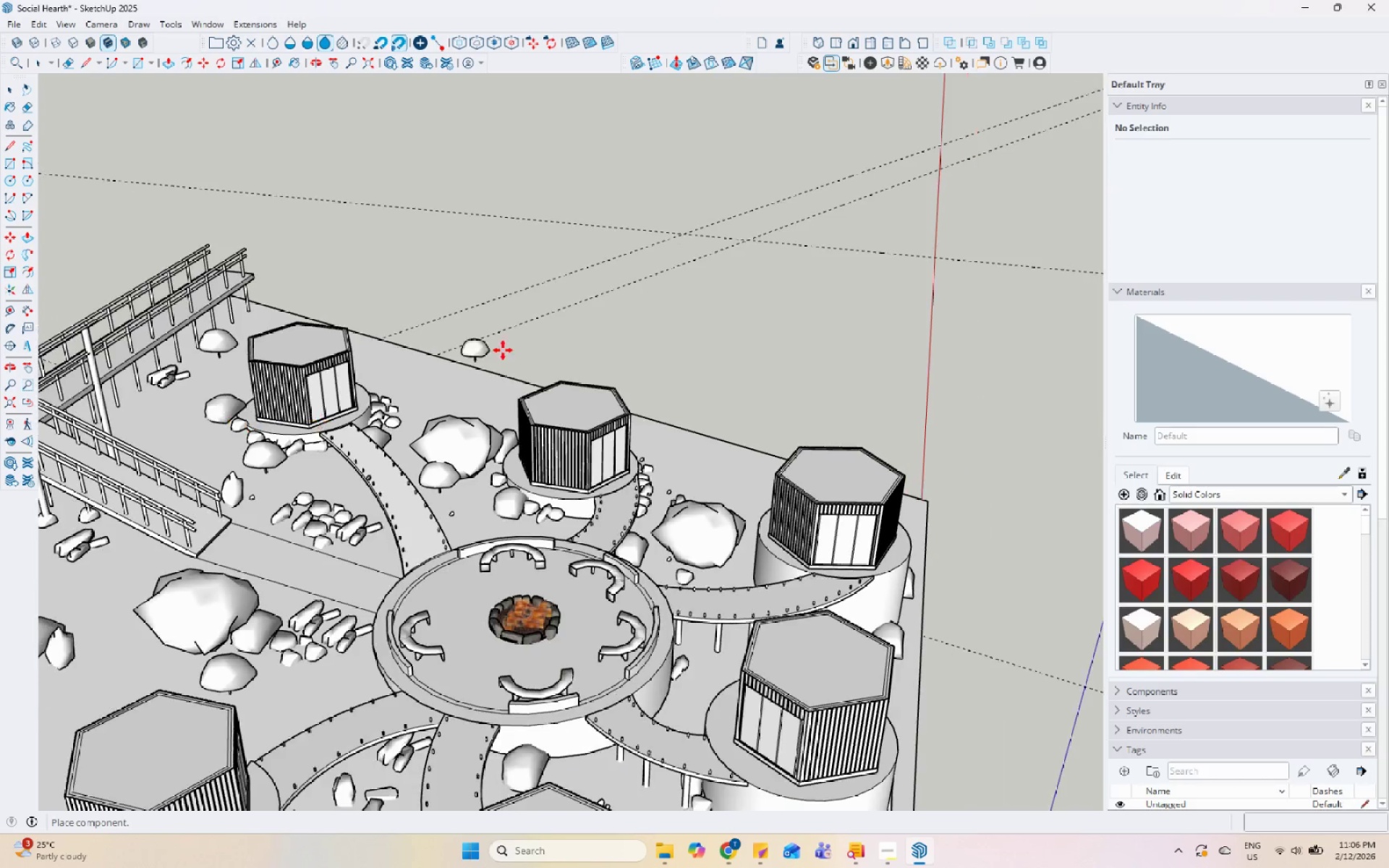 
key(Control+S)
 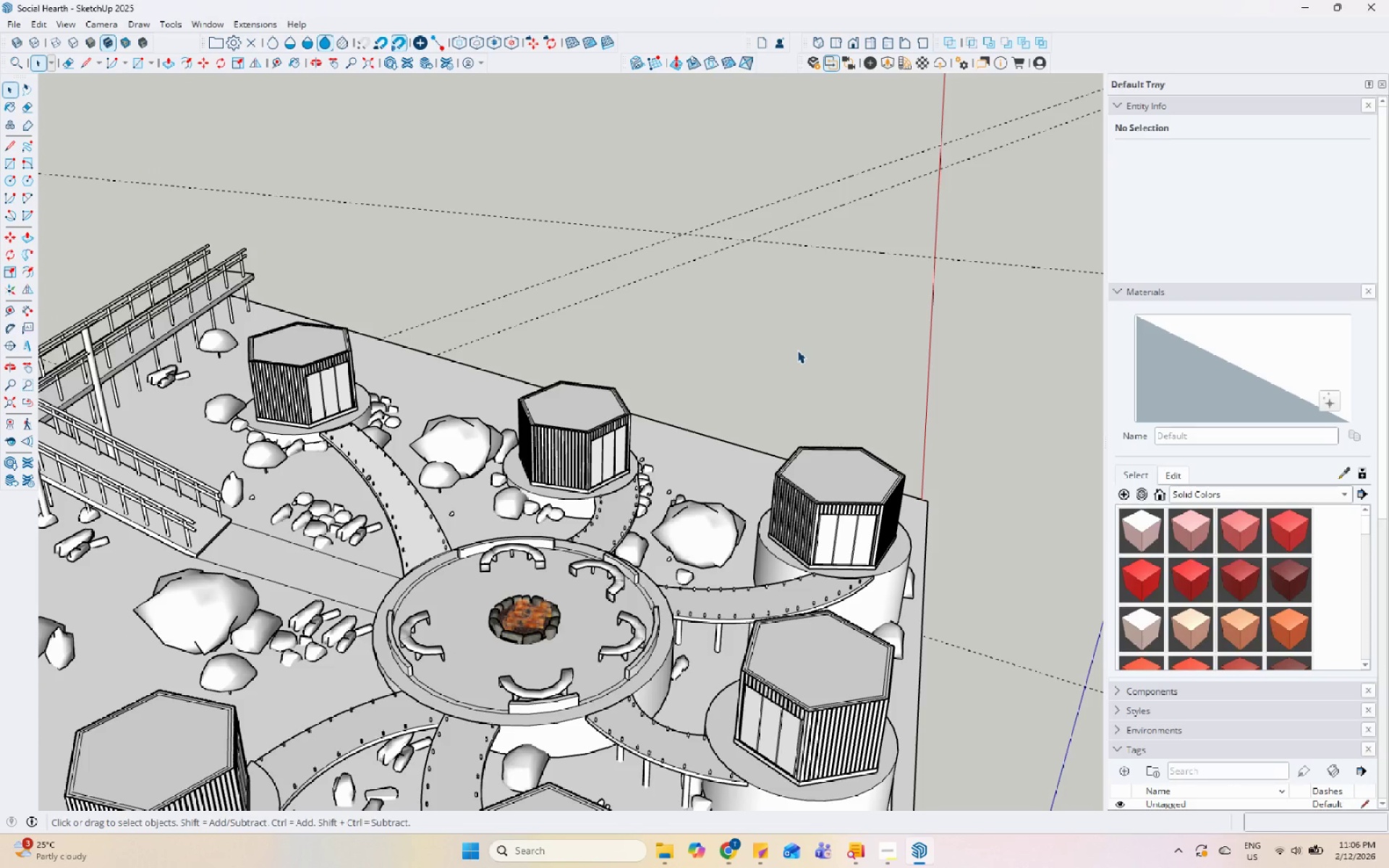 
scroll: coordinate [785, 353], scroll_direction: down, amount: 1.0
 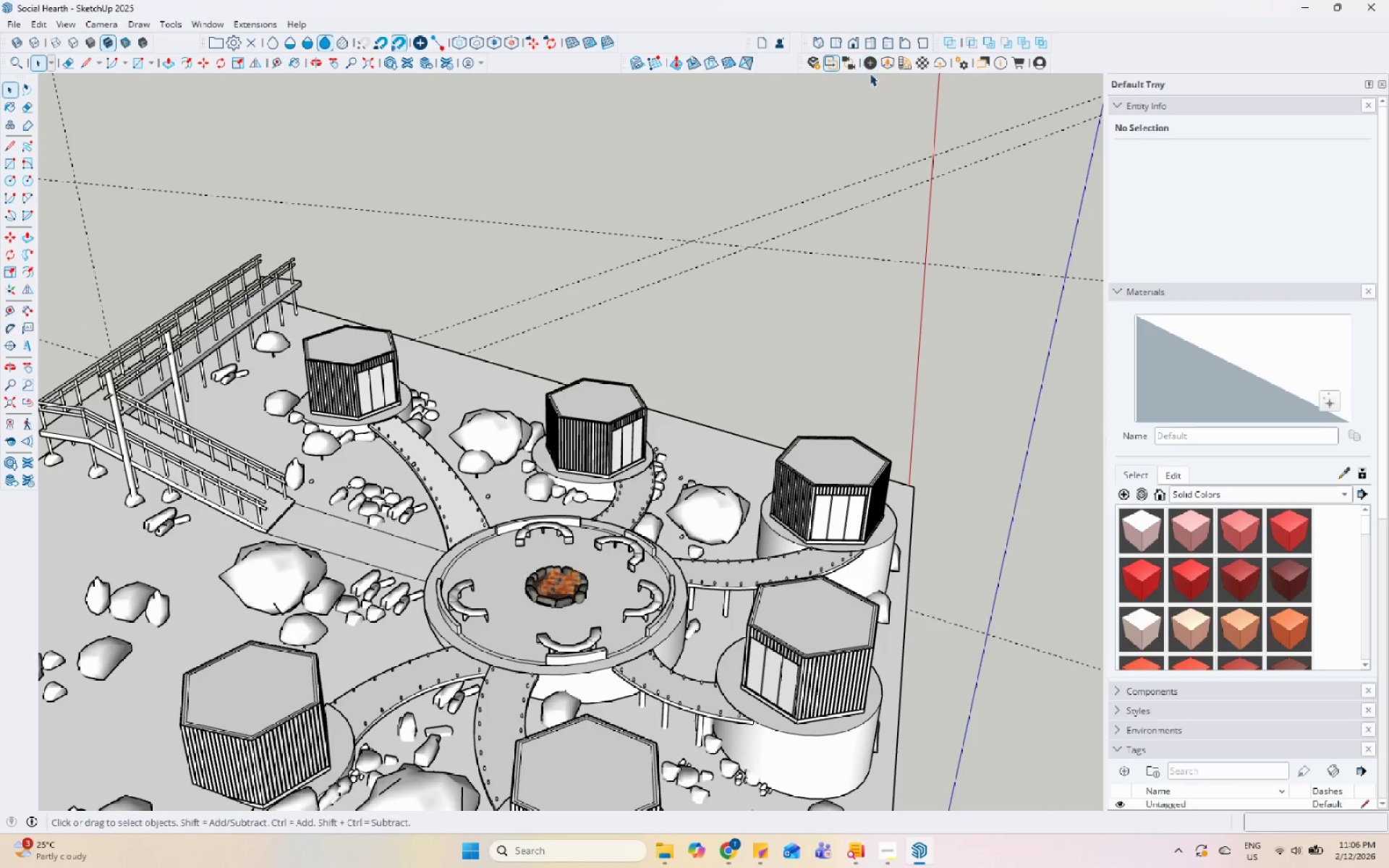 
left_click([888, 64])
 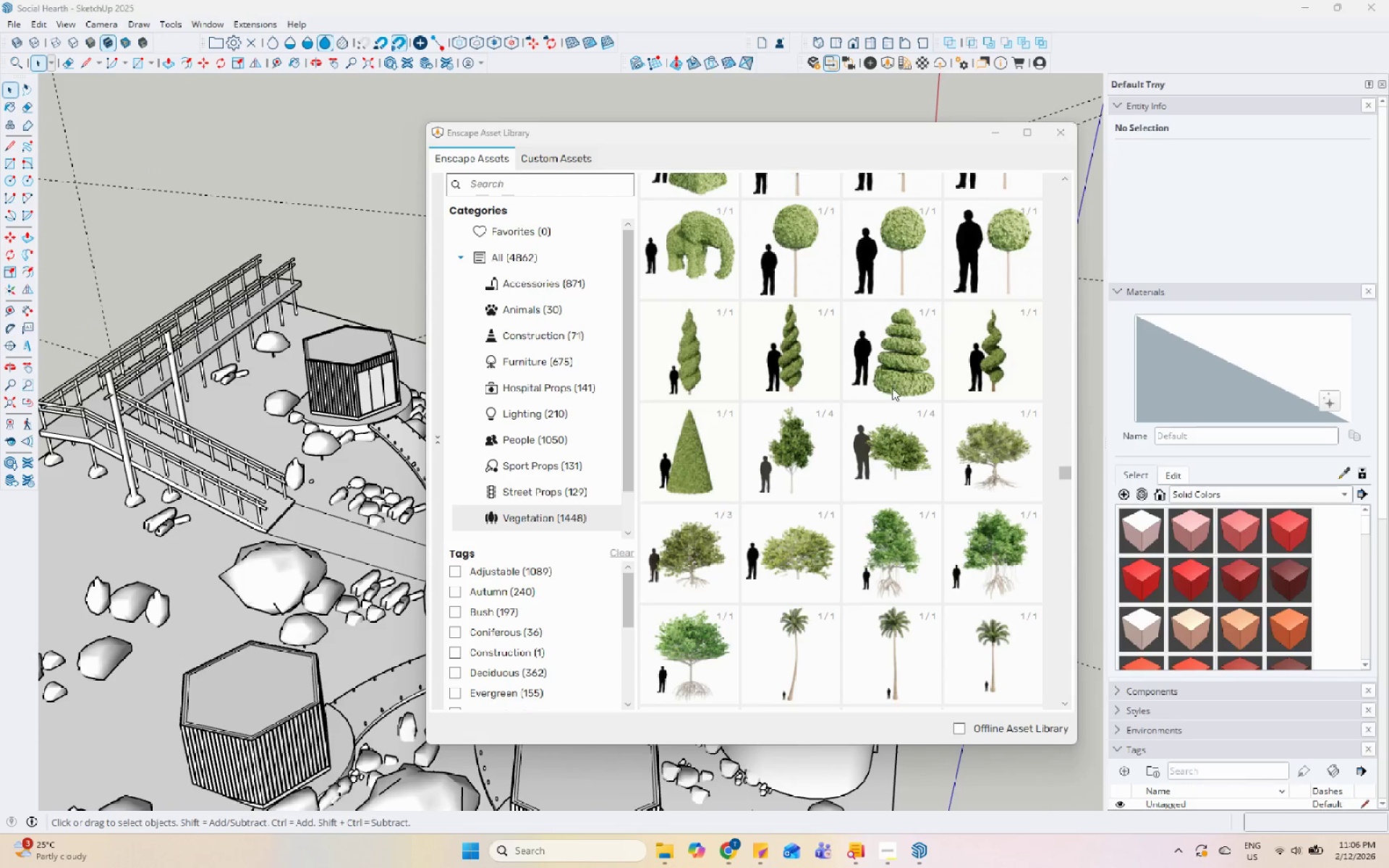 
scroll: coordinate [885, 441], scroll_direction: up, amount: 9.0
 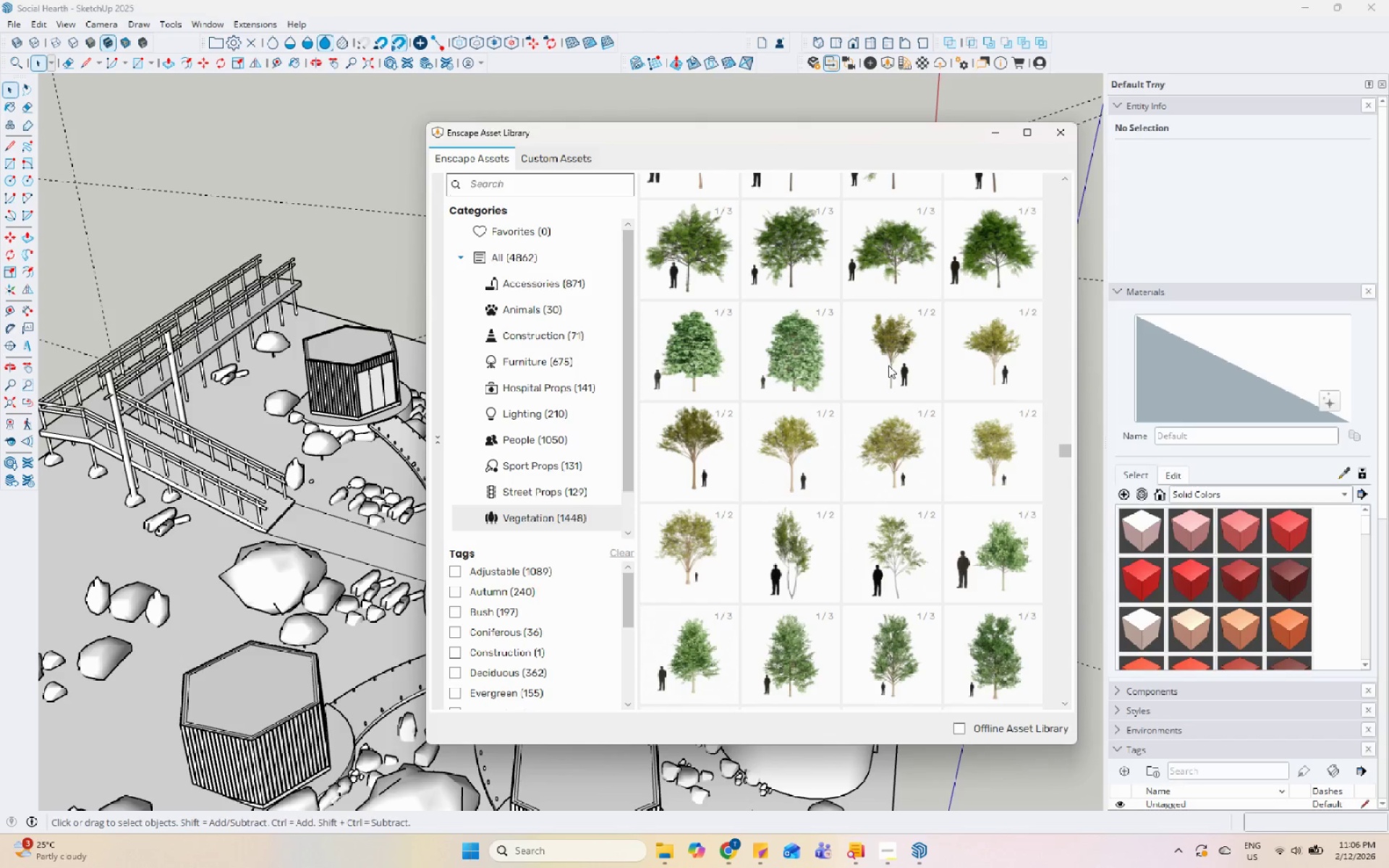 
left_click([898, 372])
 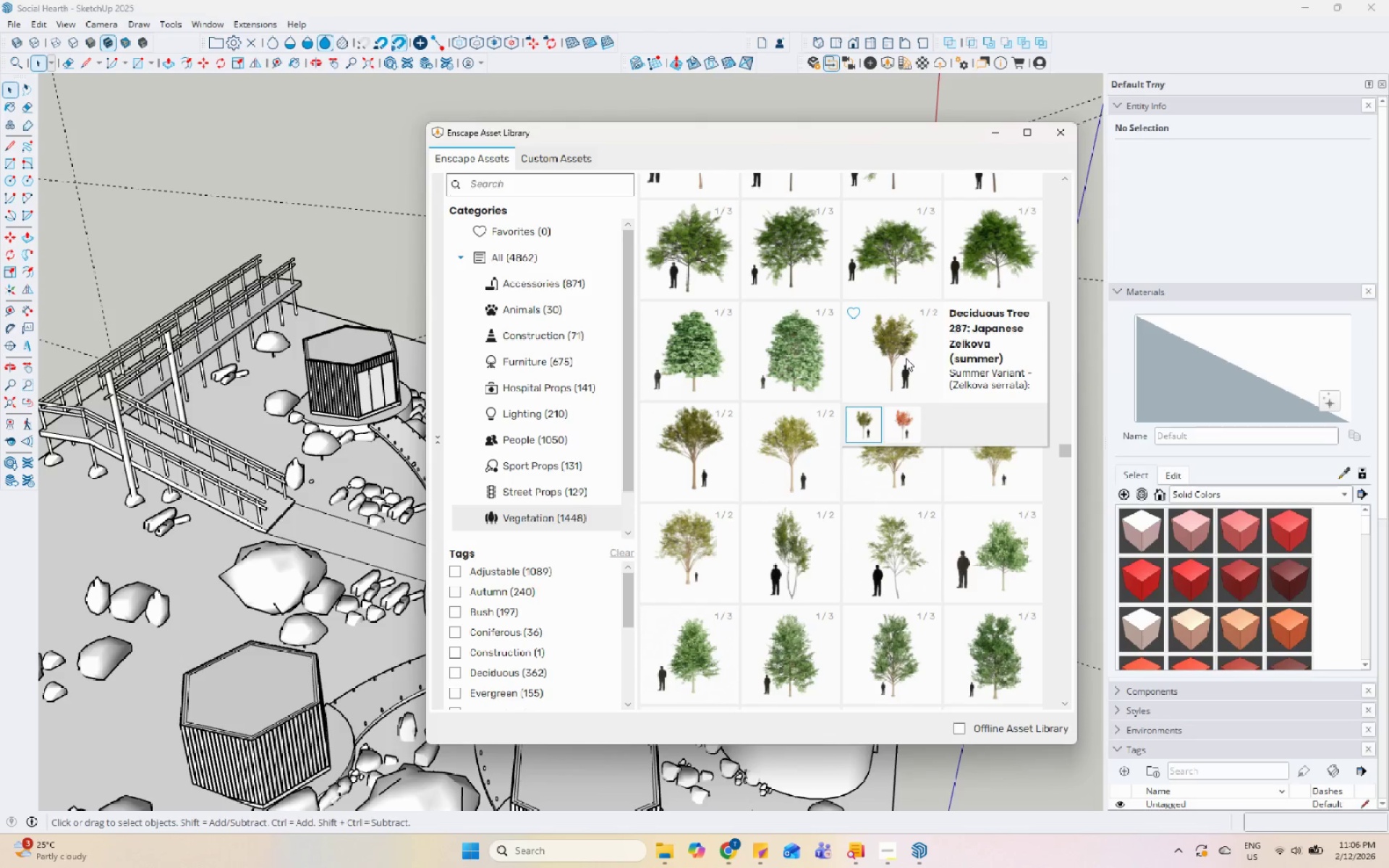 
left_click([906, 358])
 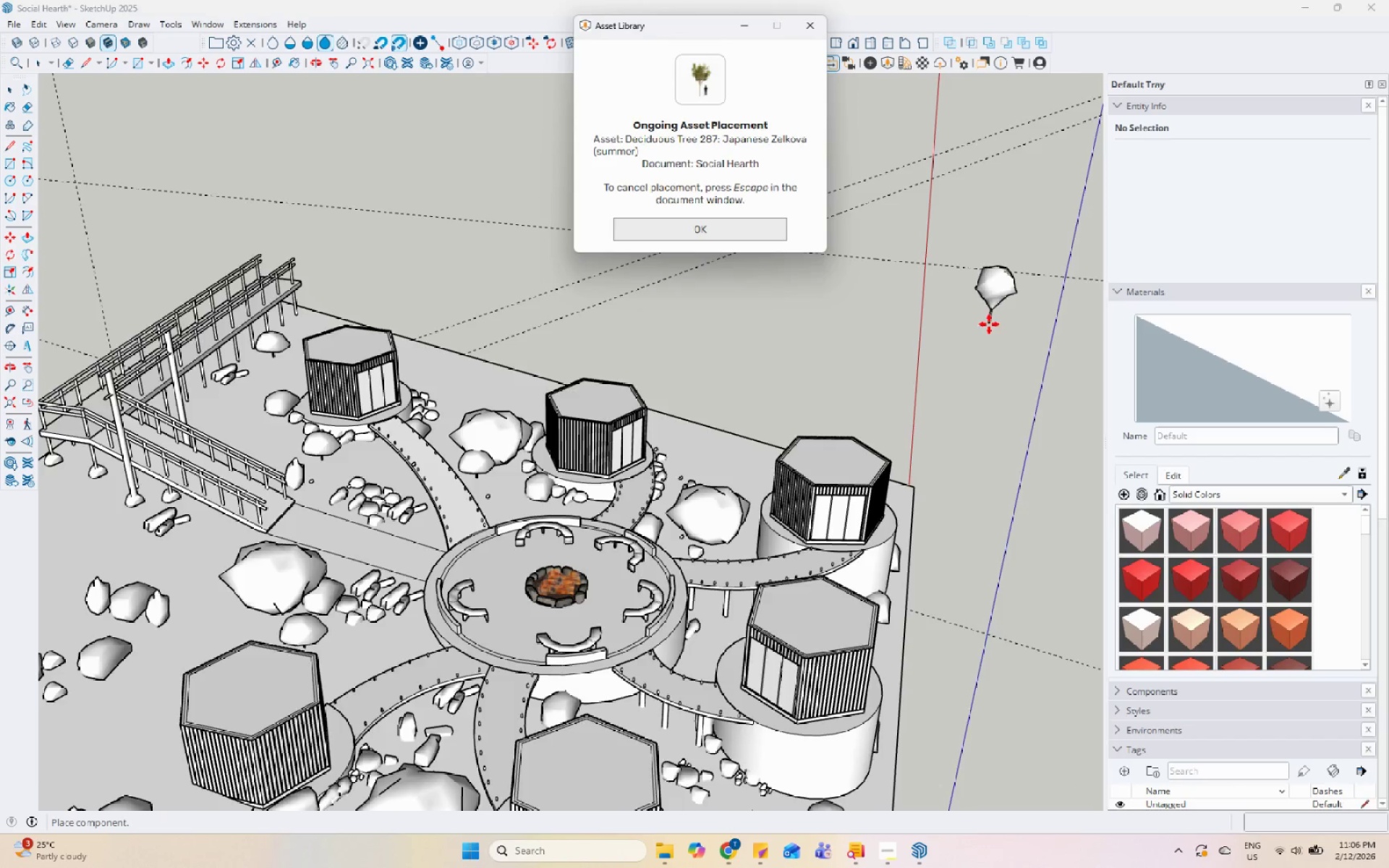 
scroll: coordinate [524, 434], scroll_direction: up, amount: 4.0
 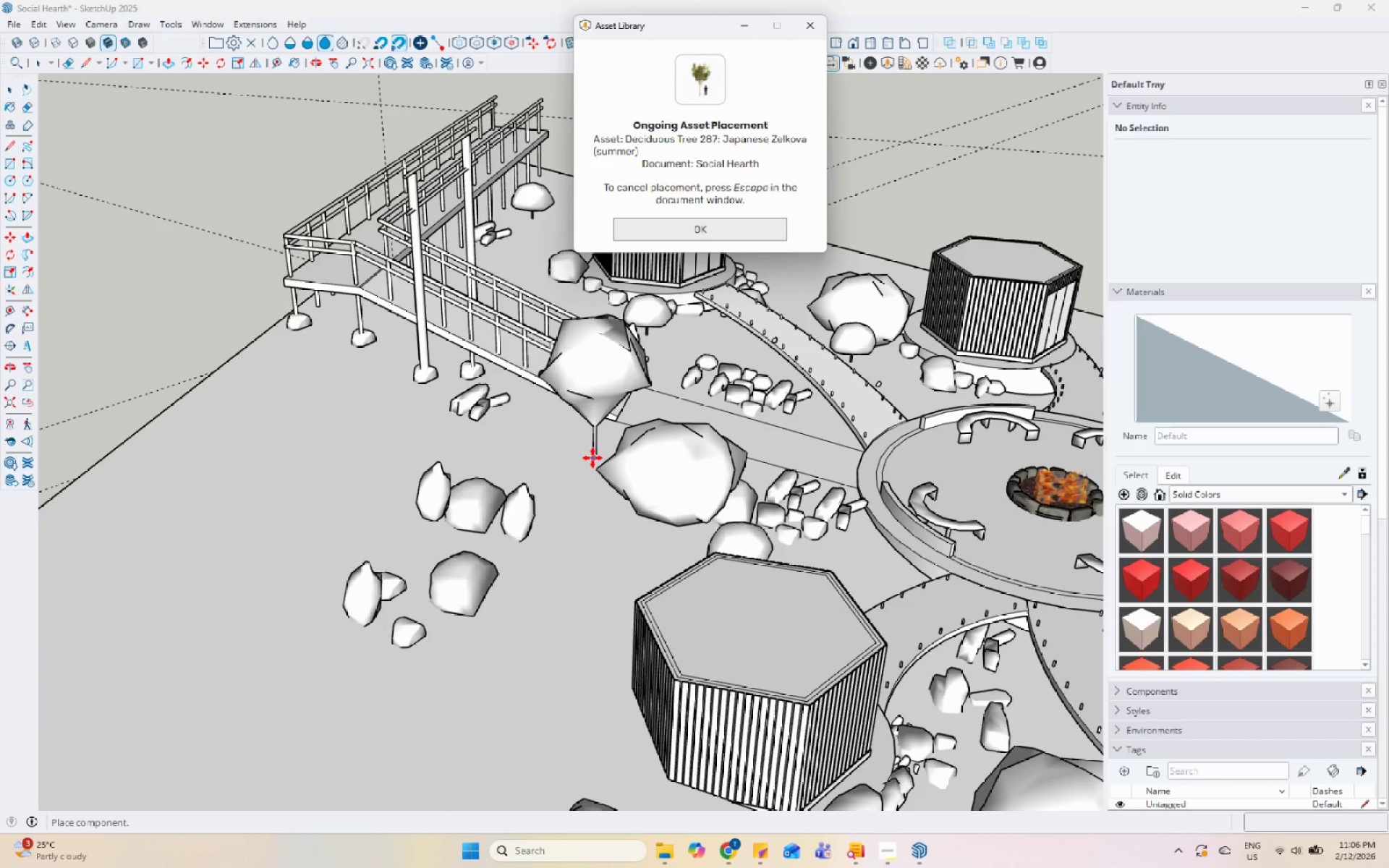 
left_click_drag(start_coordinate=[590, 456], to_coordinate=[585, 456])
 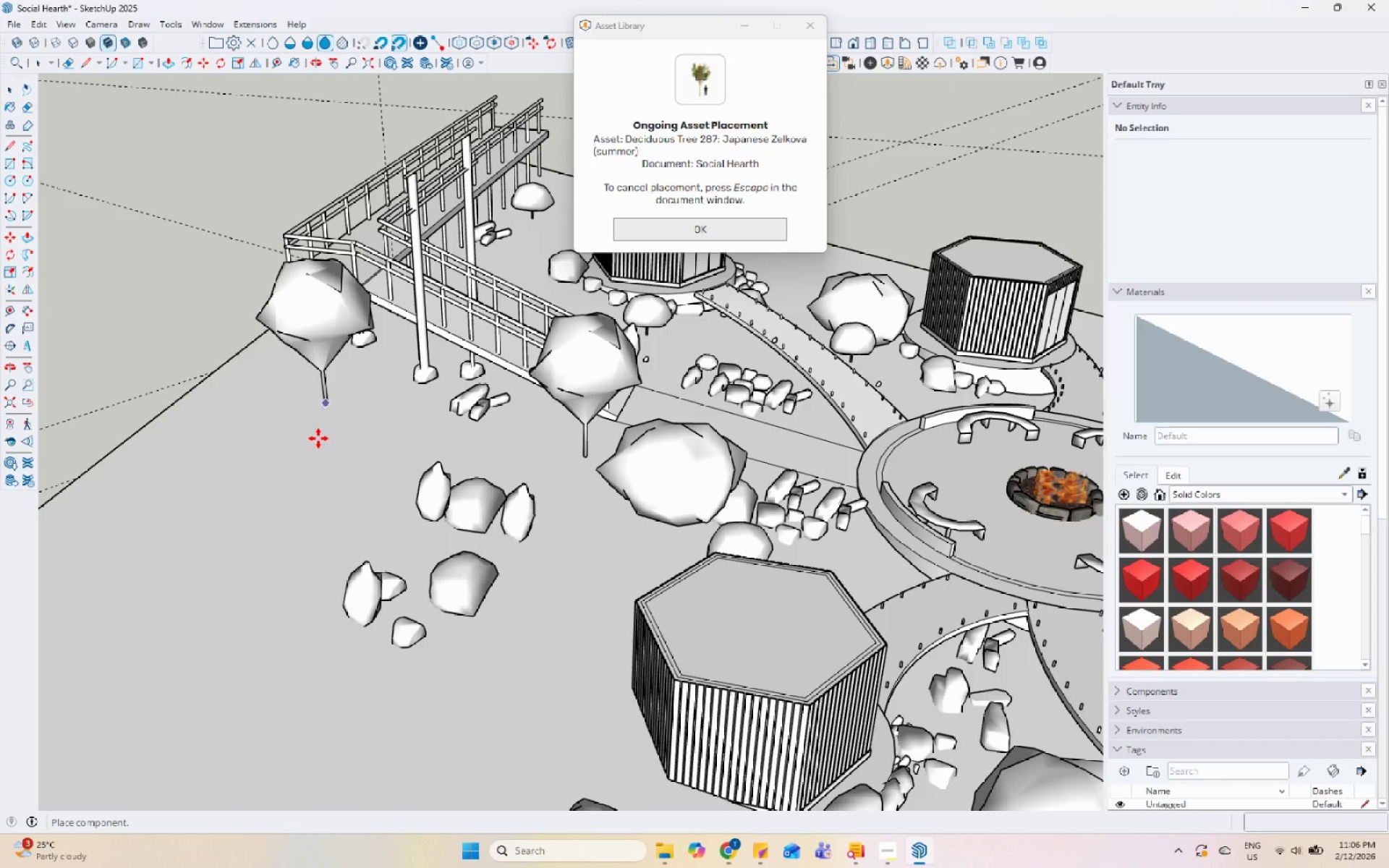 
double_click([284, 519])
 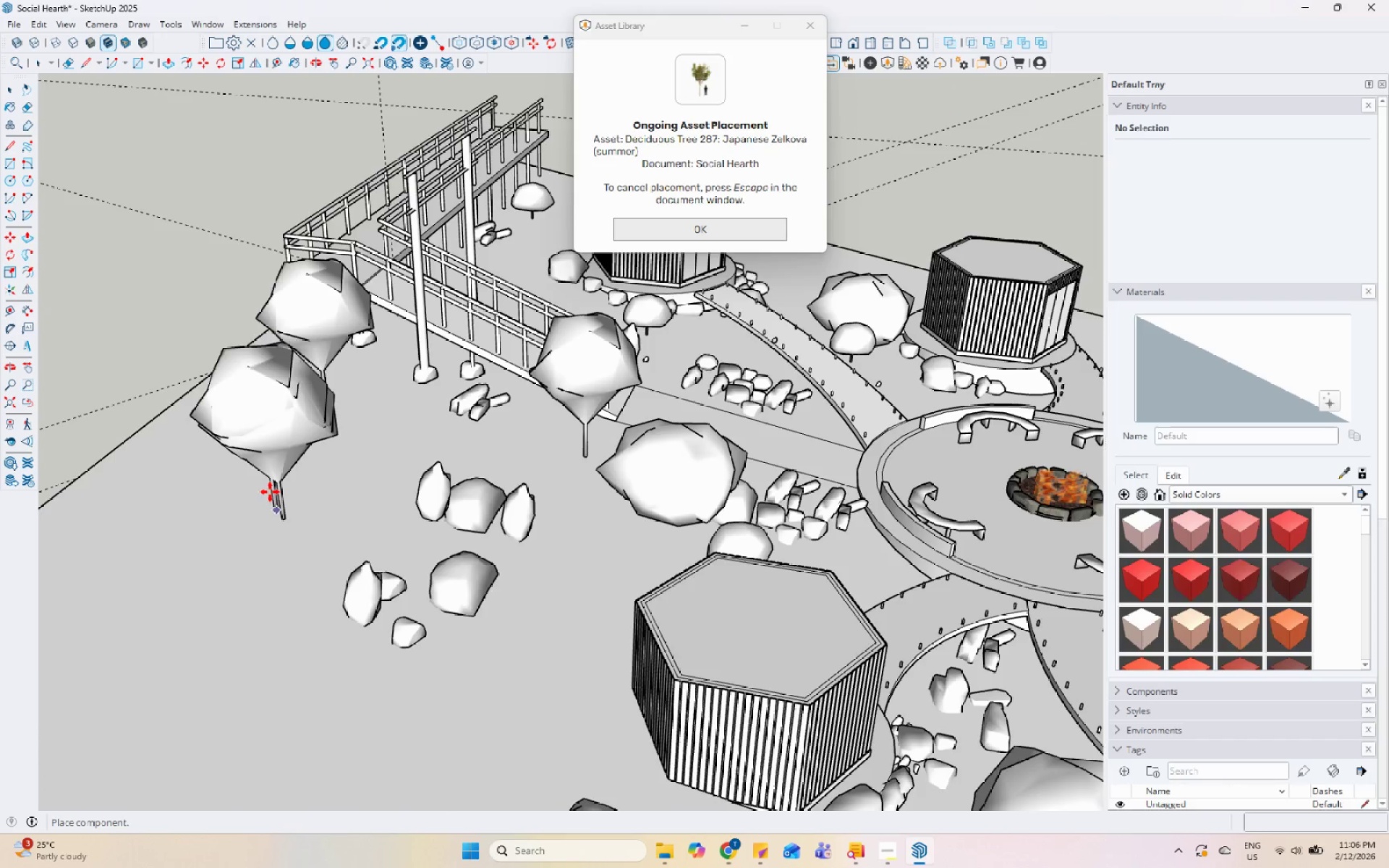 
scroll: coordinate [393, 485], scroll_direction: down, amount: 5.0
 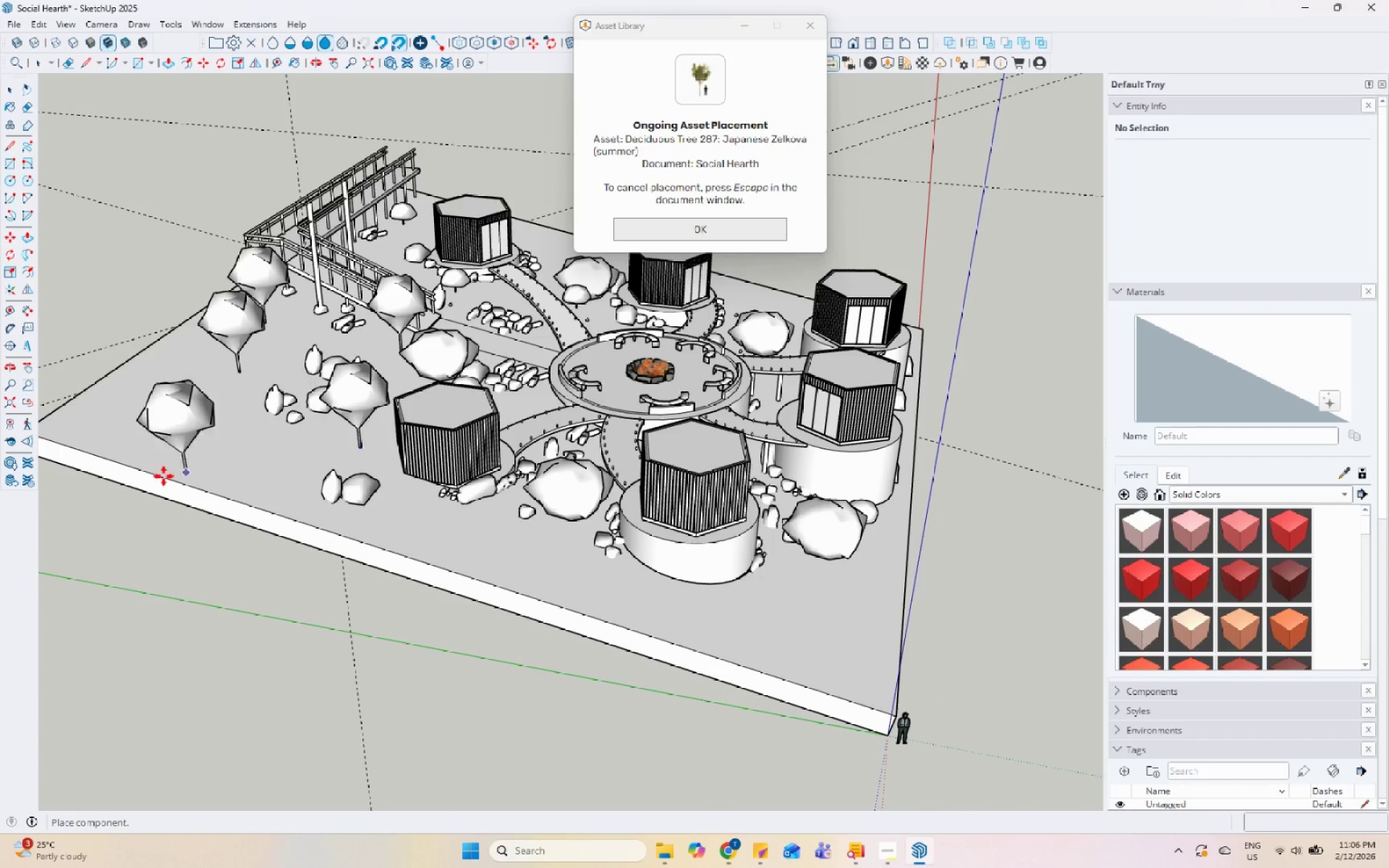 
double_click([195, 459])
 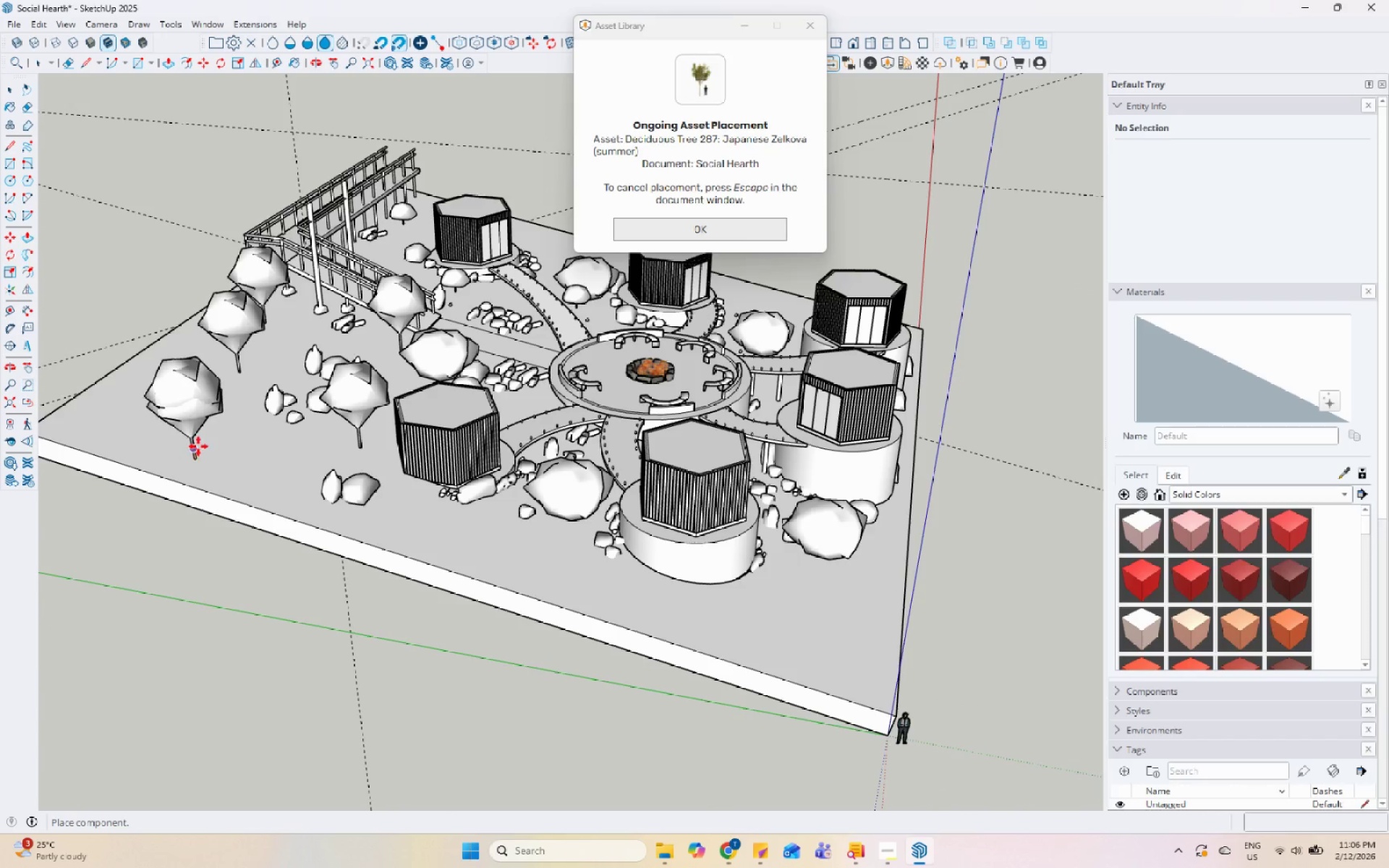 
scroll: coordinate [480, 318], scroll_direction: up, amount: 1.0
 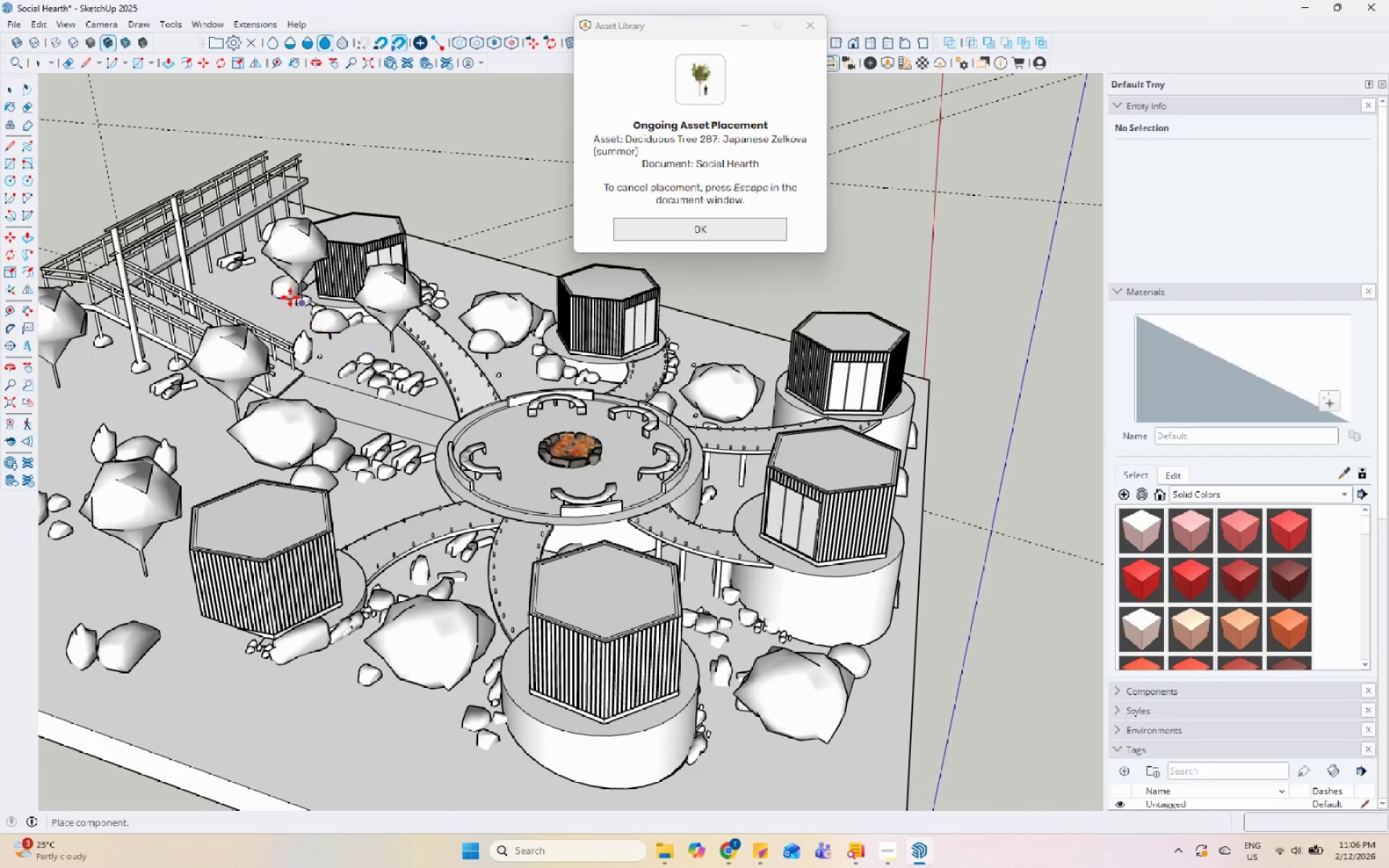 
double_click([268, 299])
 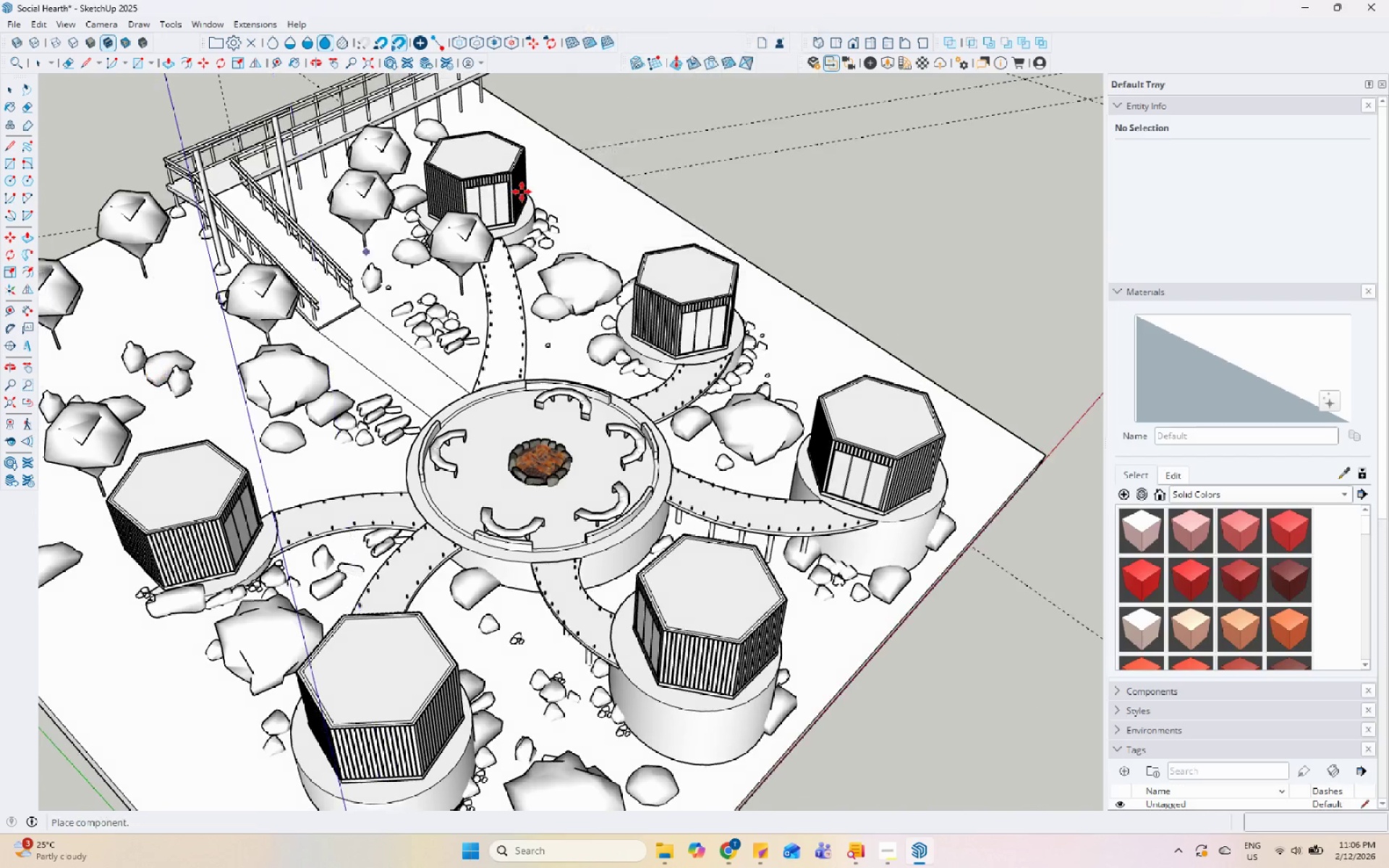 
scroll: coordinate [550, 193], scroll_direction: up, amount: 5.0
 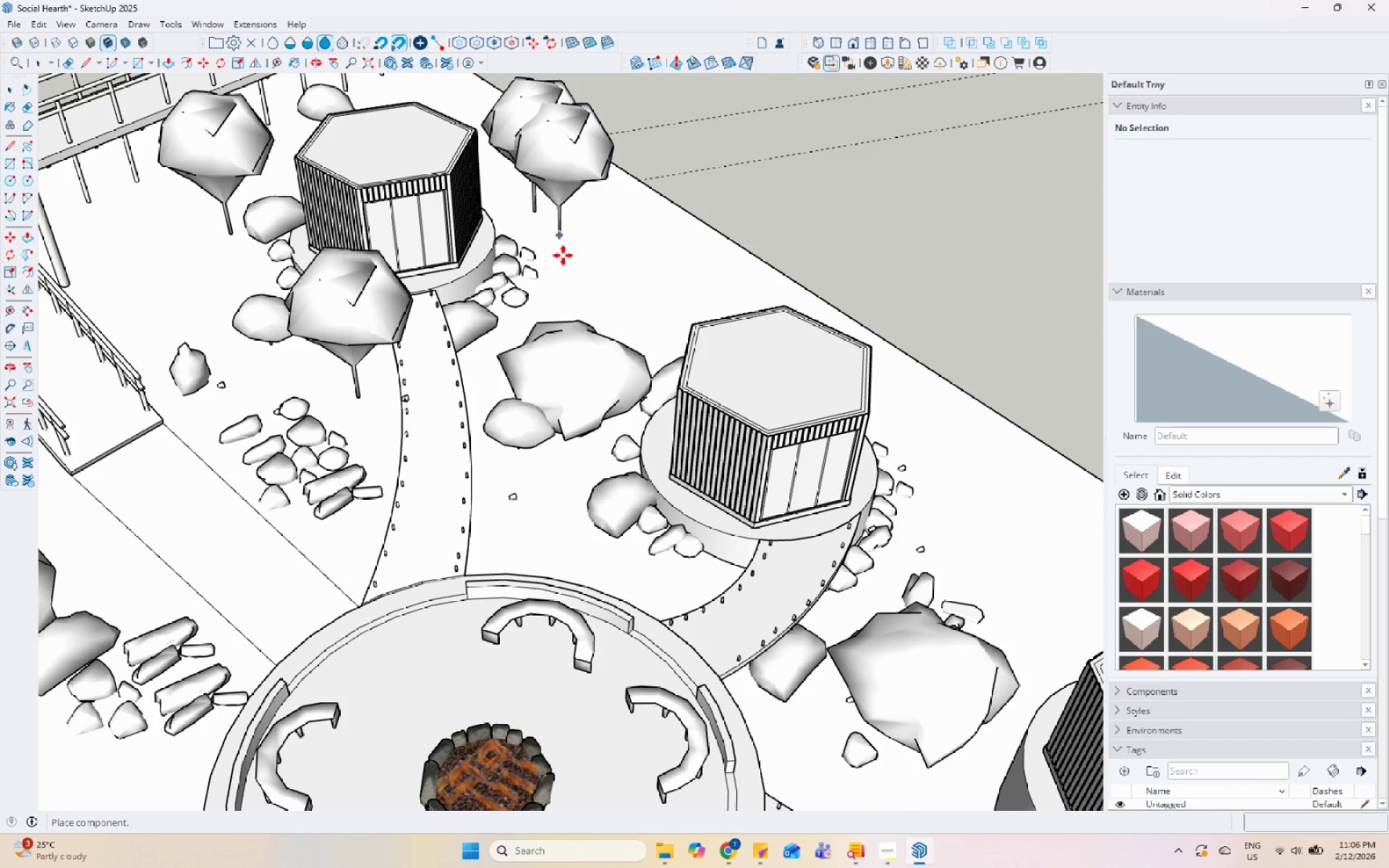 
left_click_drag(start_coordinate=[563, 268], to_coordinate=[582, 264])
 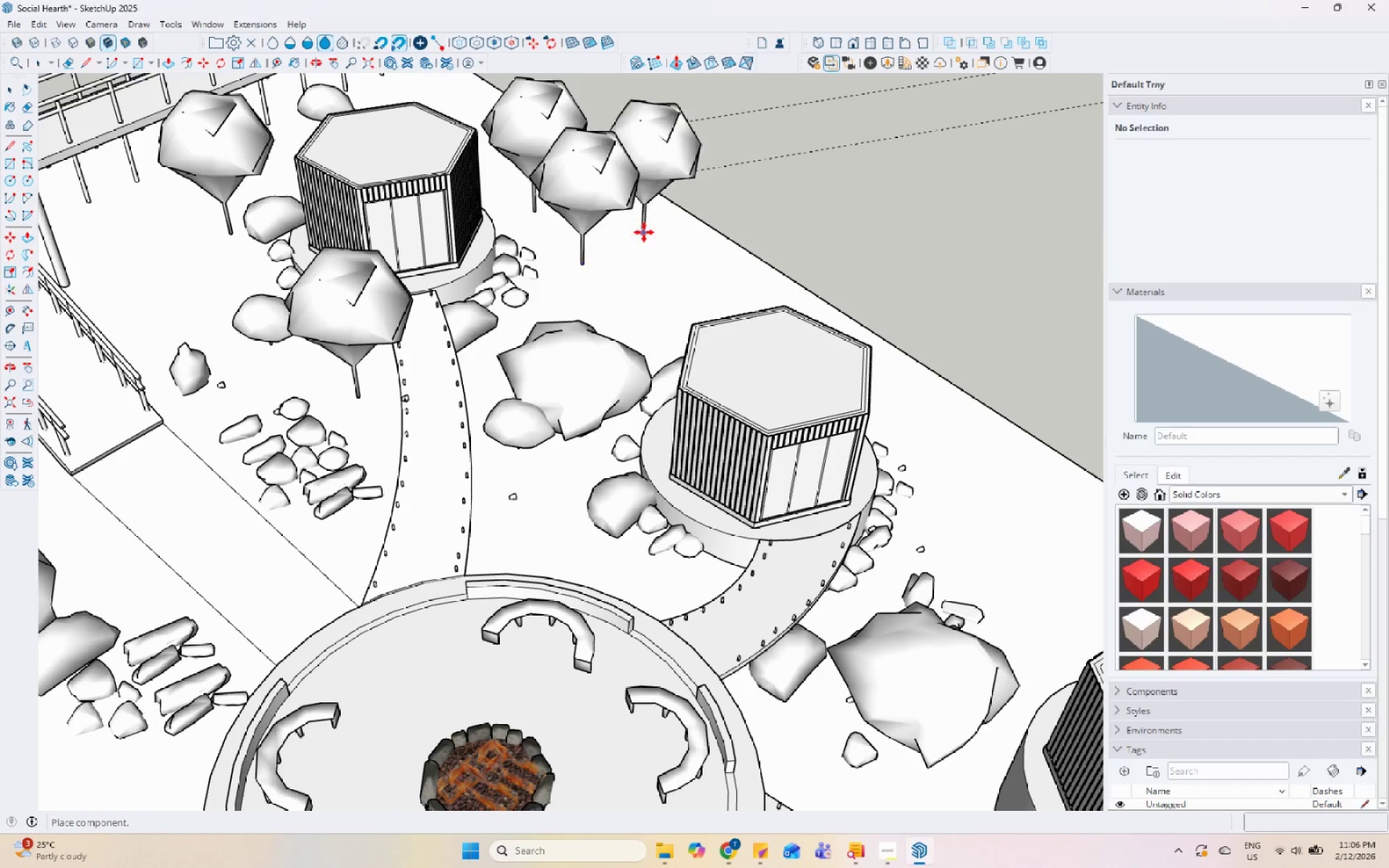 
scroll: coordinate [624, 253], scroll_direction: down, amount: 7.0
 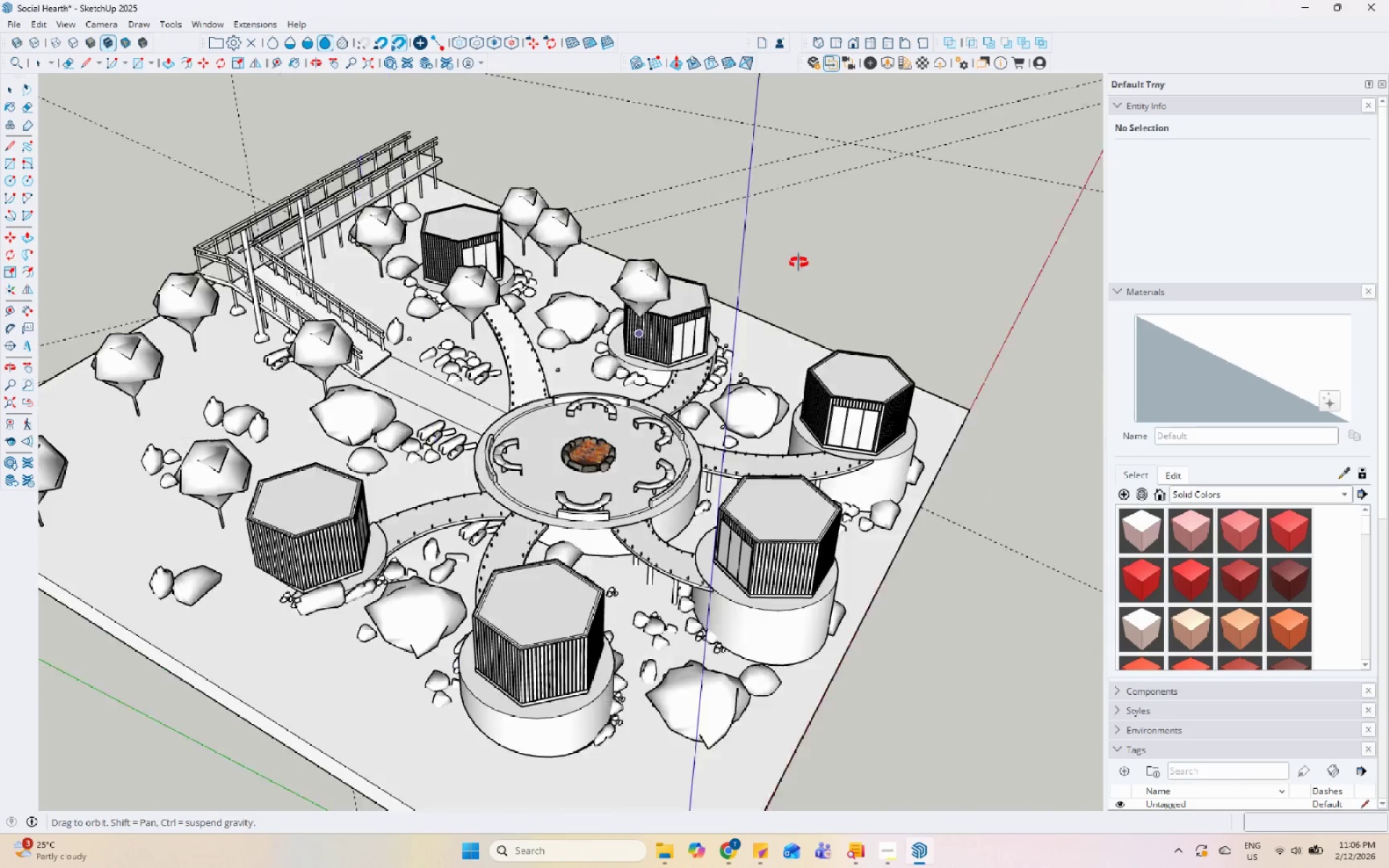 
scroll: coordinate [650, 386], scroll_direction: up, amount: 4.0
 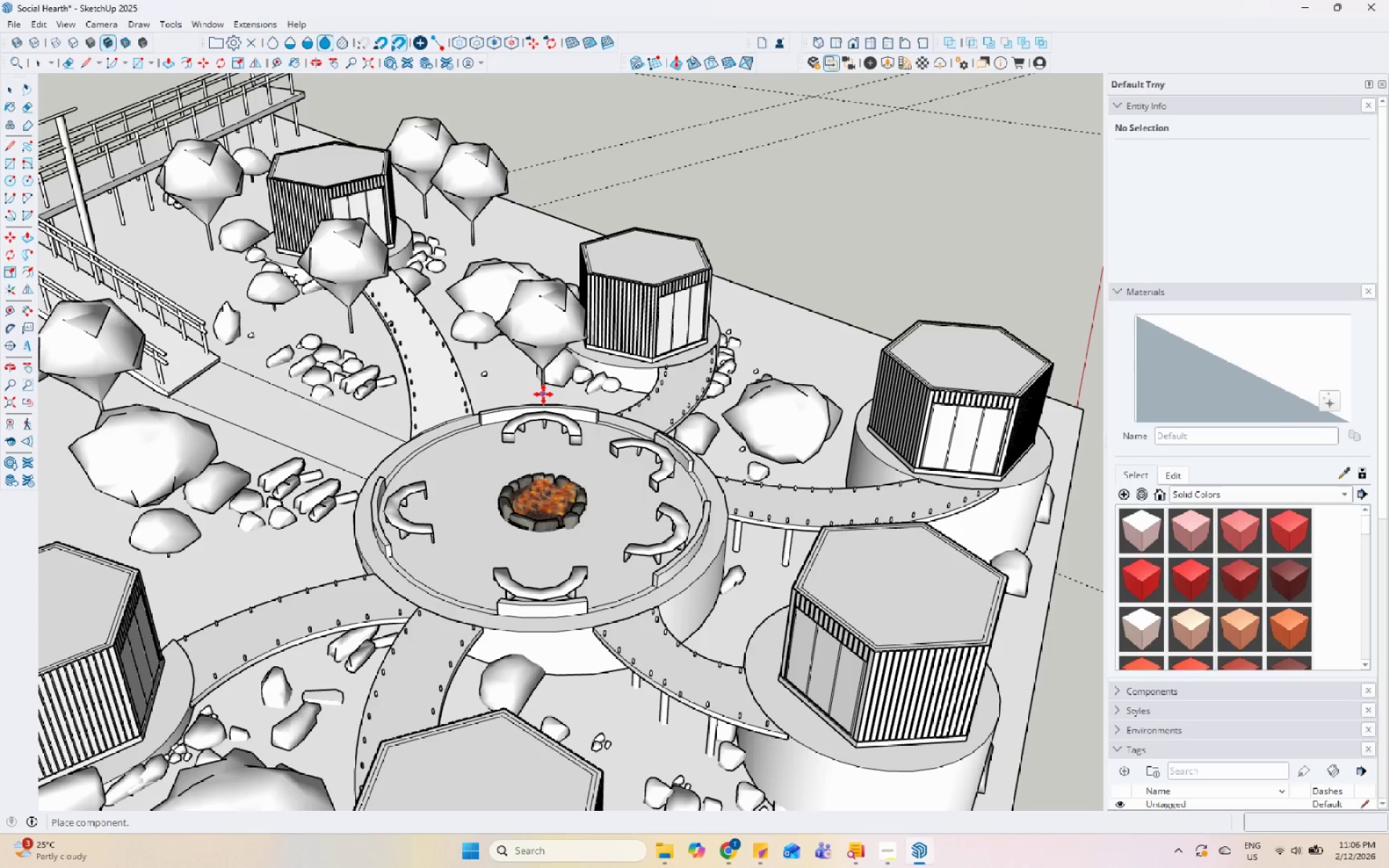 
left_click([504, 383])
 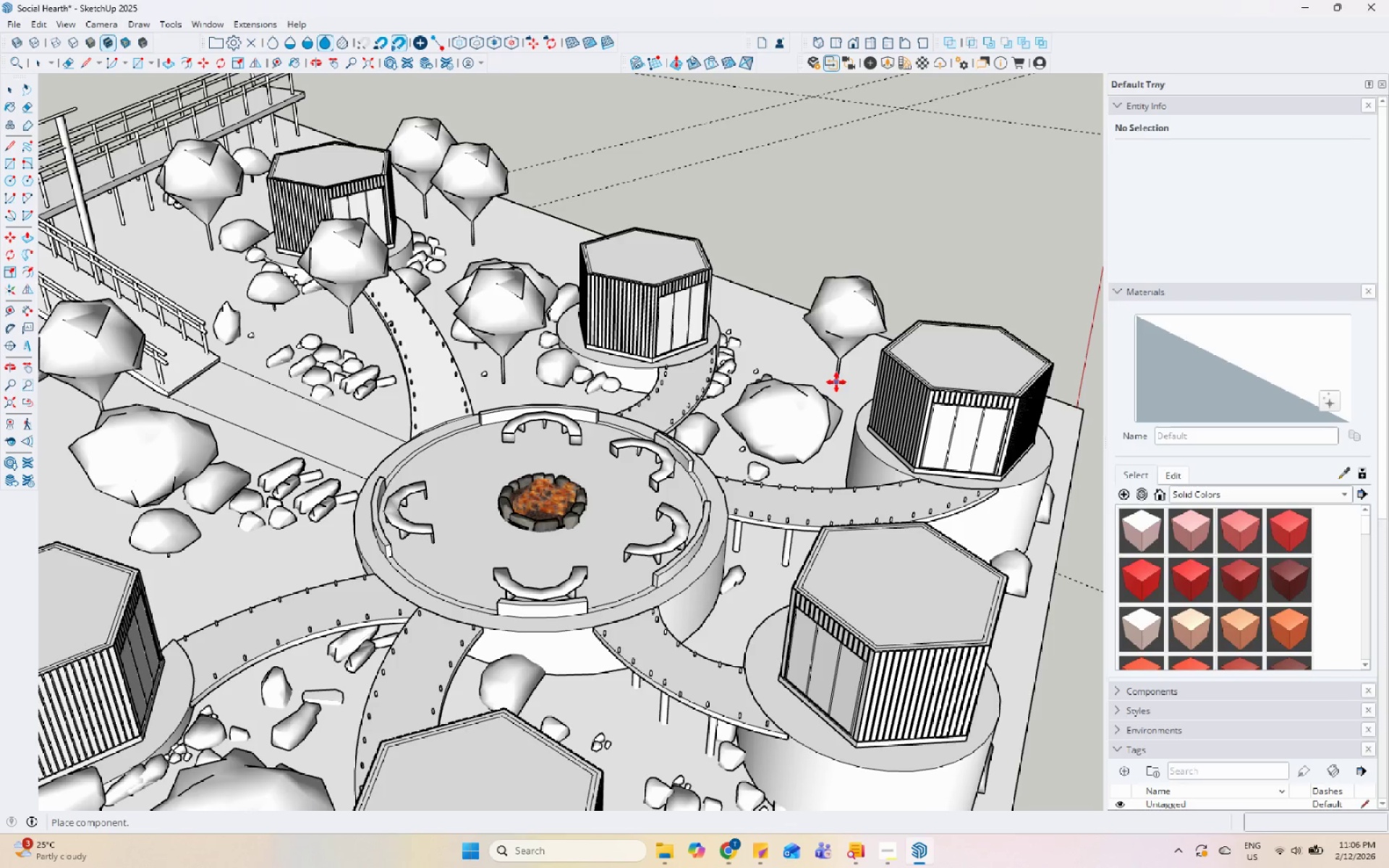 
left_click([914, 419])
 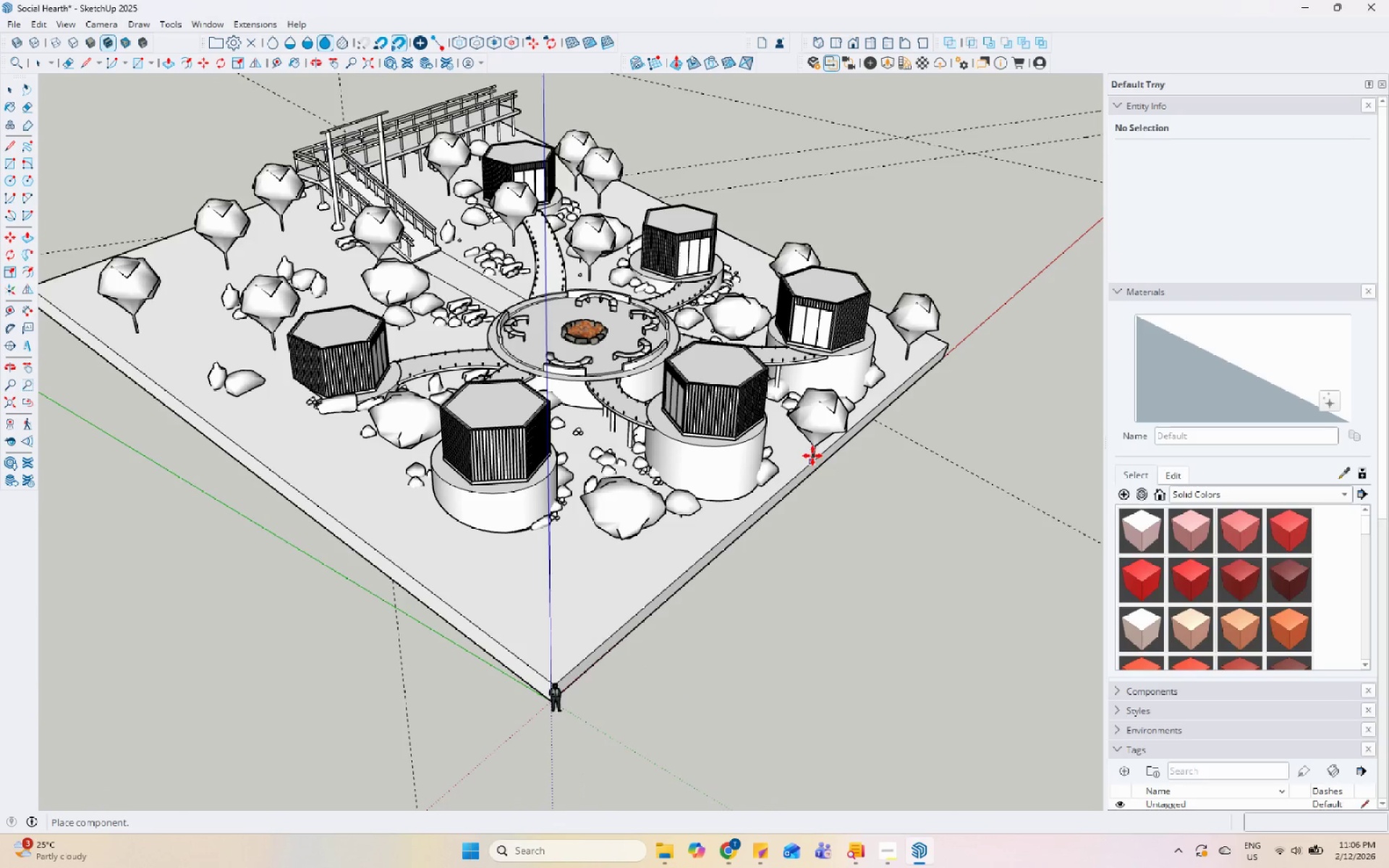 
left_click([803, 443])
 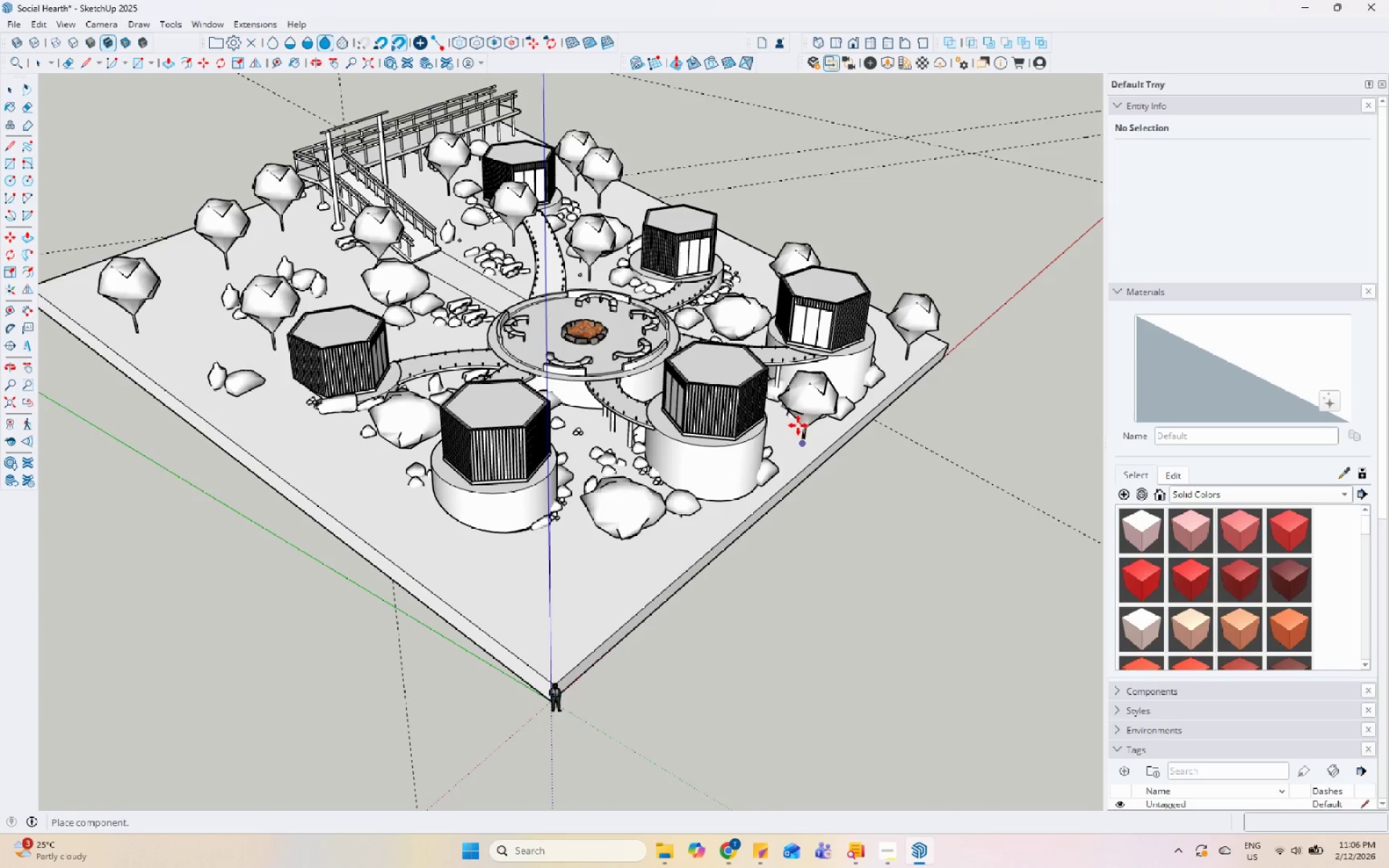 
scroll: coordinate [812, 464], scroll_direction: down, amount: 6.0
 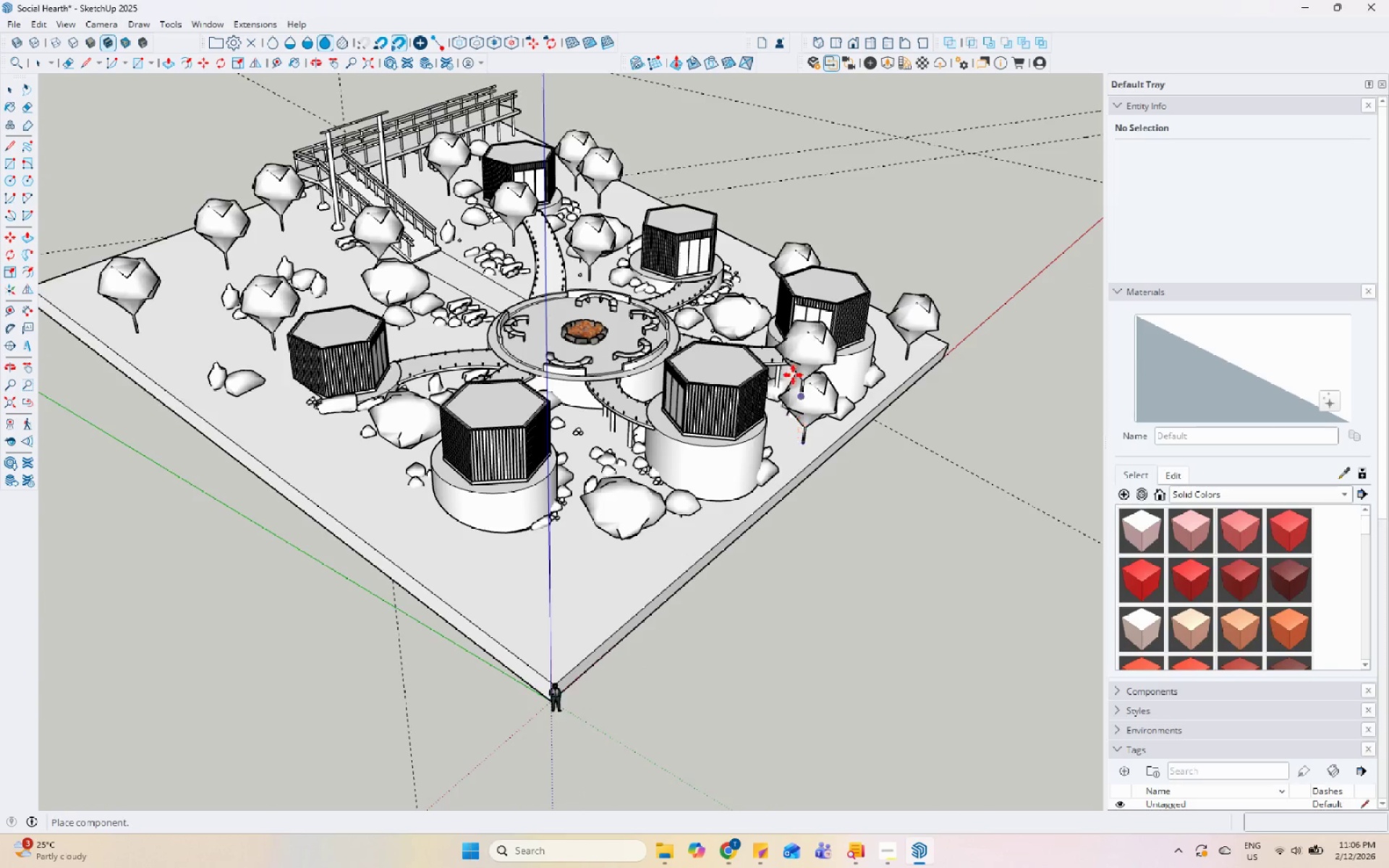 
key(Escape)
 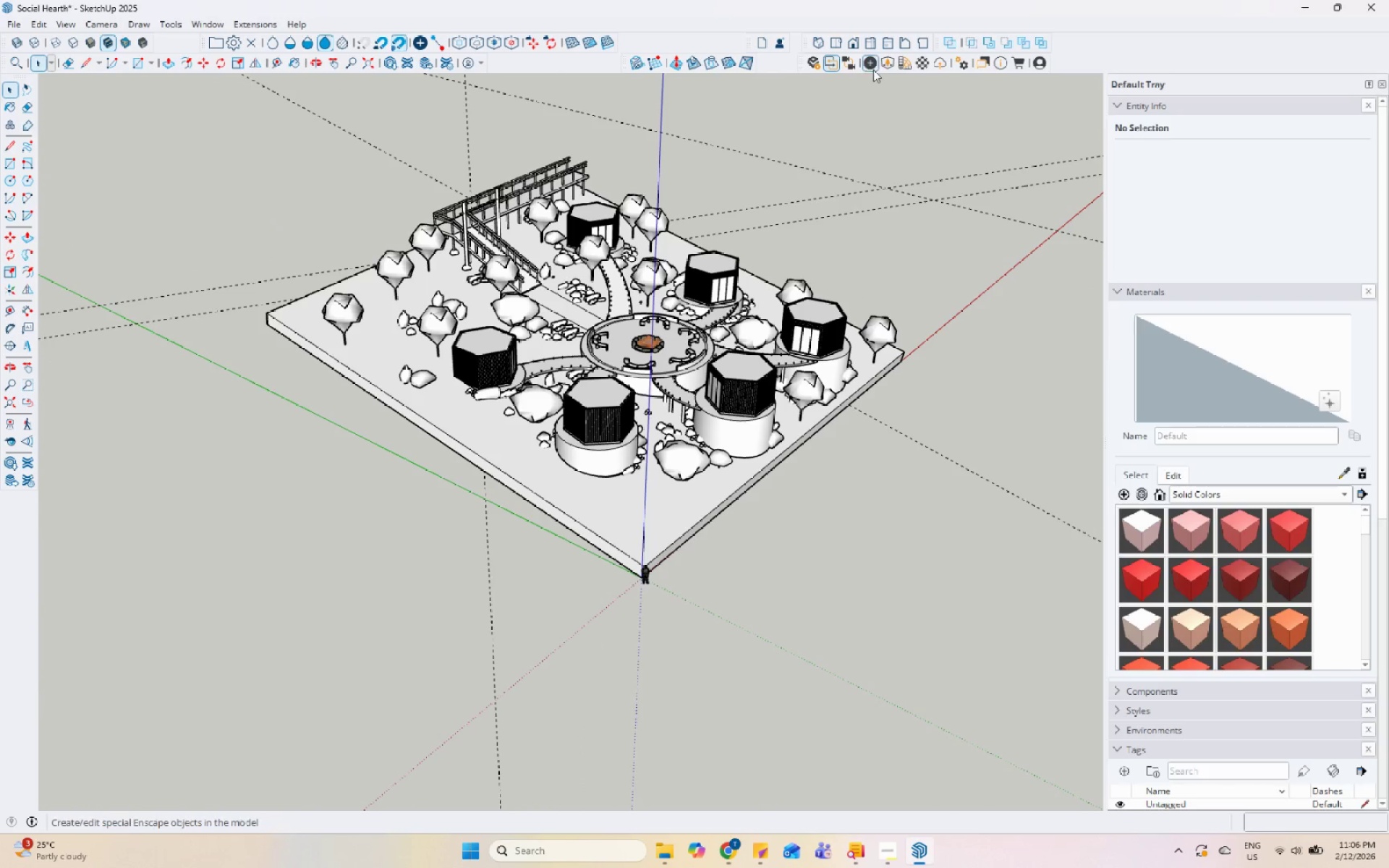 
scroll: coordinate [794, 371], scroll_direction: down, amount: 4.0
 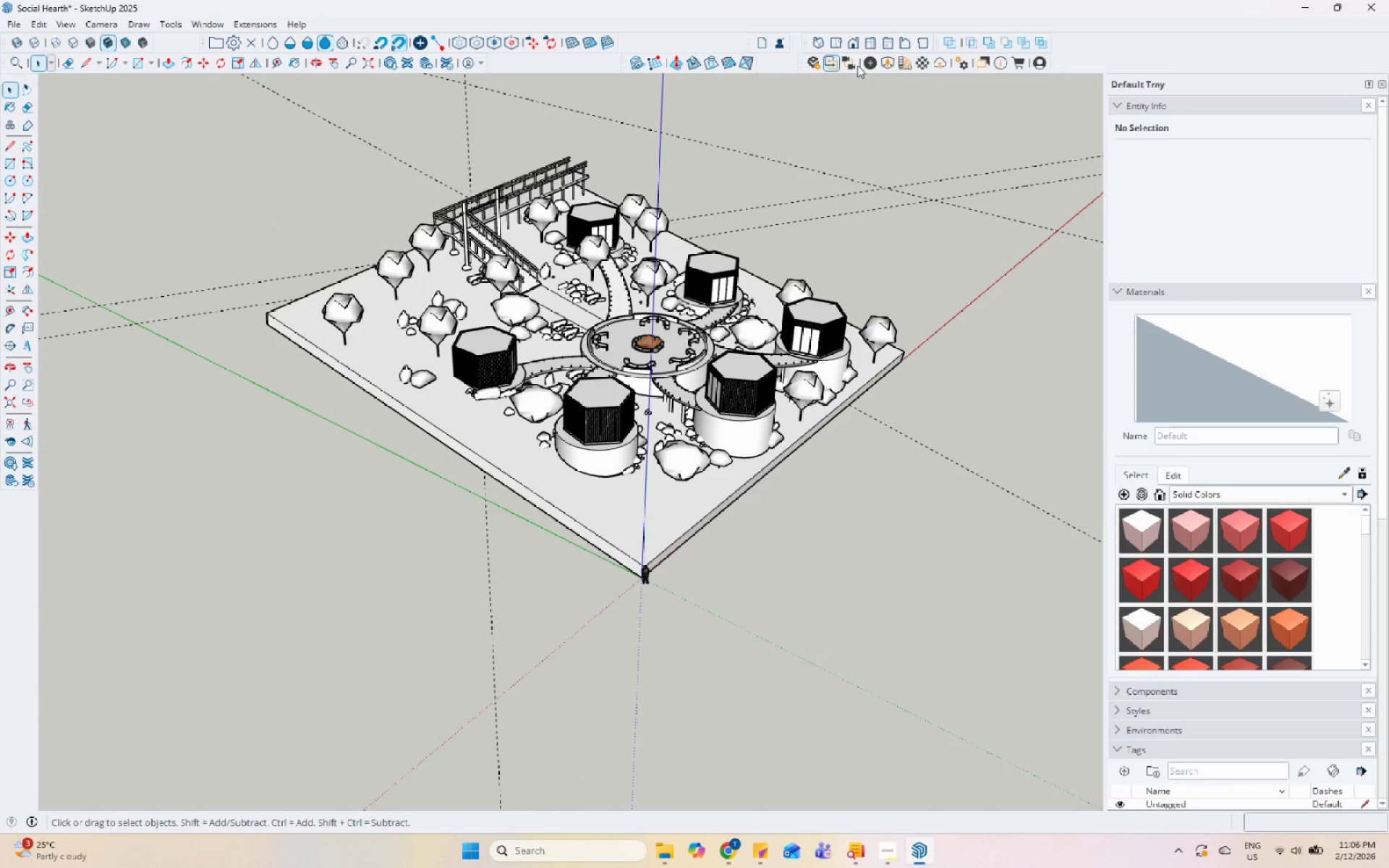 
left_click([884, 64])
 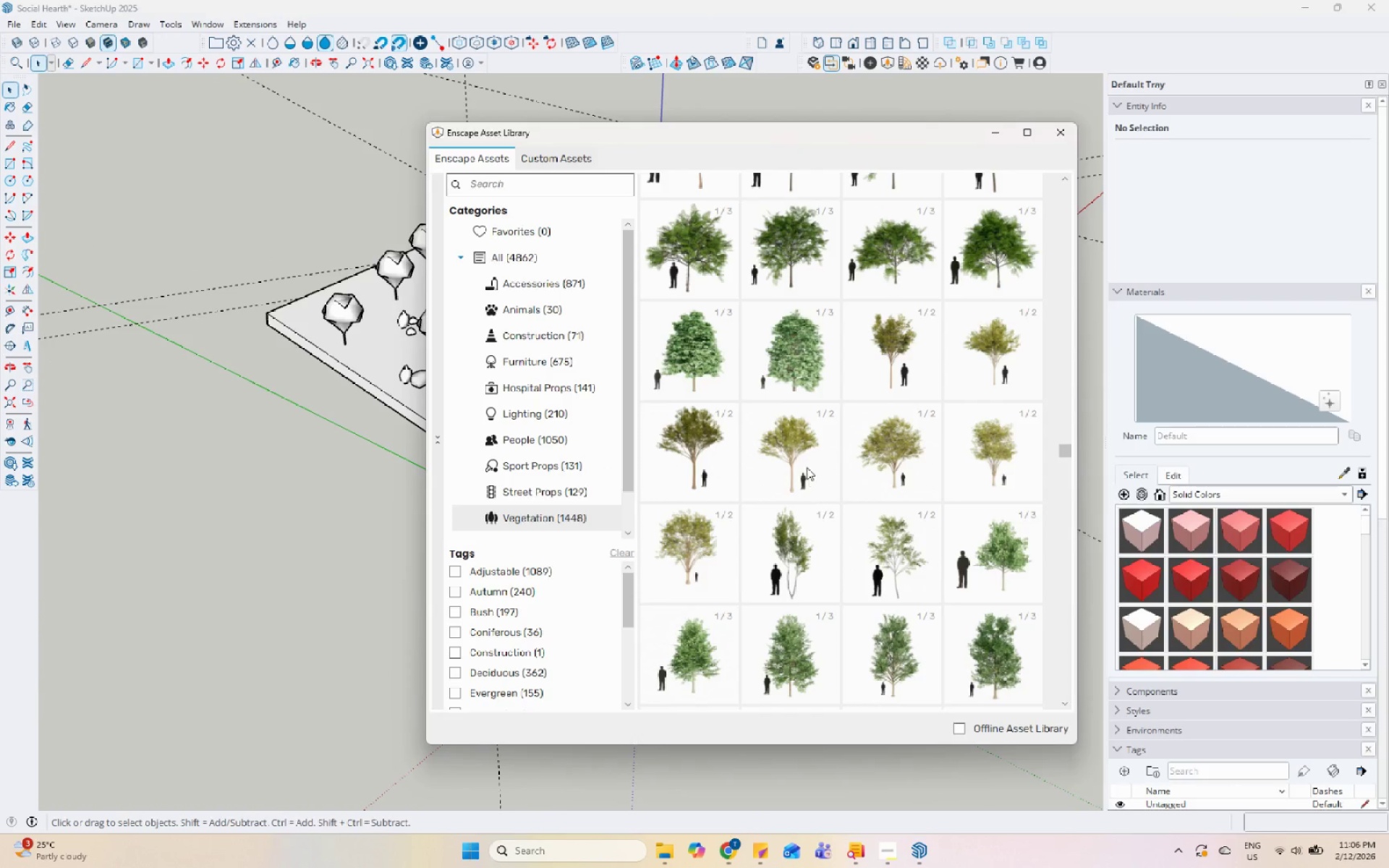 
double_click([791, 458])
 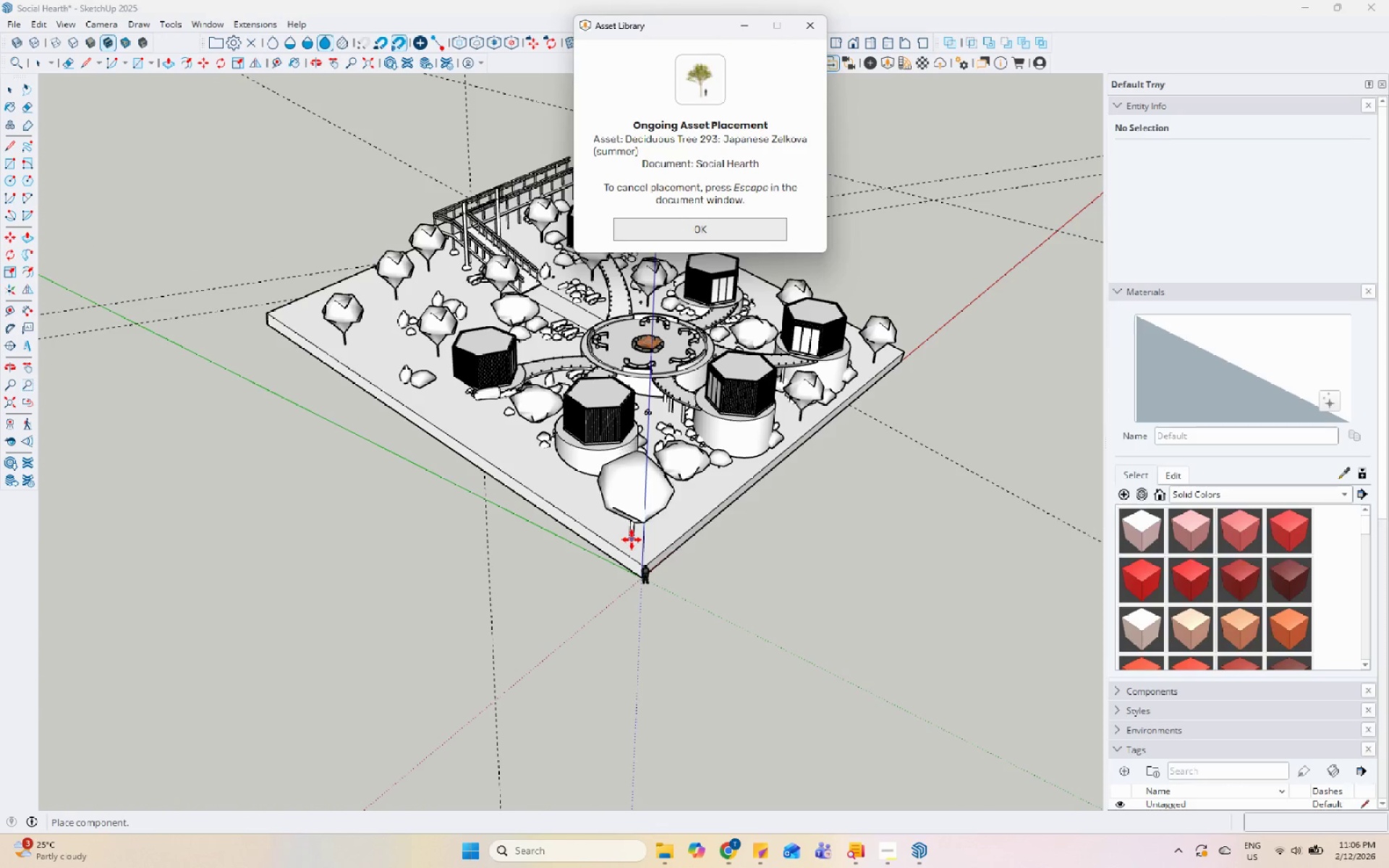 
left_click([503, 446])
 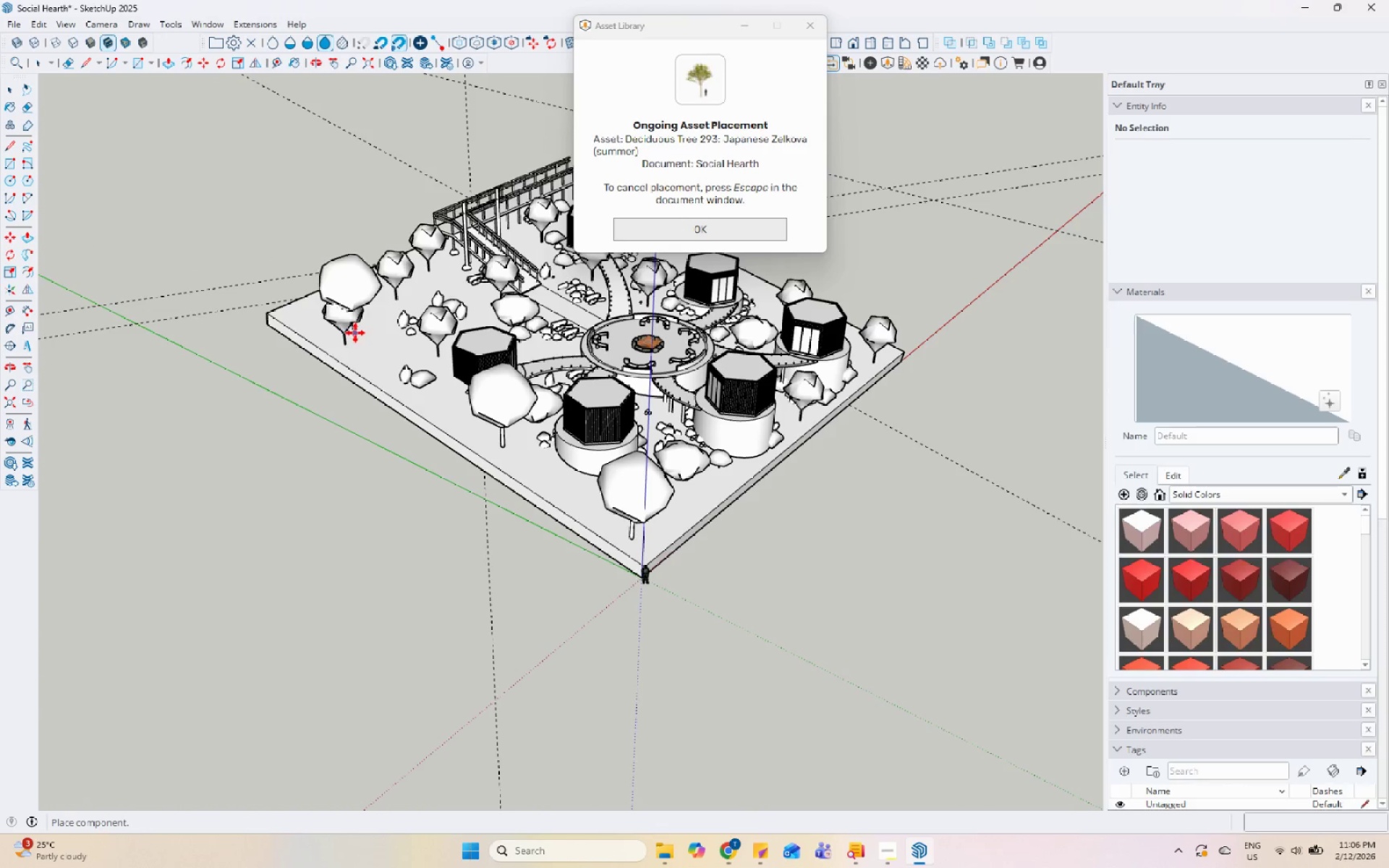 
scroll: coordinate [471, 501], scroll_direction: up, amount: 8.0
 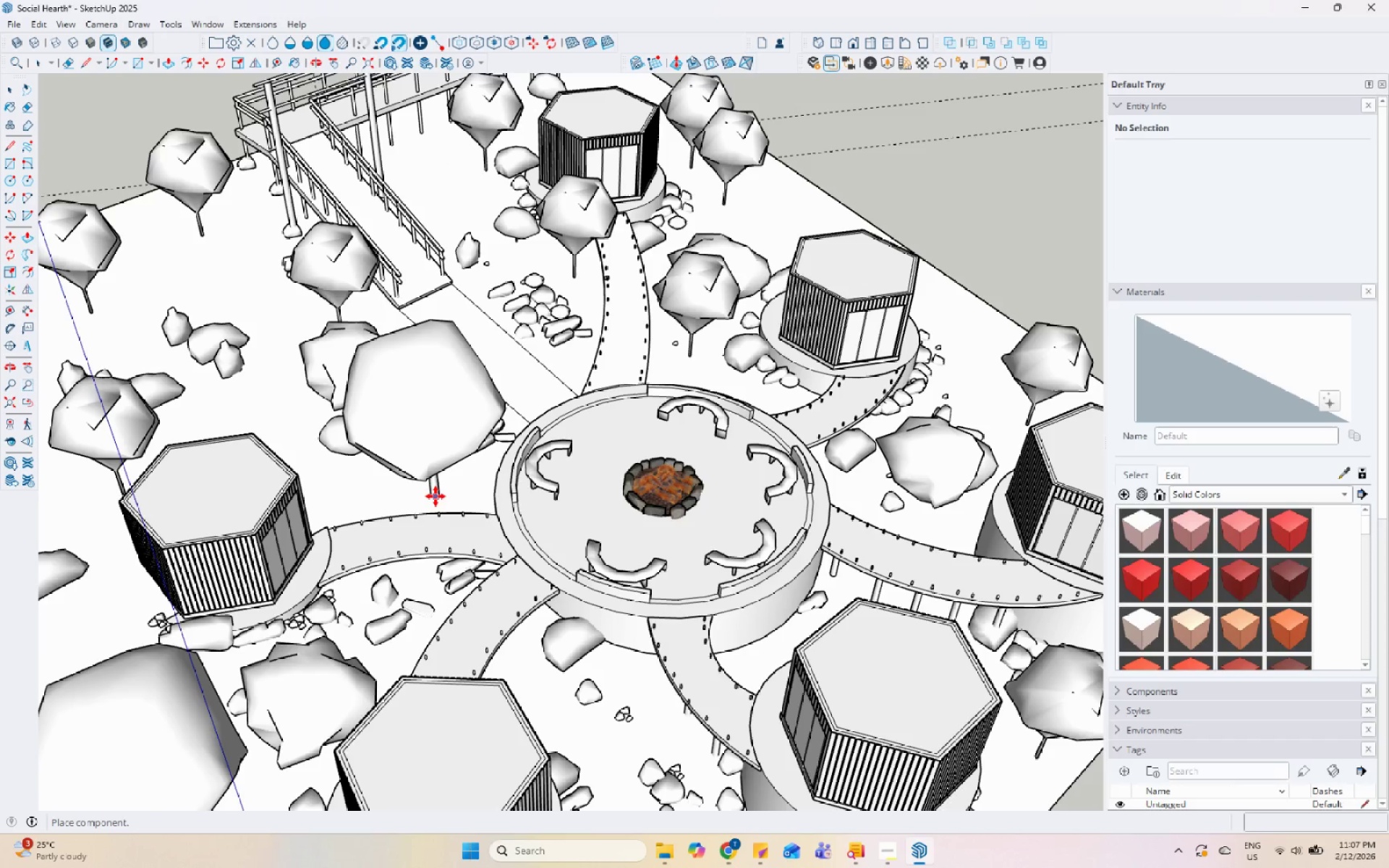 
left_click_drag(start_coordinate=[304, 344], to_coordinate=[313, 345])
 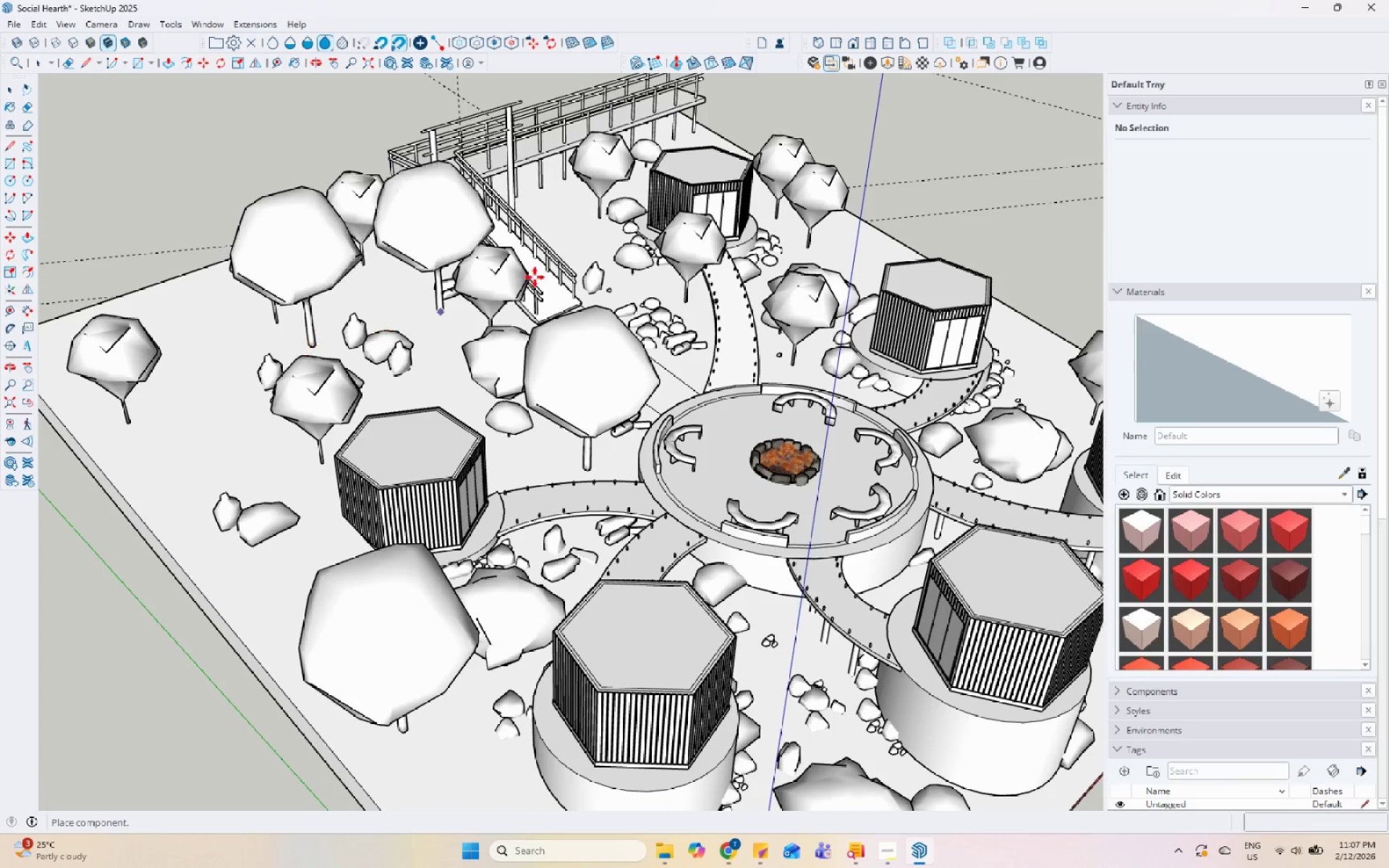 
scroll: coordinate [257, 339], scroll_direction: down, amount: 2.0
 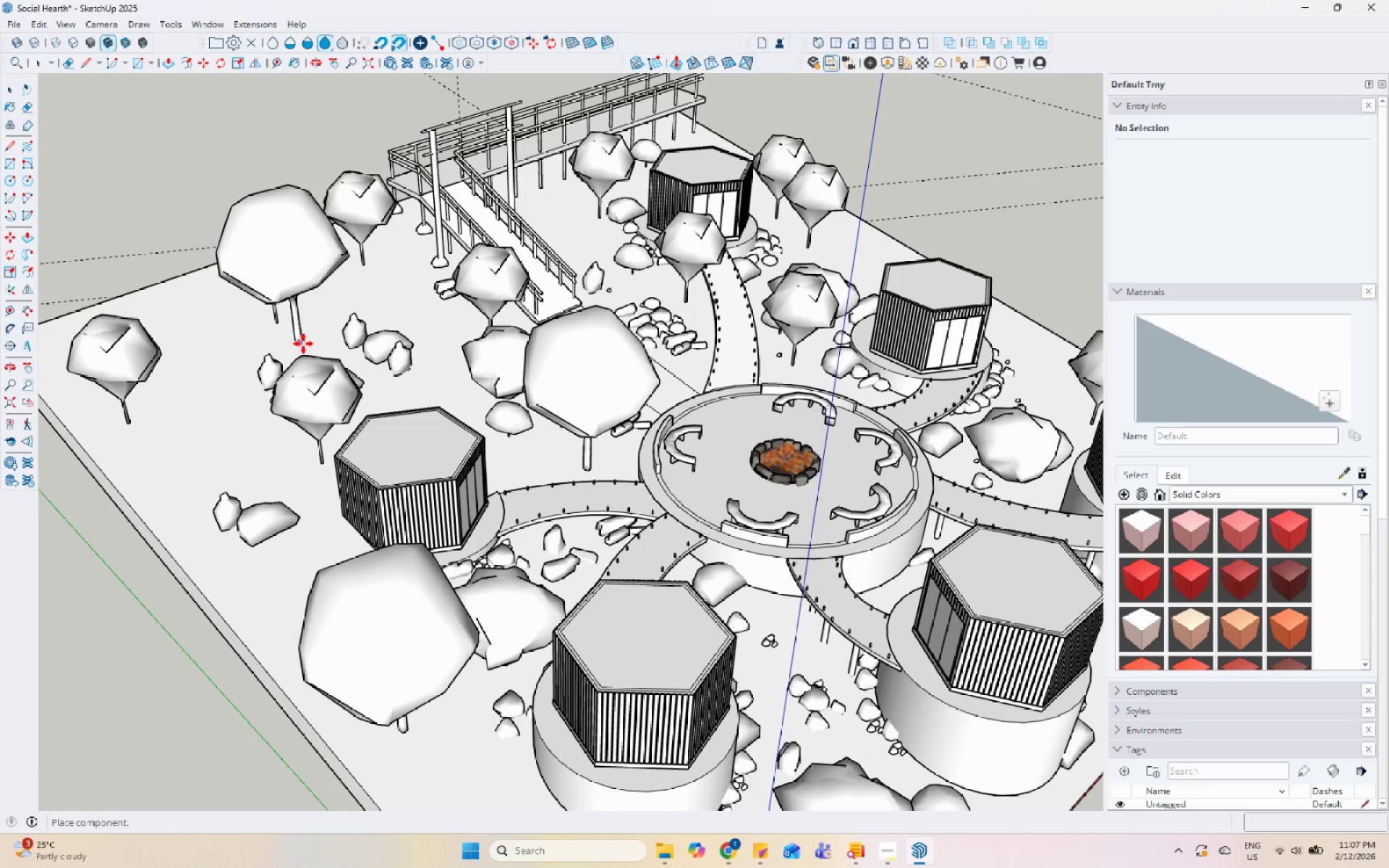 
key(Escape)
 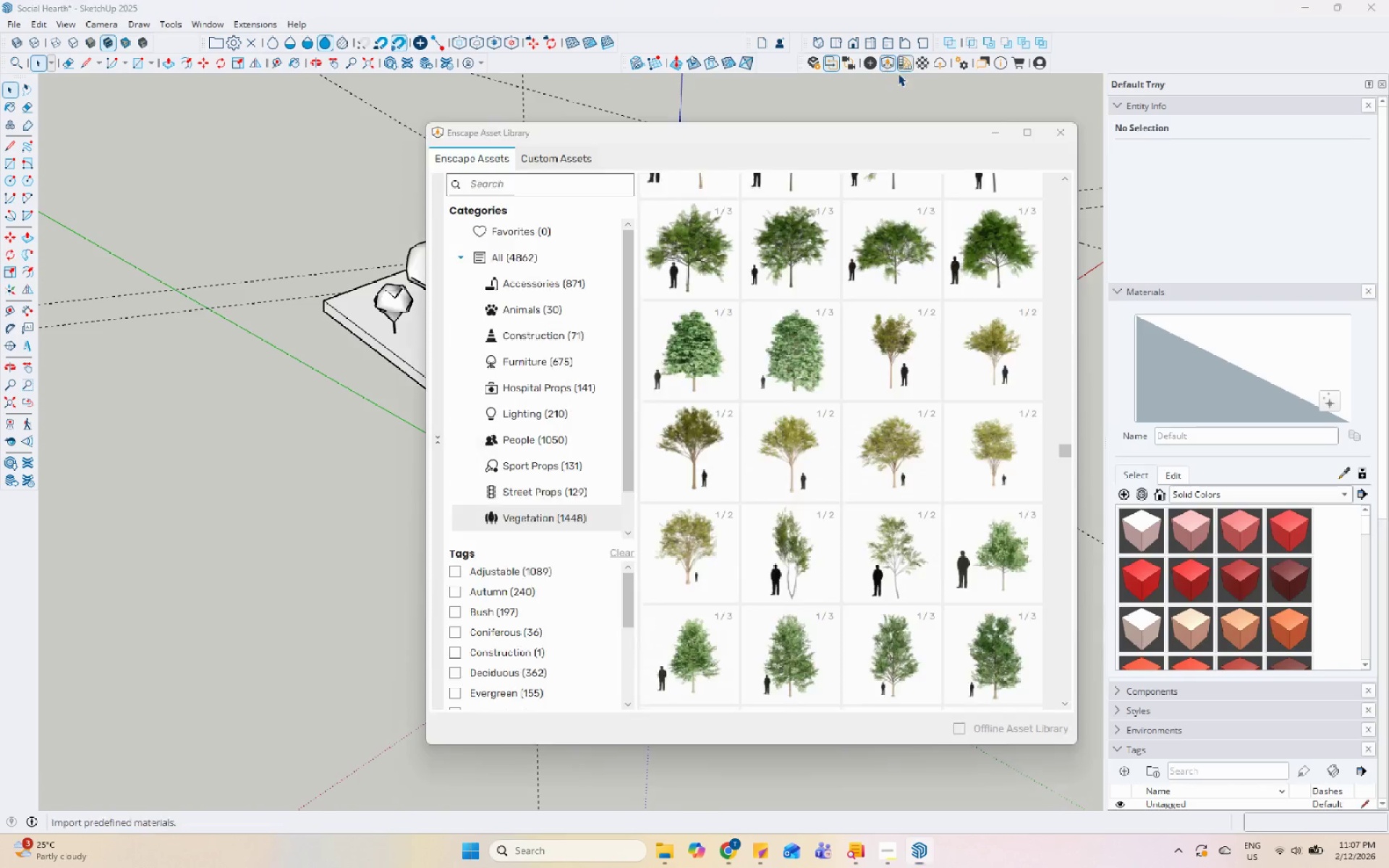 
scroll: coordinate [471, 293], scroll_direction: down, amount: 8.0
 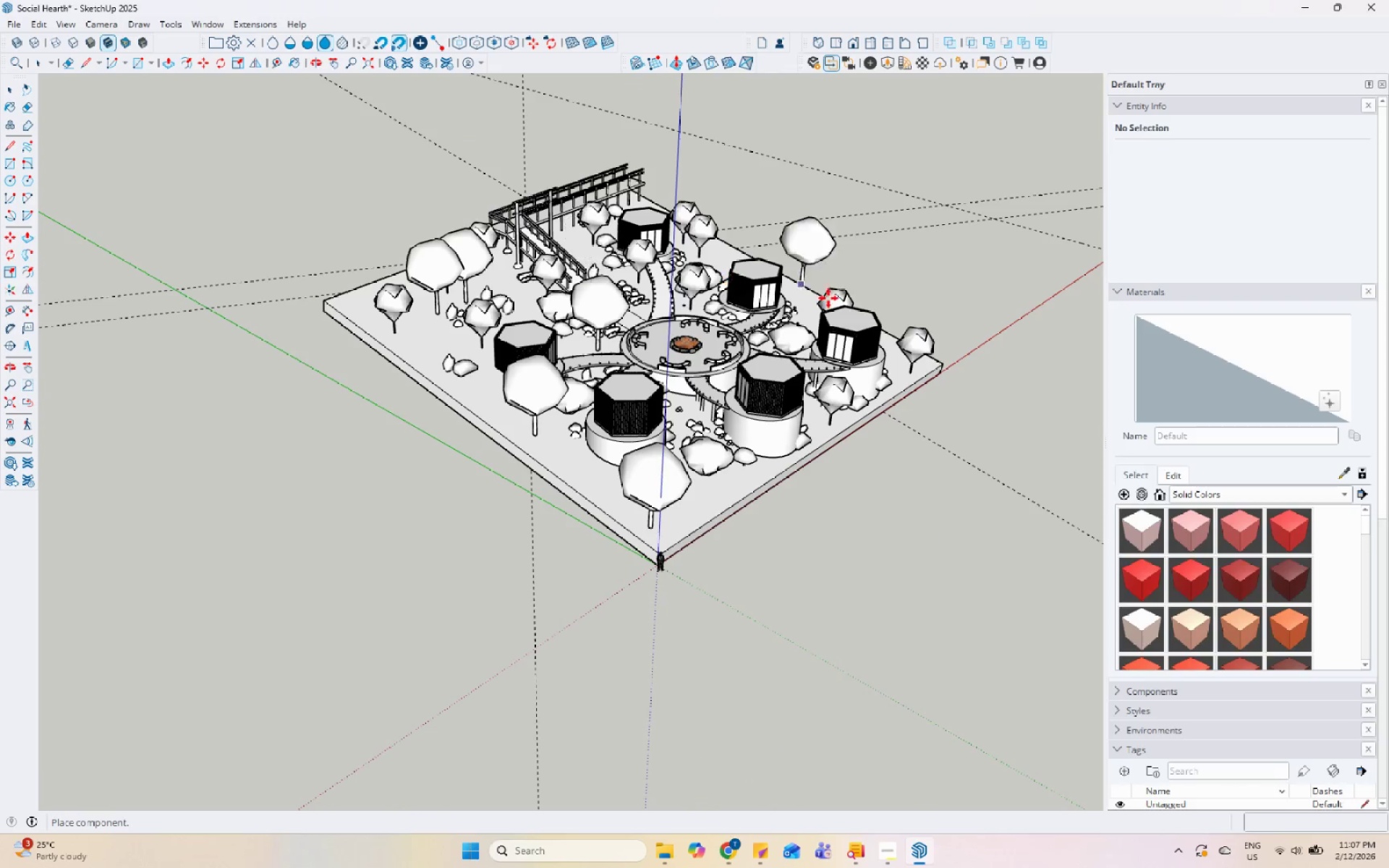 
scroll: coordinate [866, 399], scroll_direction: up, amount: 1.0
 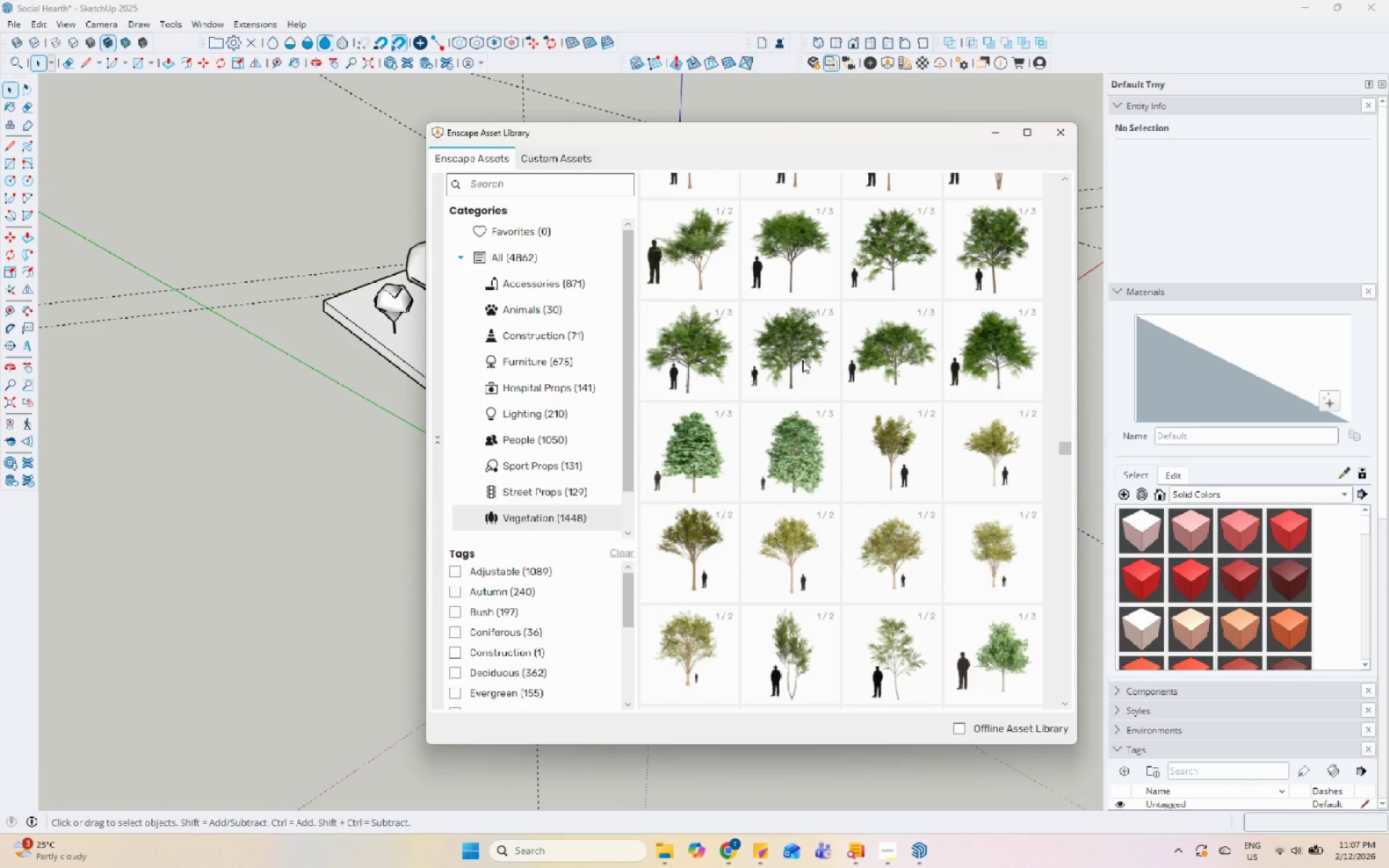 
double_click([797, 354])
 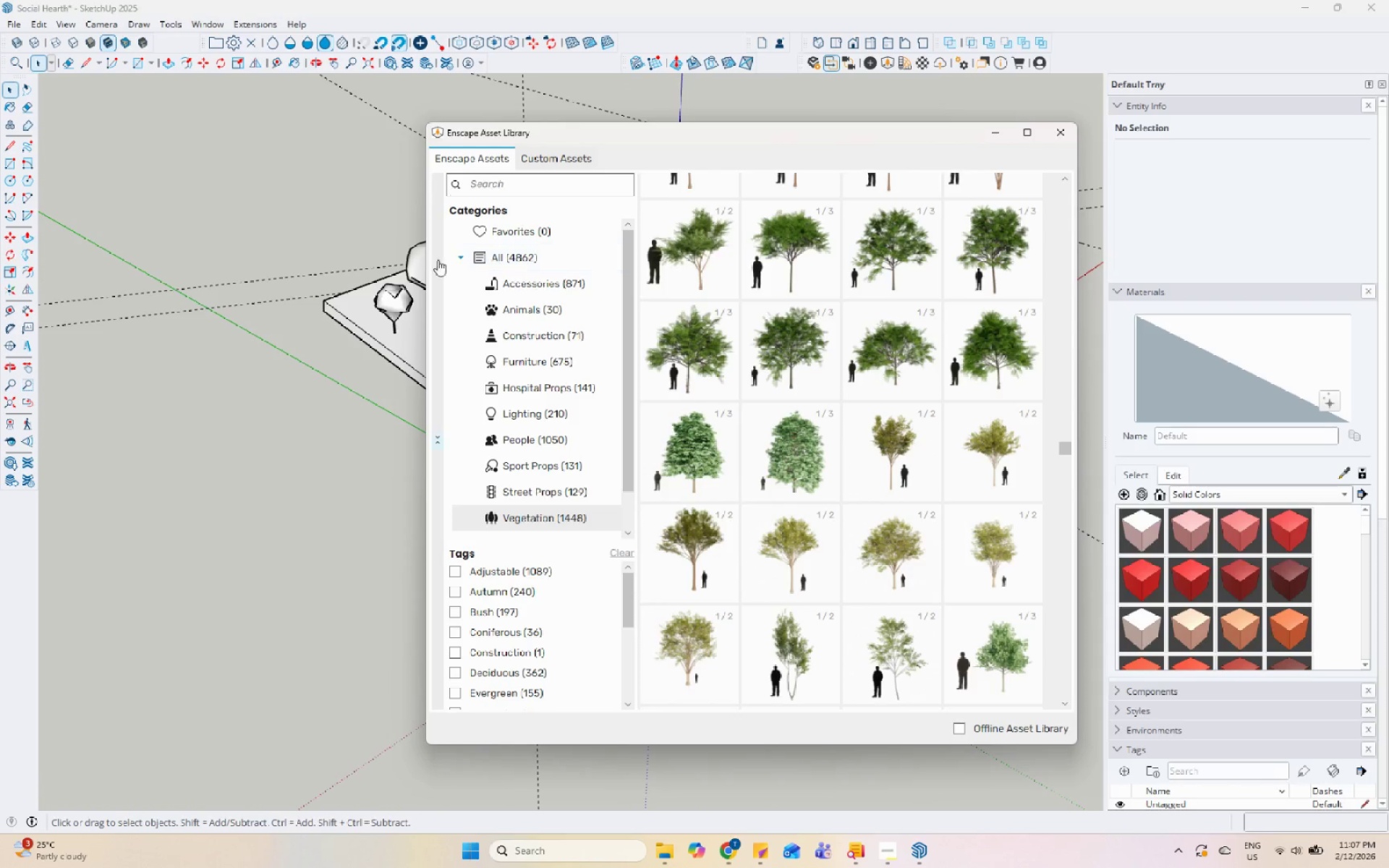 
scroll: coordinate [369, 287], scroll_direction: up, amount: 5.0
 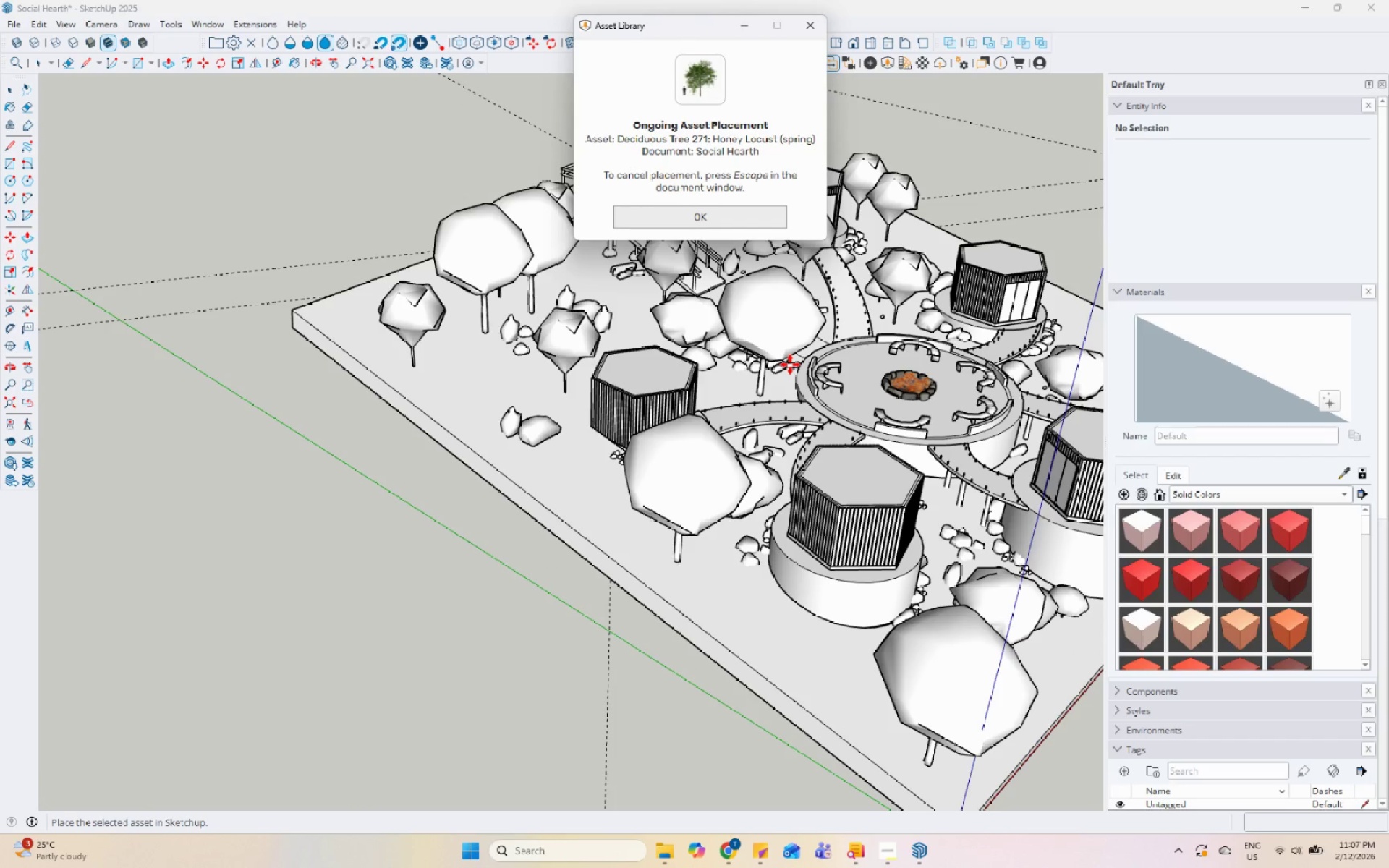 
wait(9.65)
 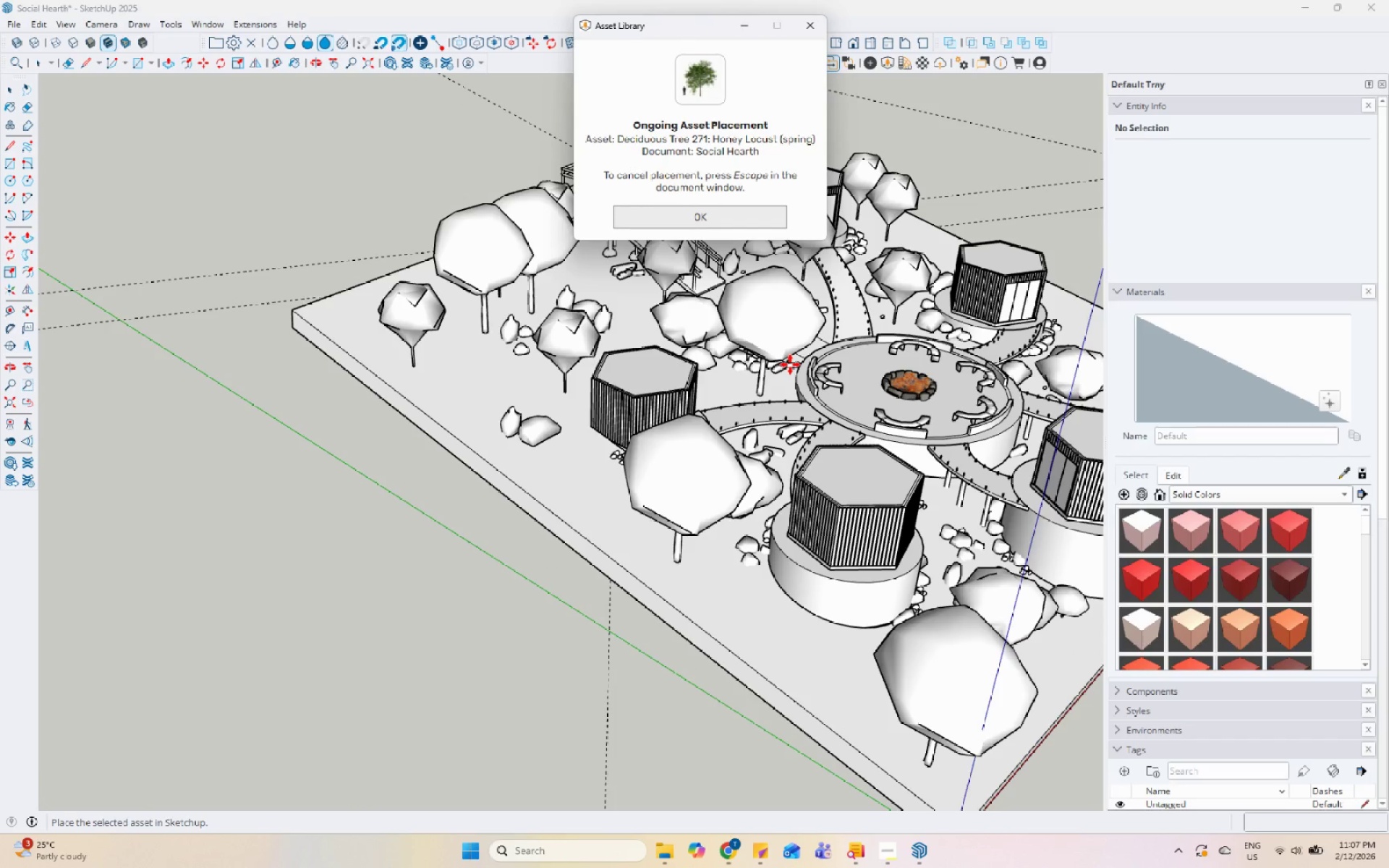 
scroll: coordinate [519, 377], scroll_direction: up, amount: 4.0
 